 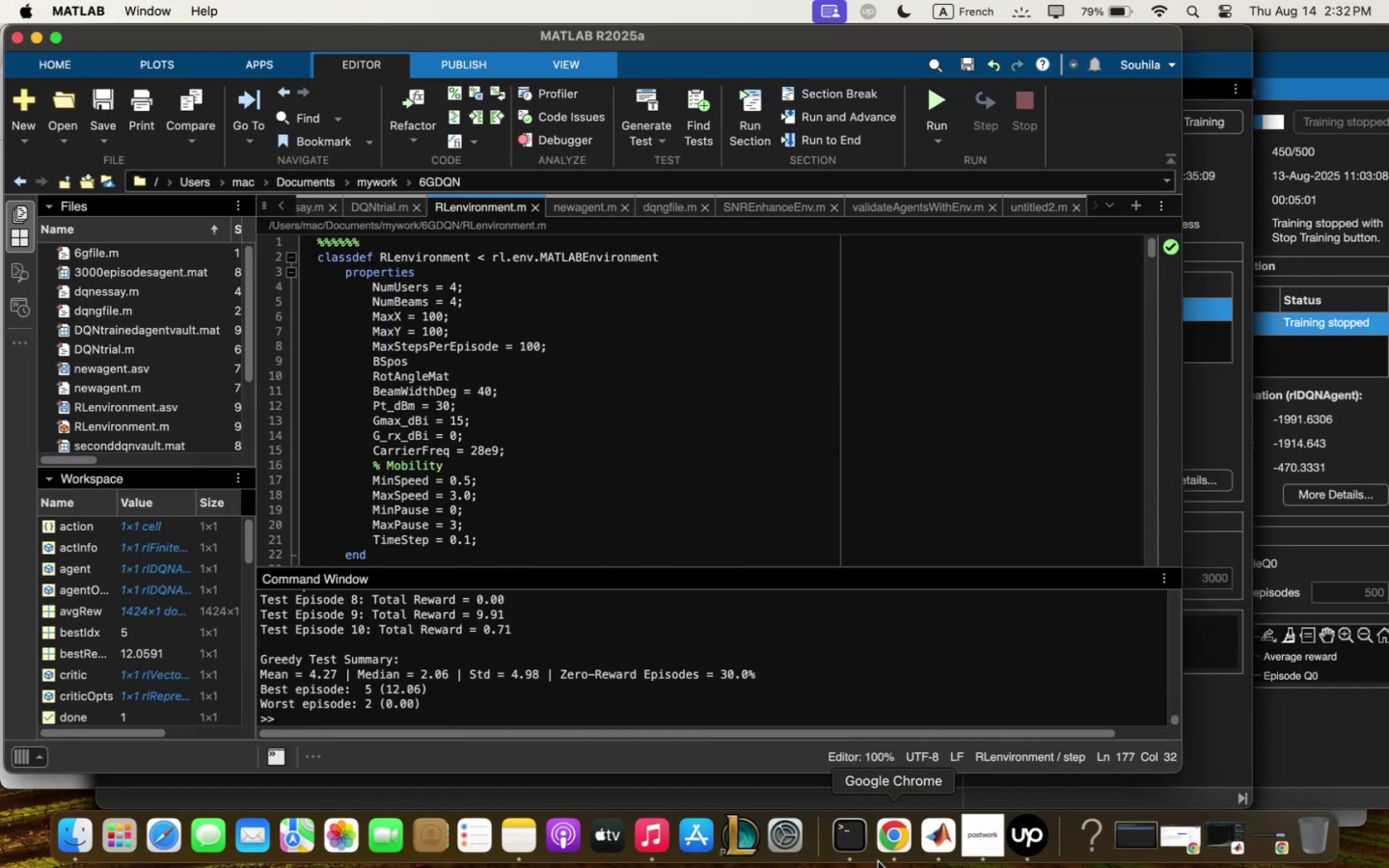 
left_click([509, 821])
 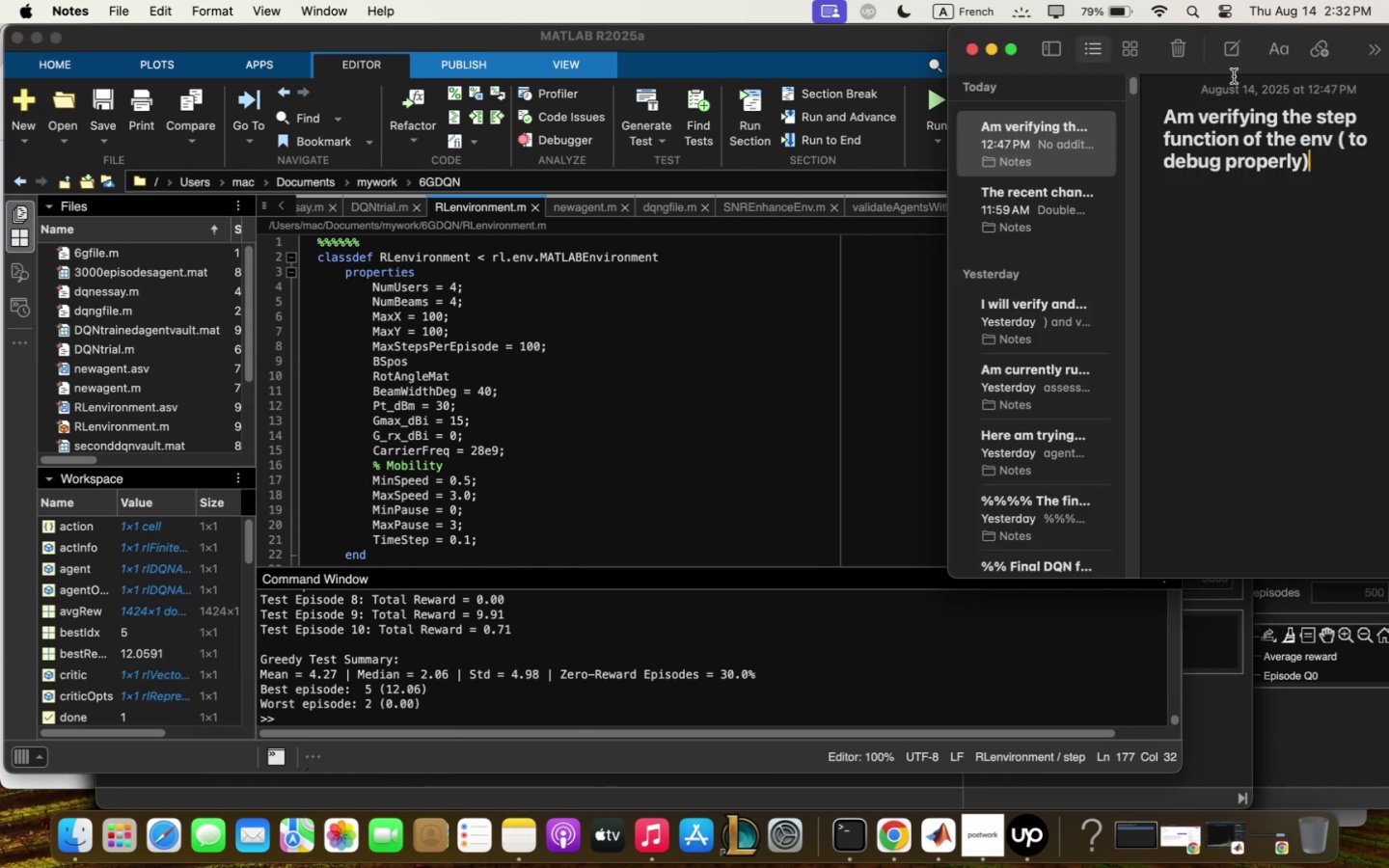 
left_click_drag(start_coordinate=[1230, 29], to_coordinate=[858, 186])
 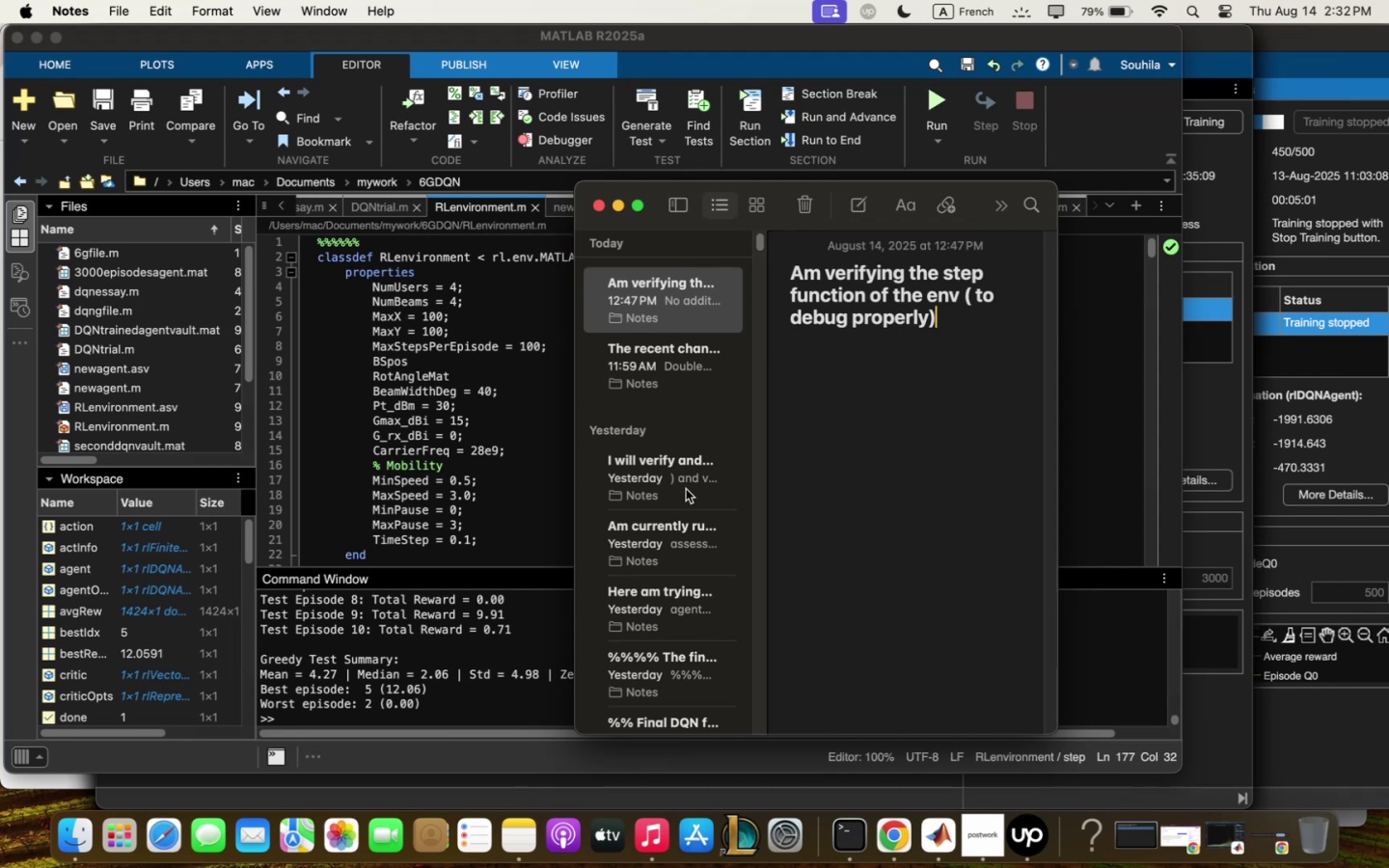 
scroll: coordinate [689, 489], scroll_direction: down, amount: 2.0
 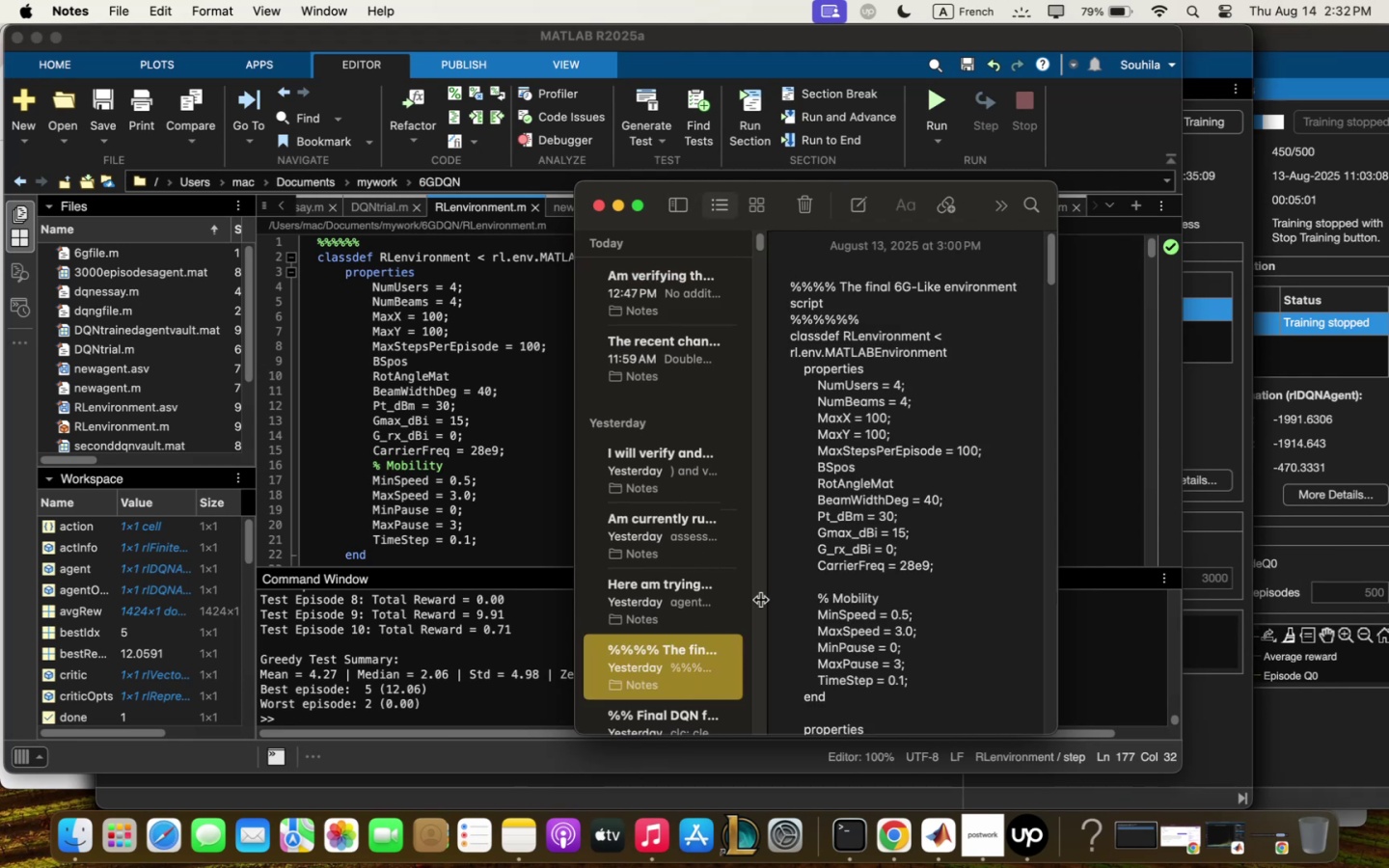 
left_click([846, 429])
 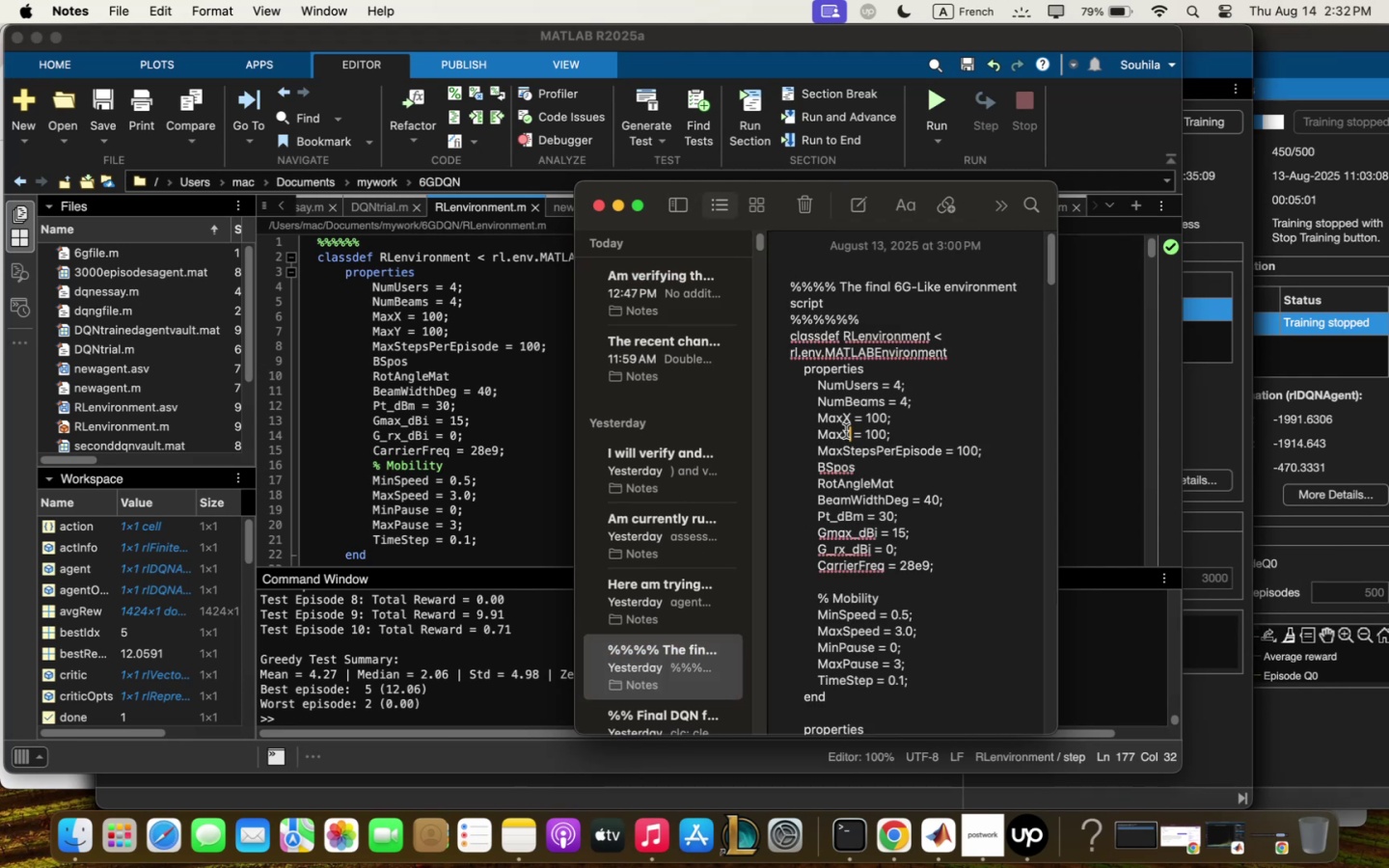 
key(Meta+Q)
 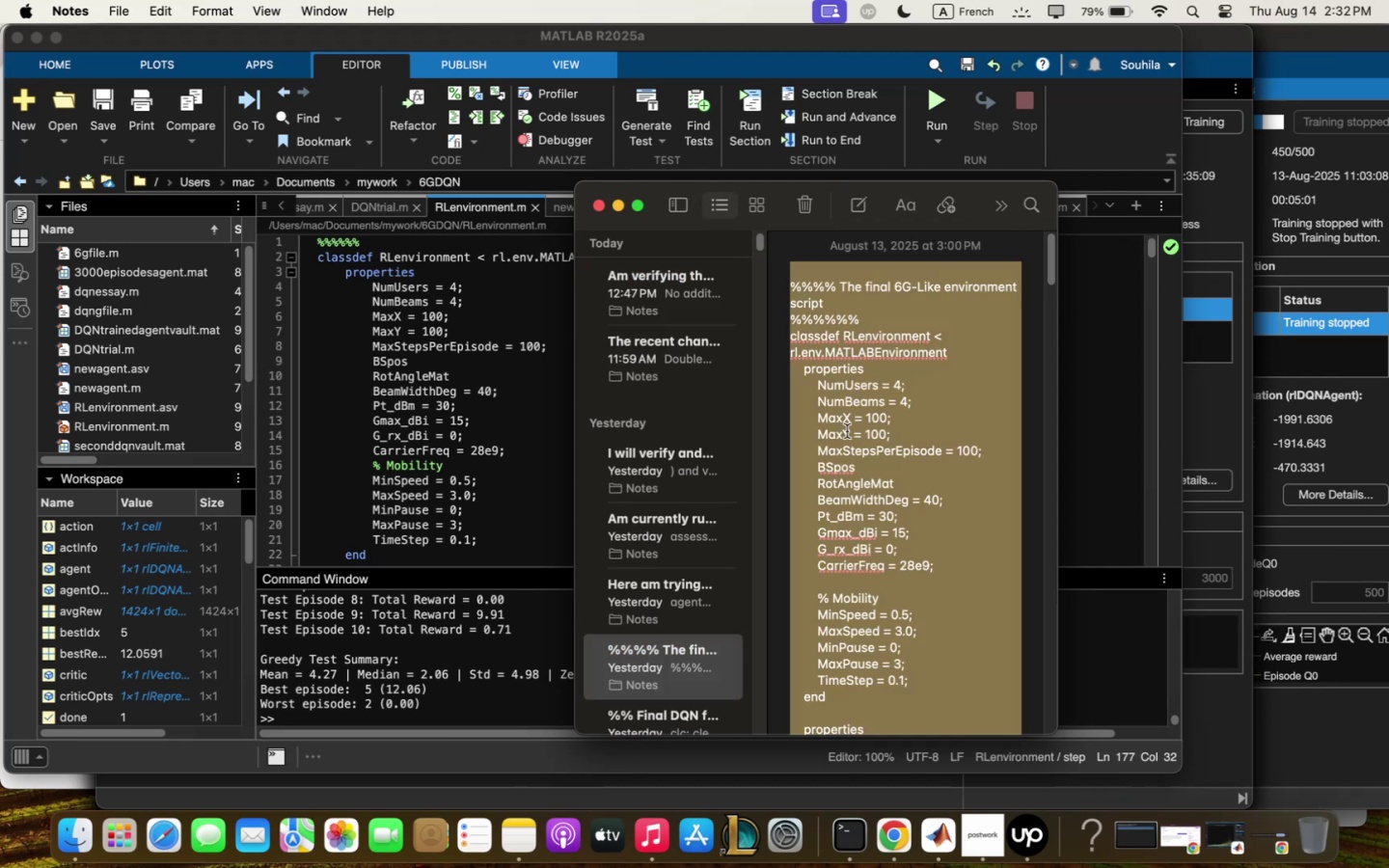 
key(Meta+C)
 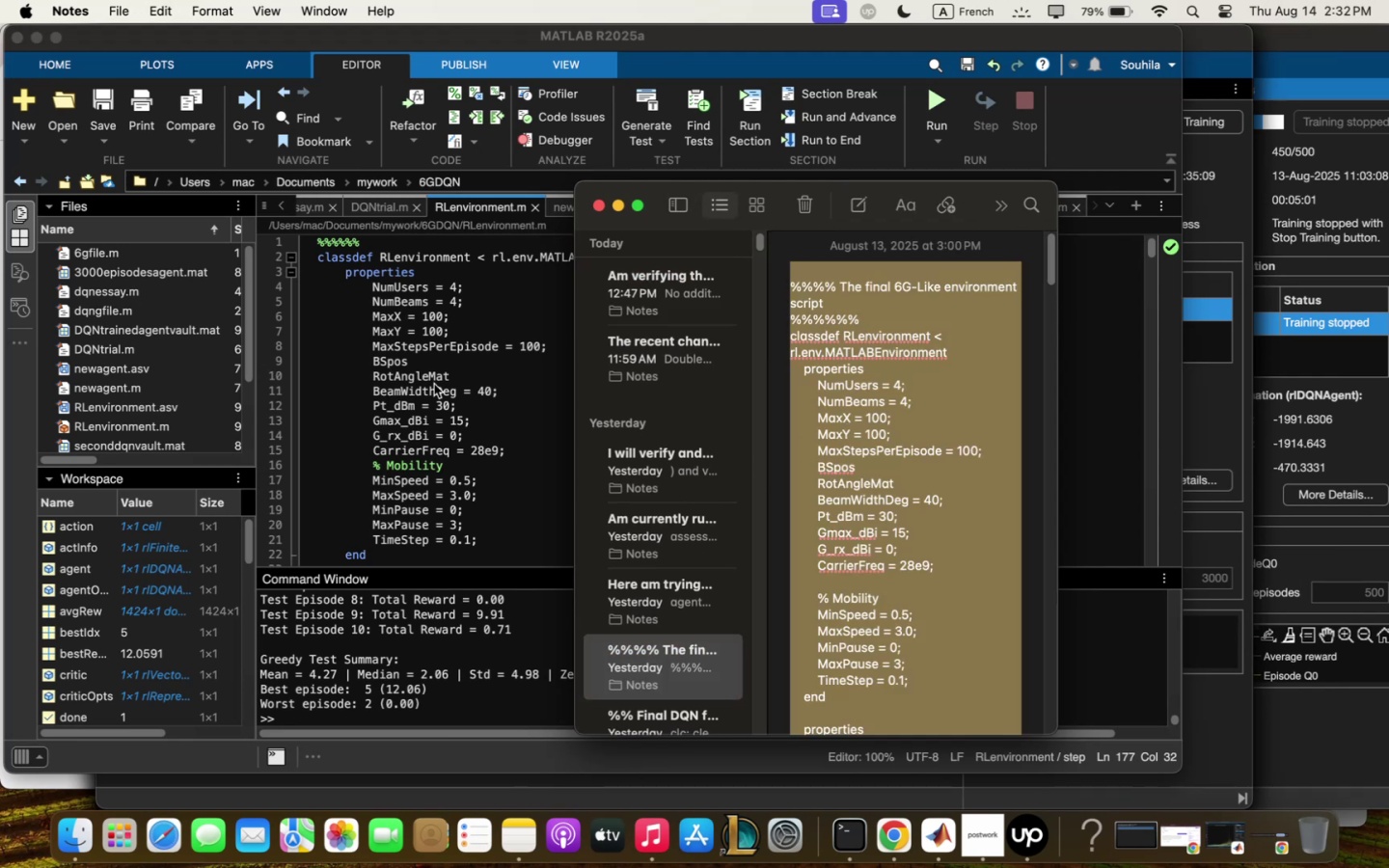 
left_click([436, 382])
 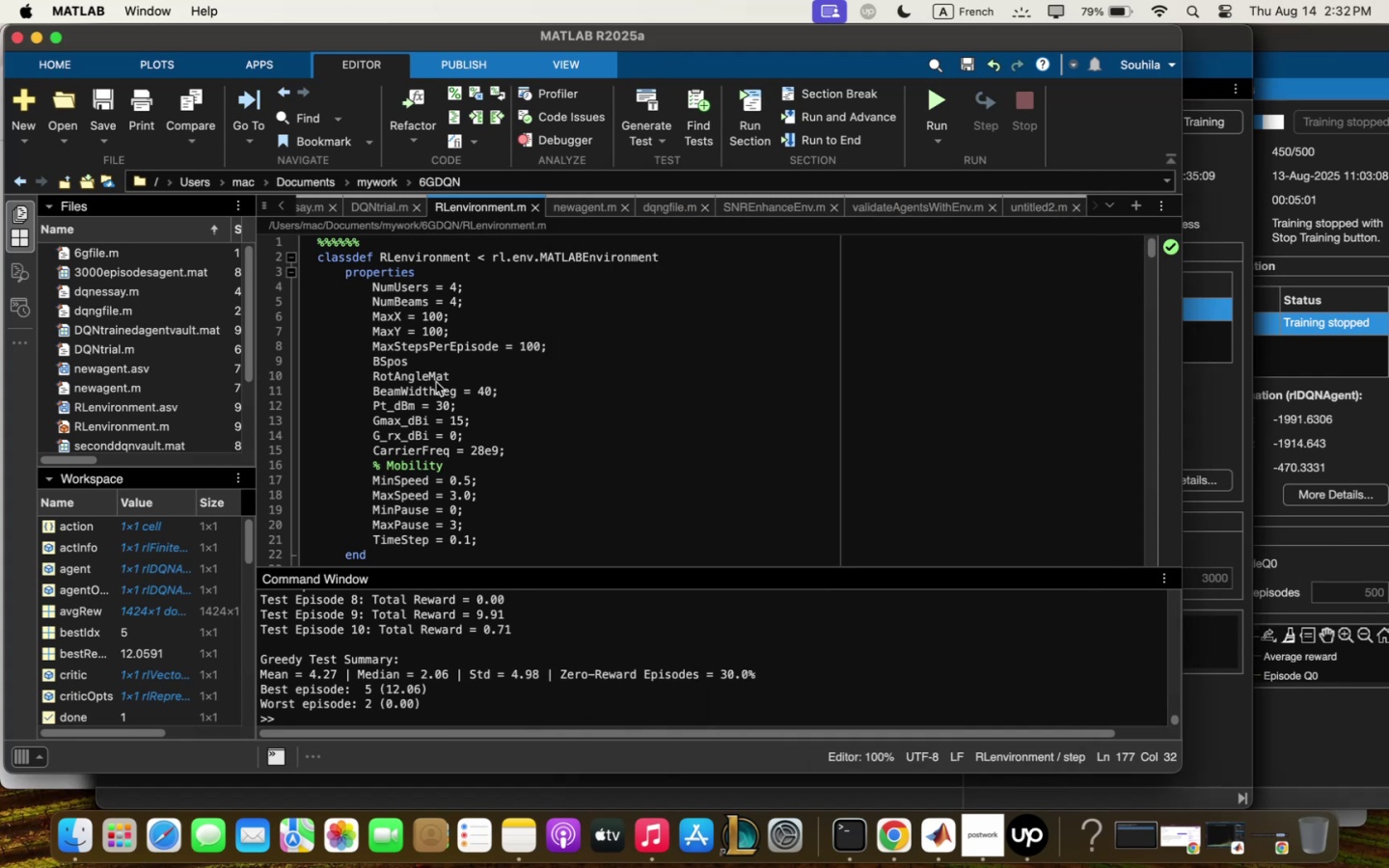 
left_click([436, 382])
 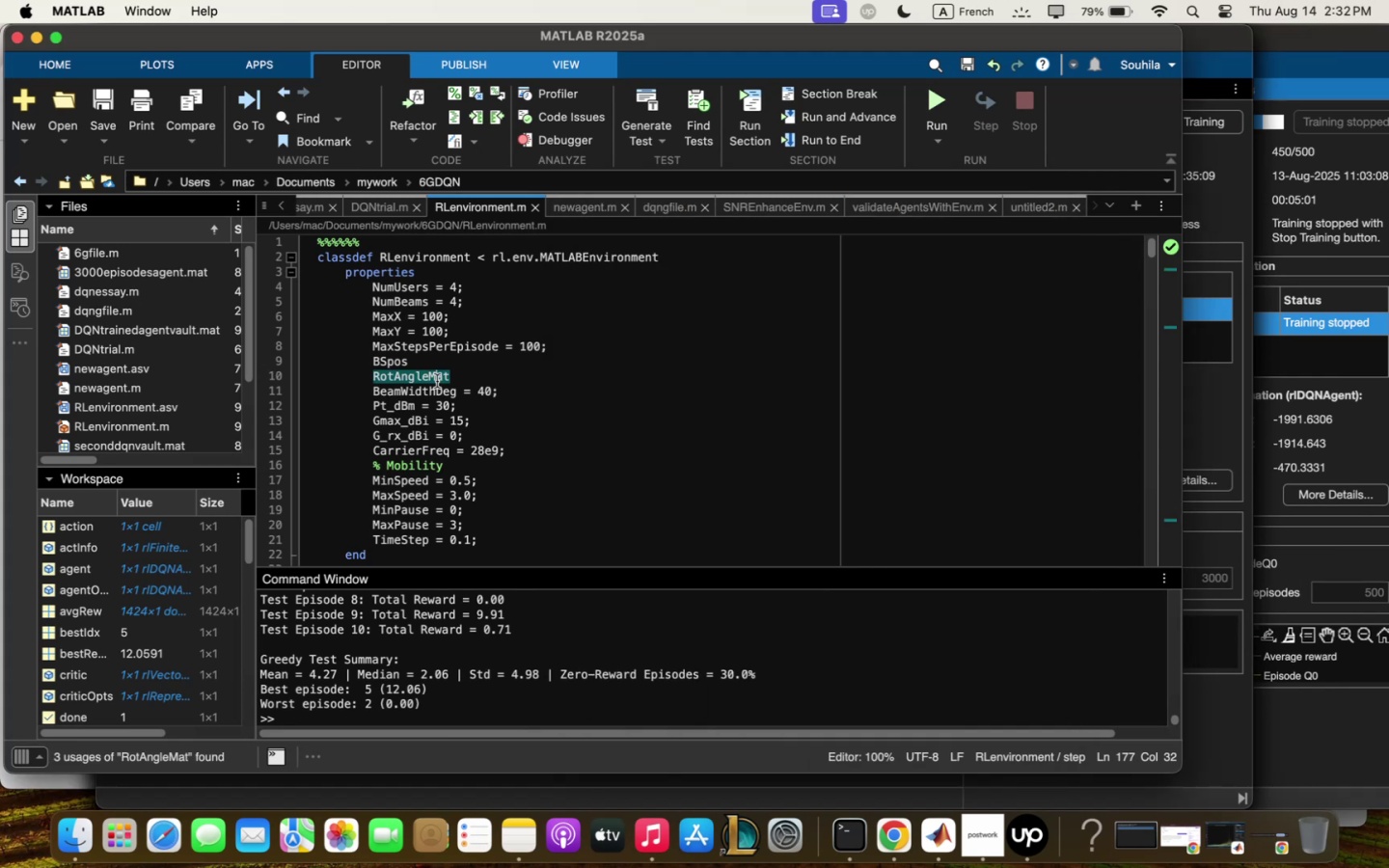 
key(Meta+Q)
 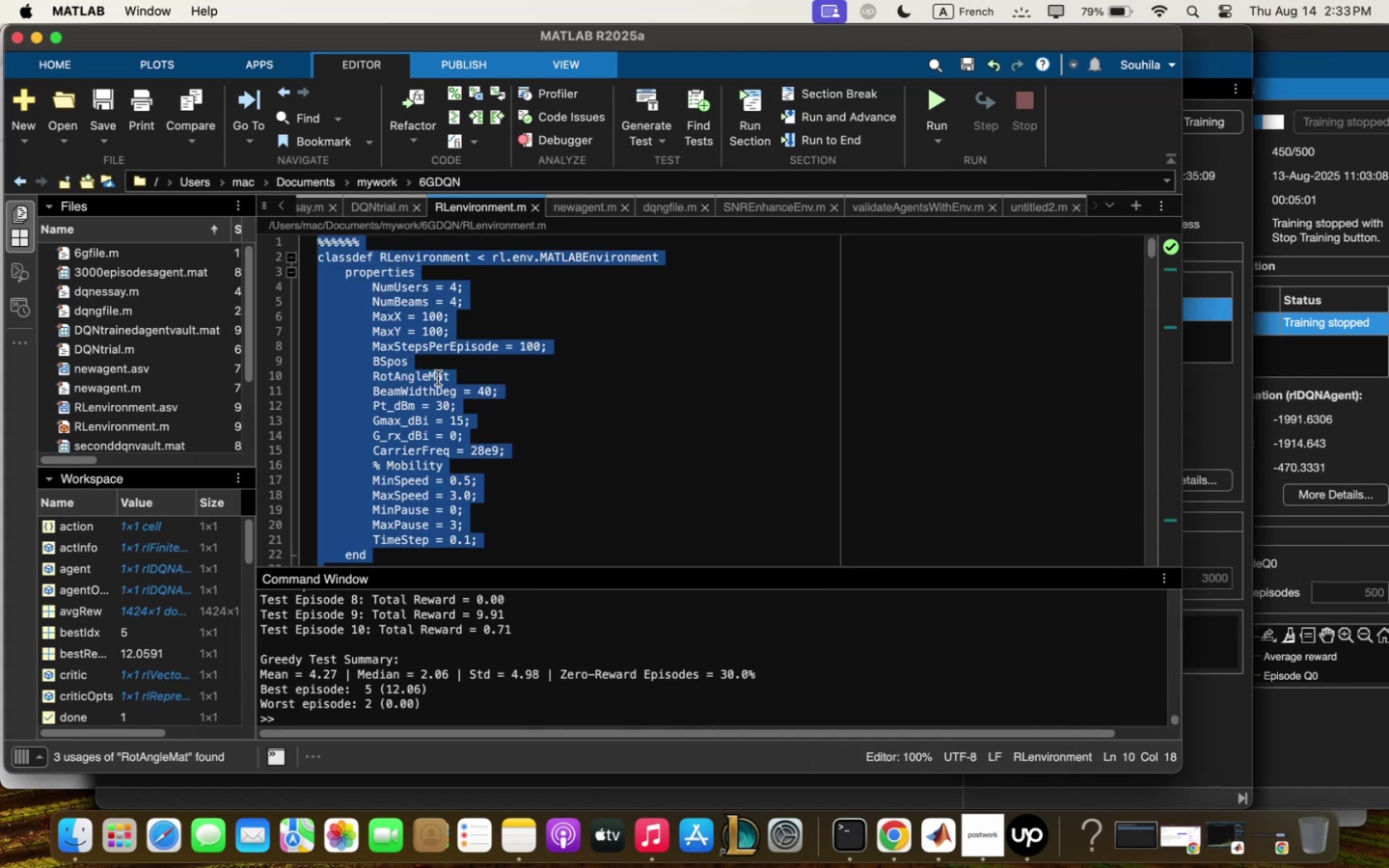 
key(Meta+V)
 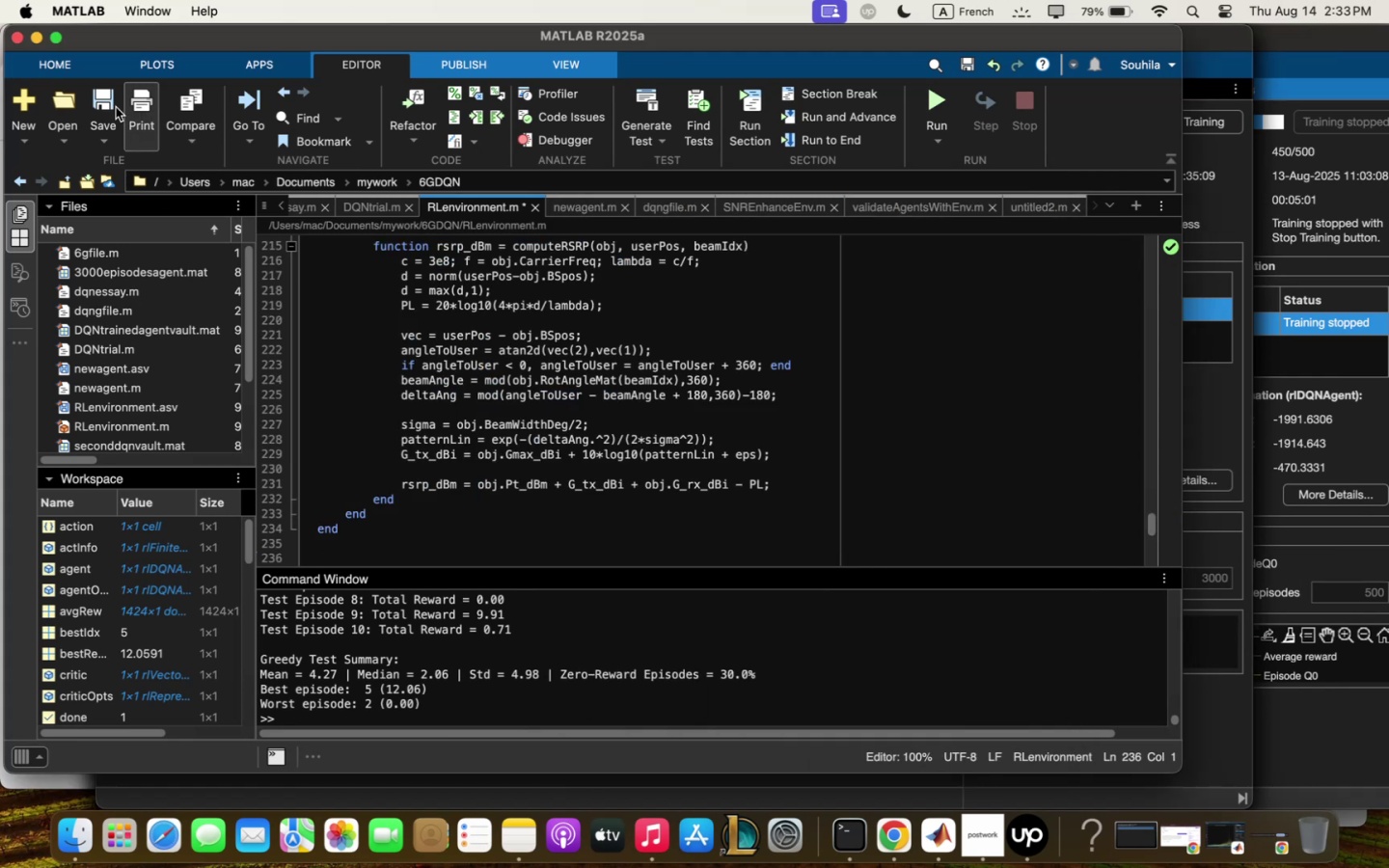 
left_click([119, 105])
 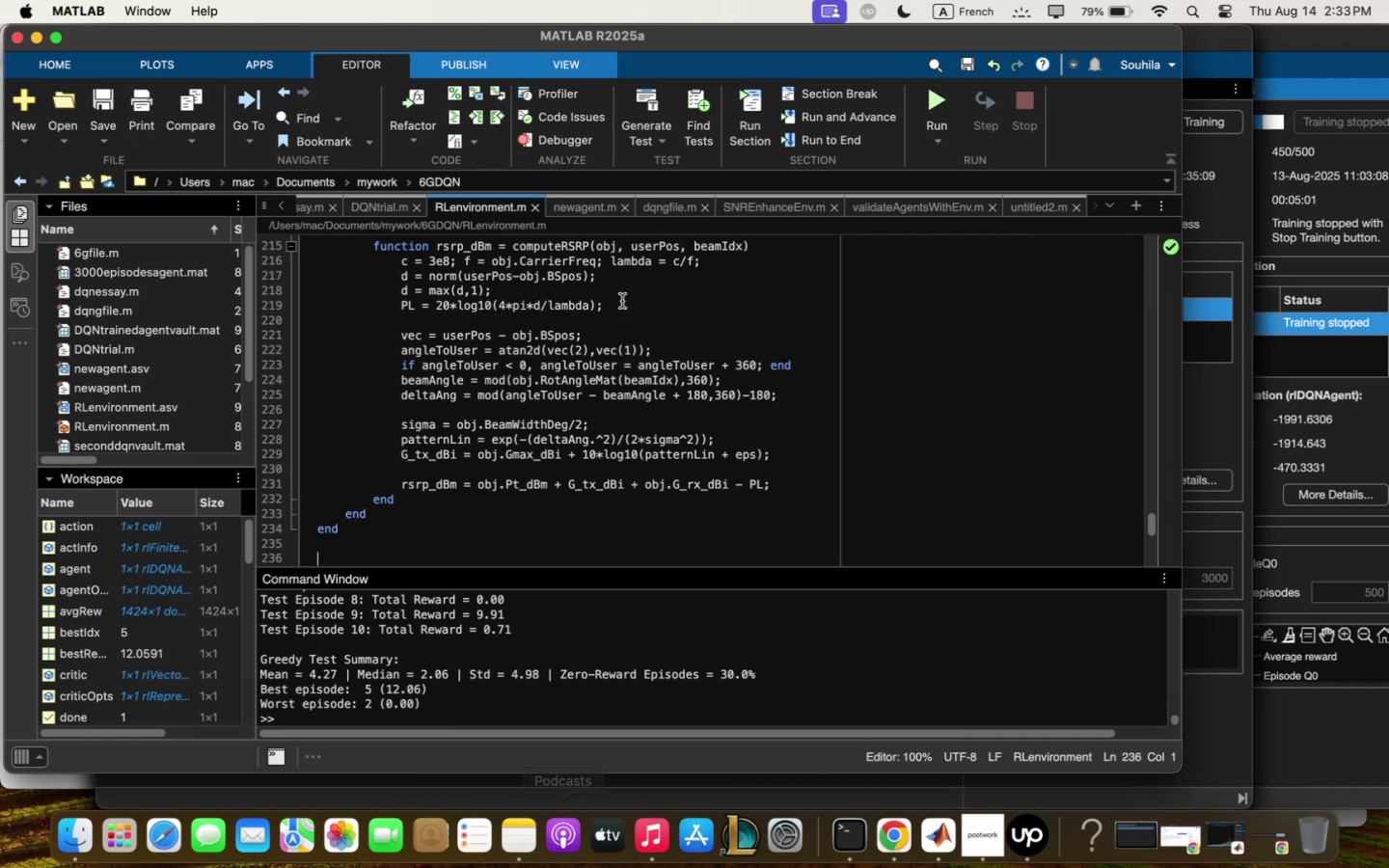 
wait(5.11)
 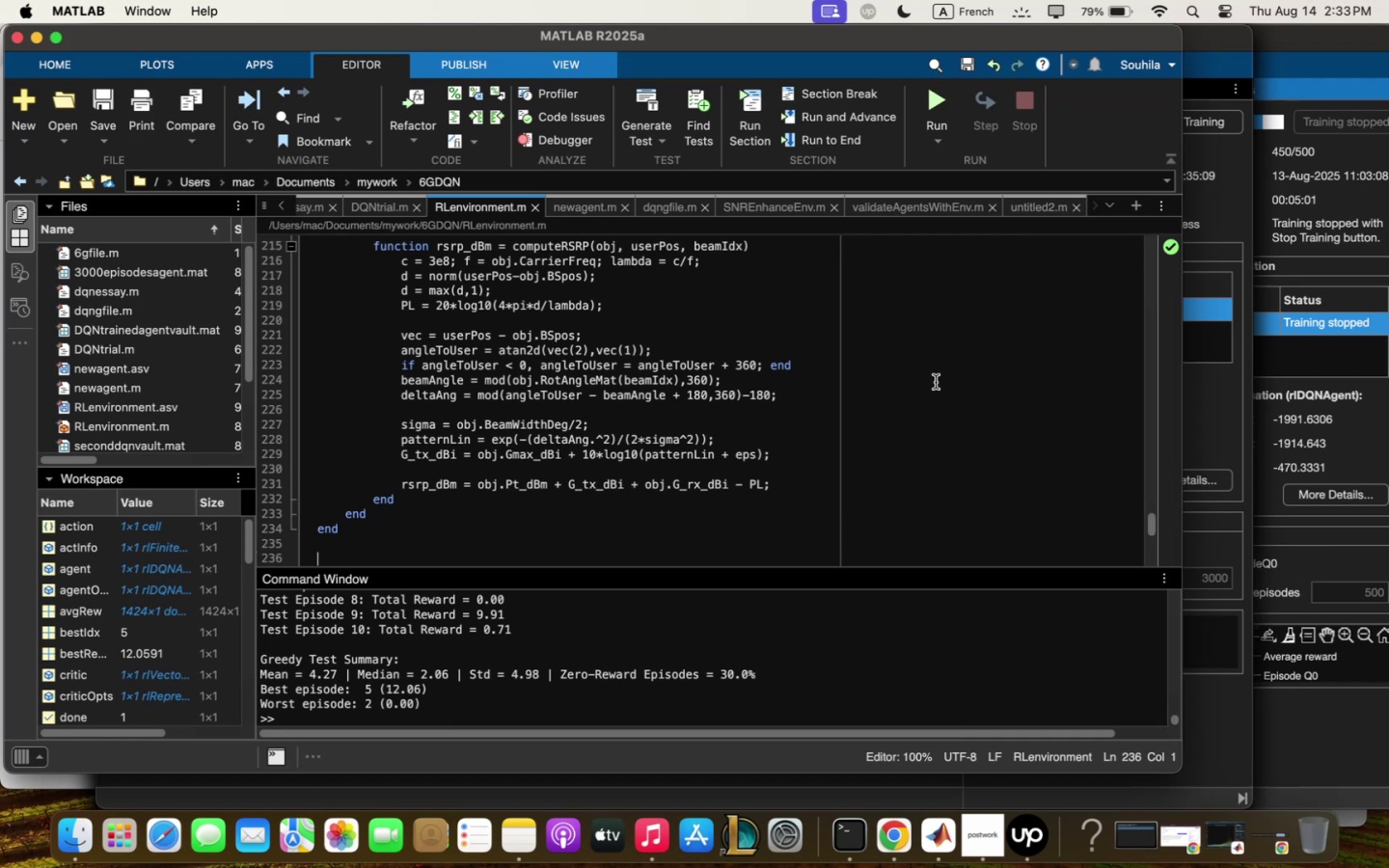 
left_click([582, 206])
 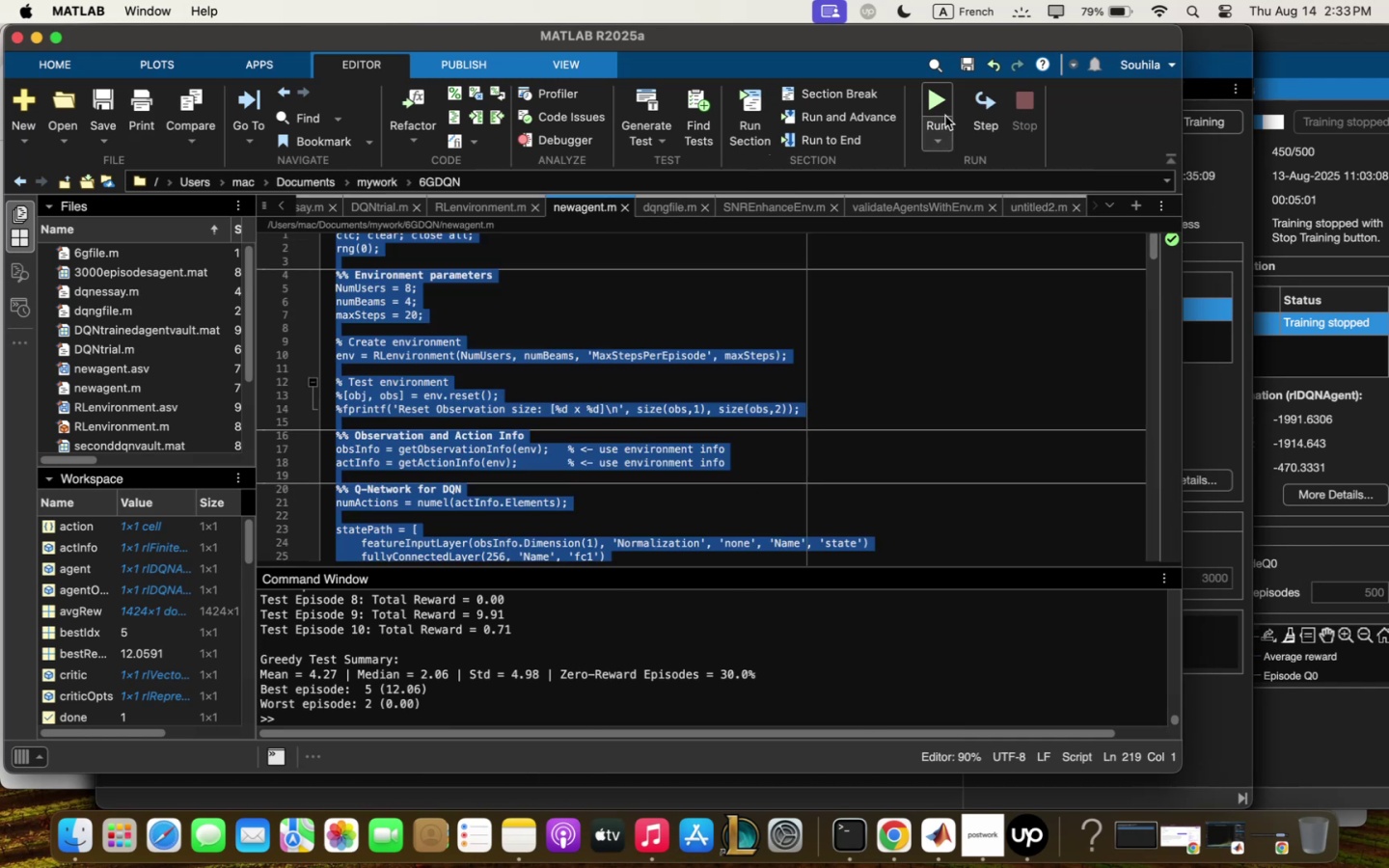 
left_click([947, 111])
 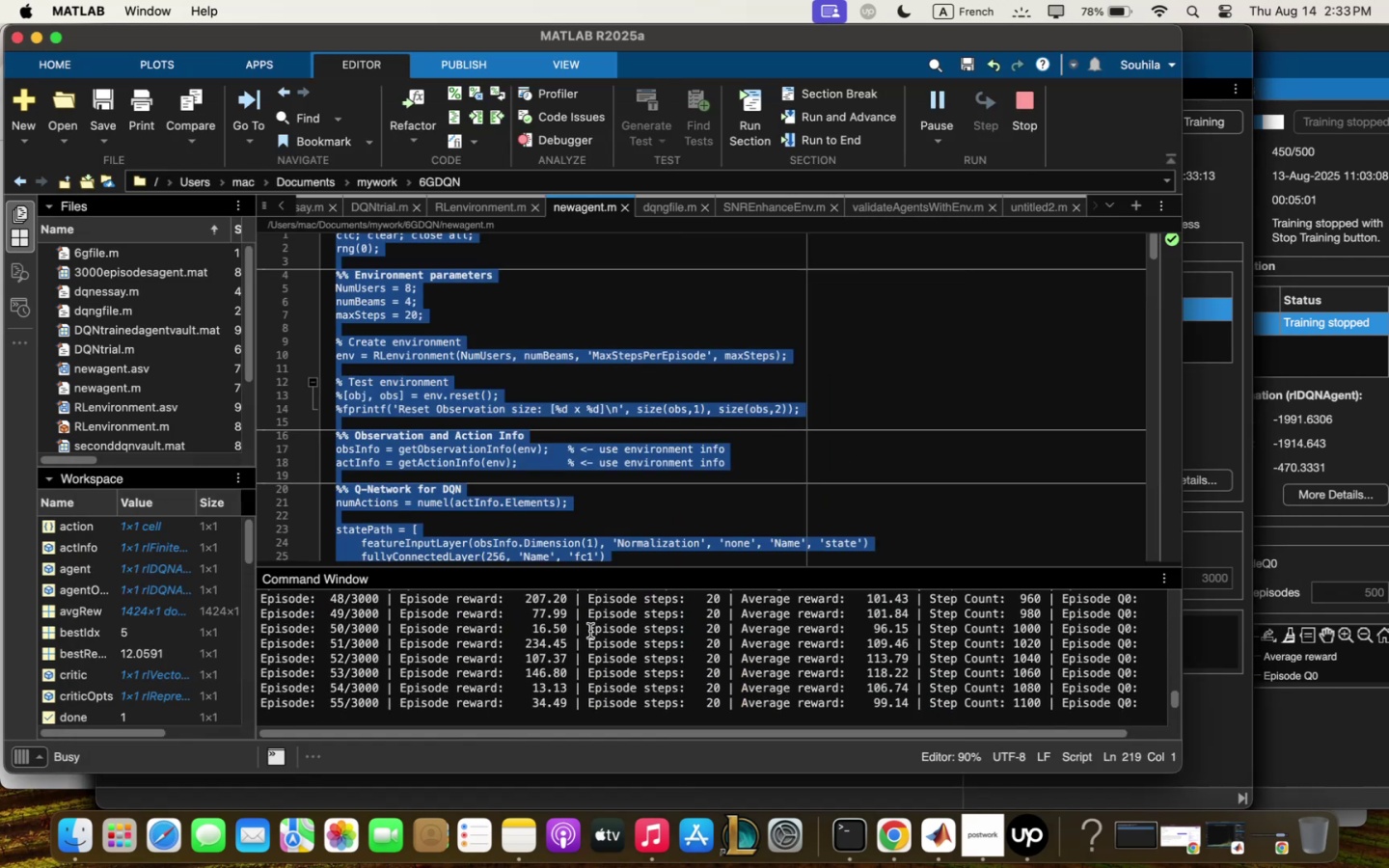 
wait(36.95)
 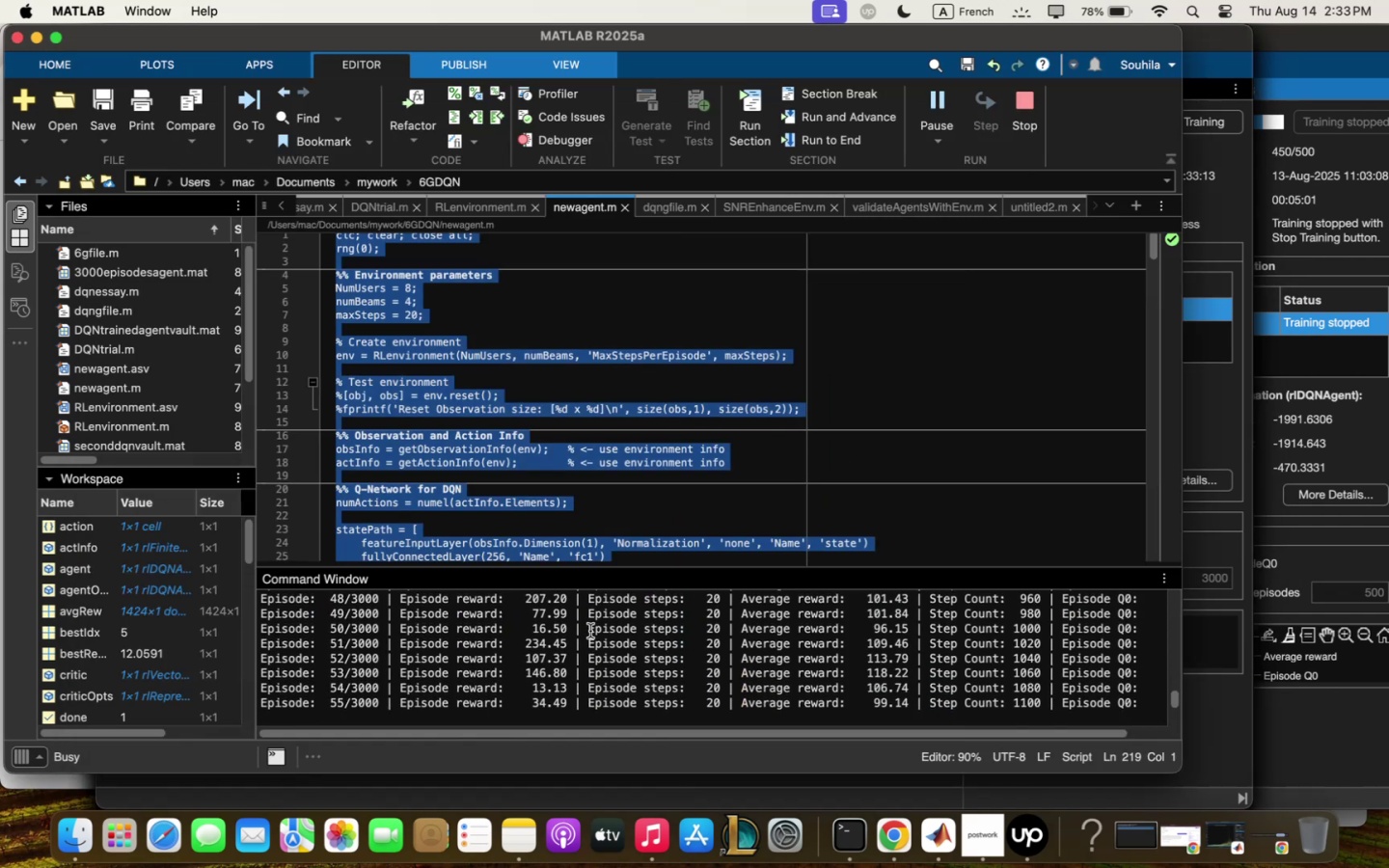 
left_click([571, 473])
 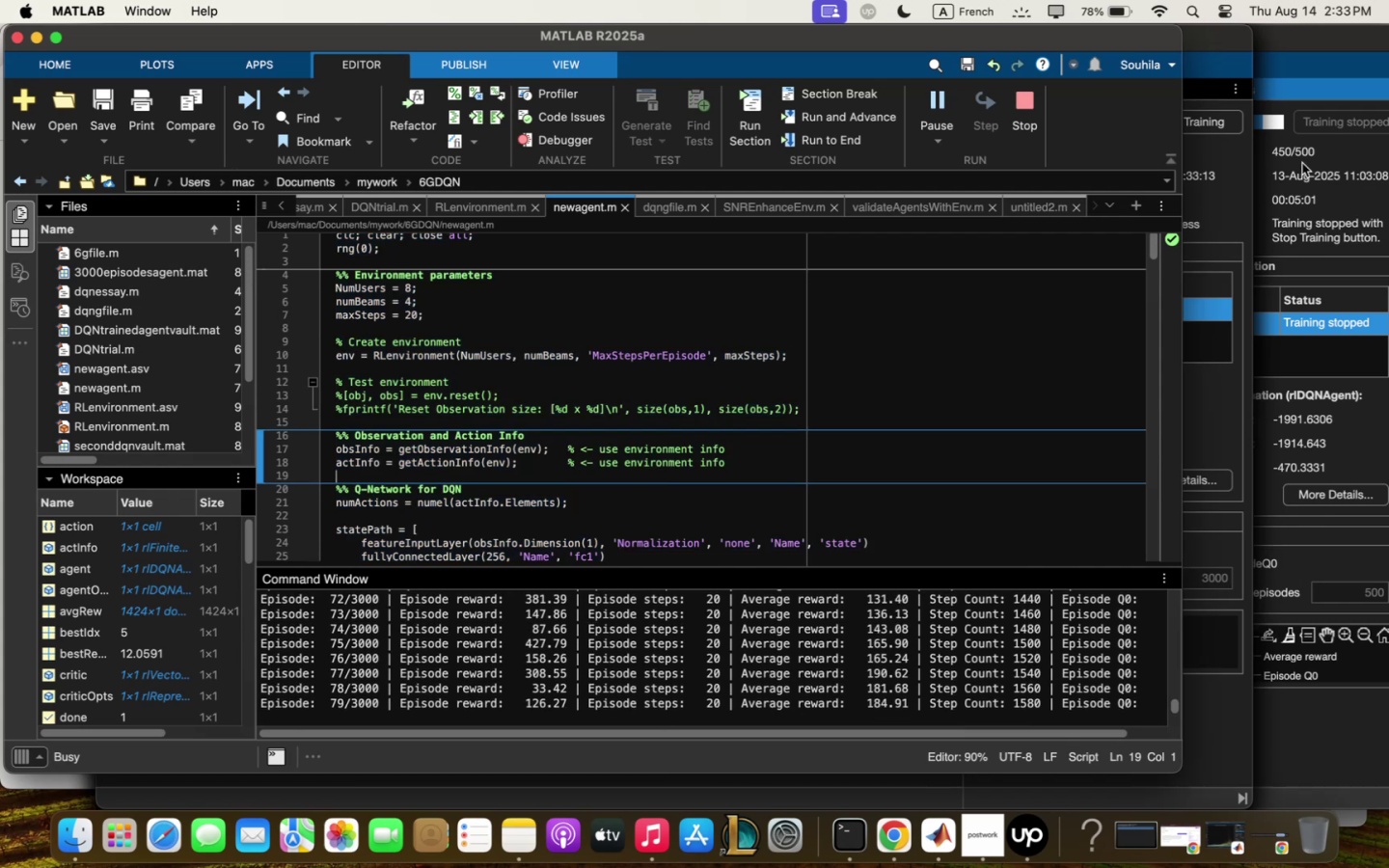 
left_click([1238, 208])
 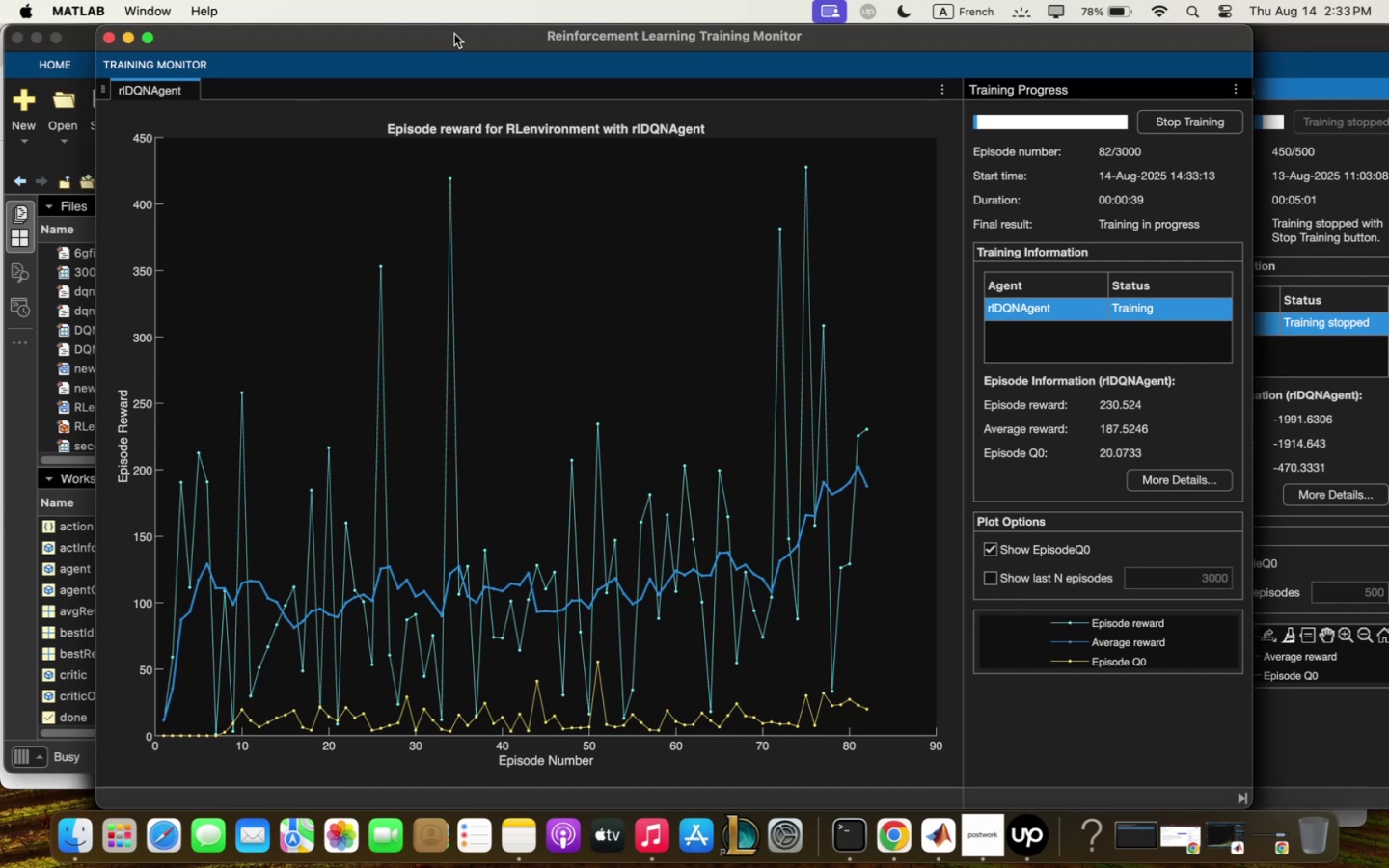 
wait(9.44)
 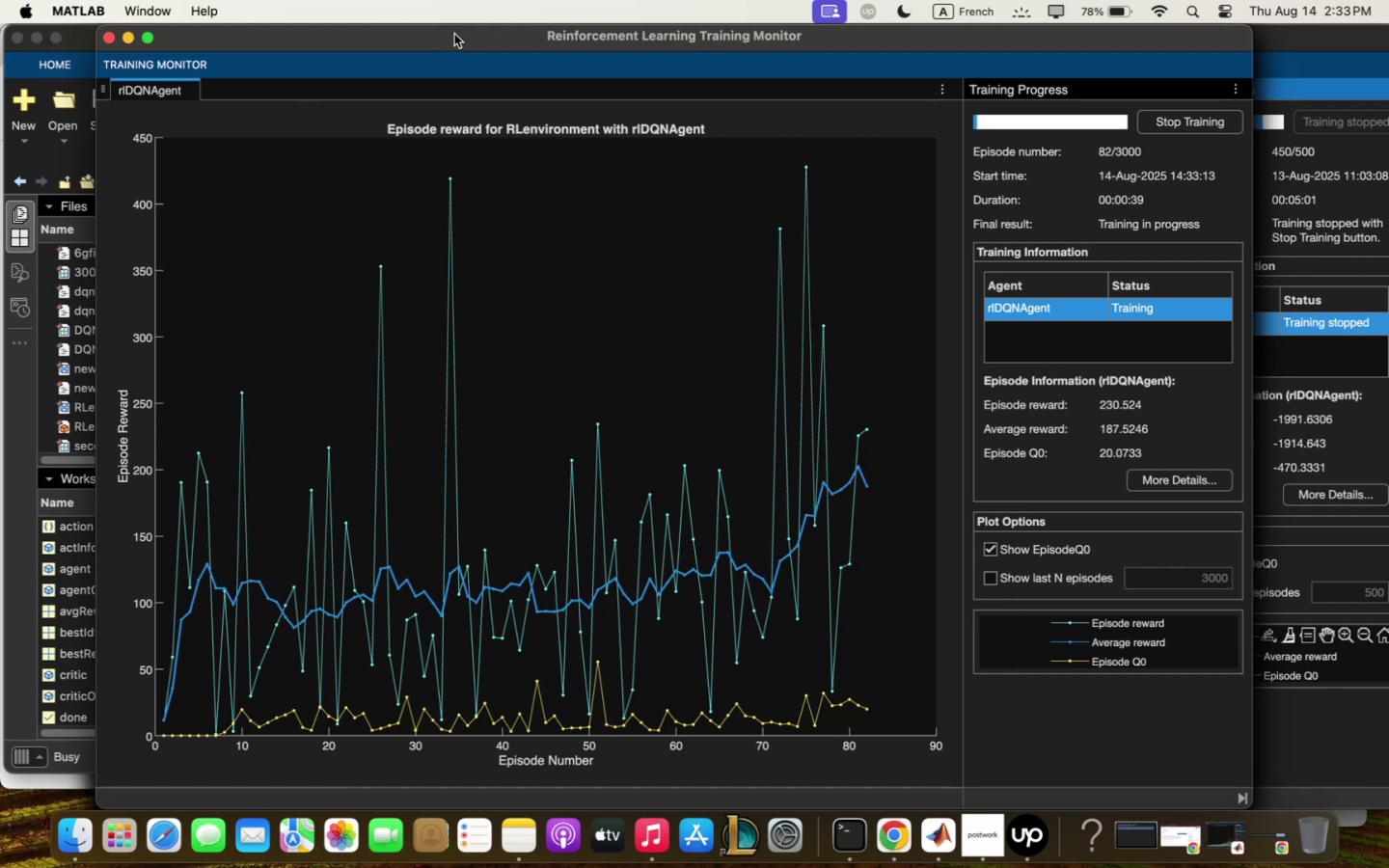 
left_click([1076, 328])
 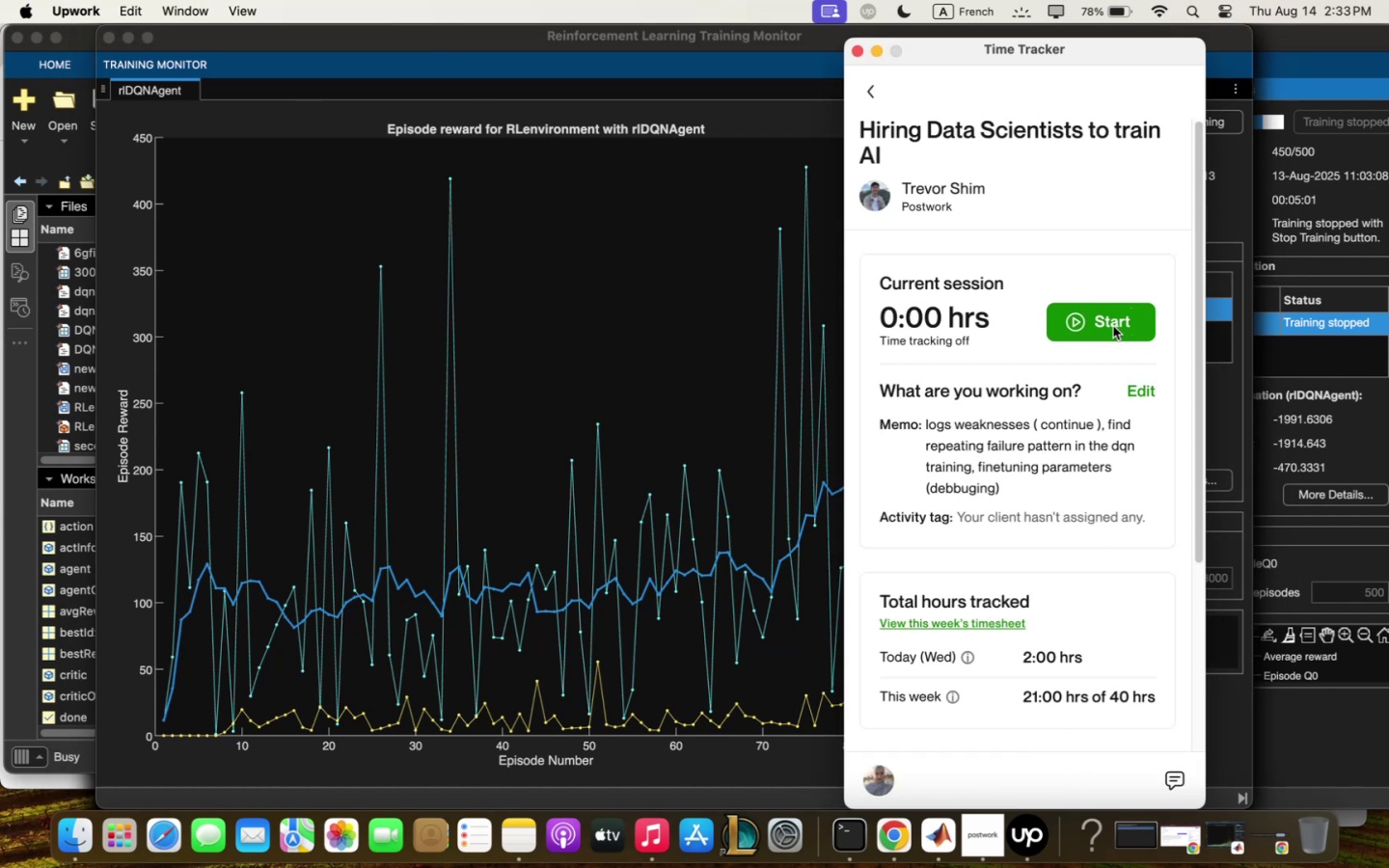 
double_click([1113, 326])
 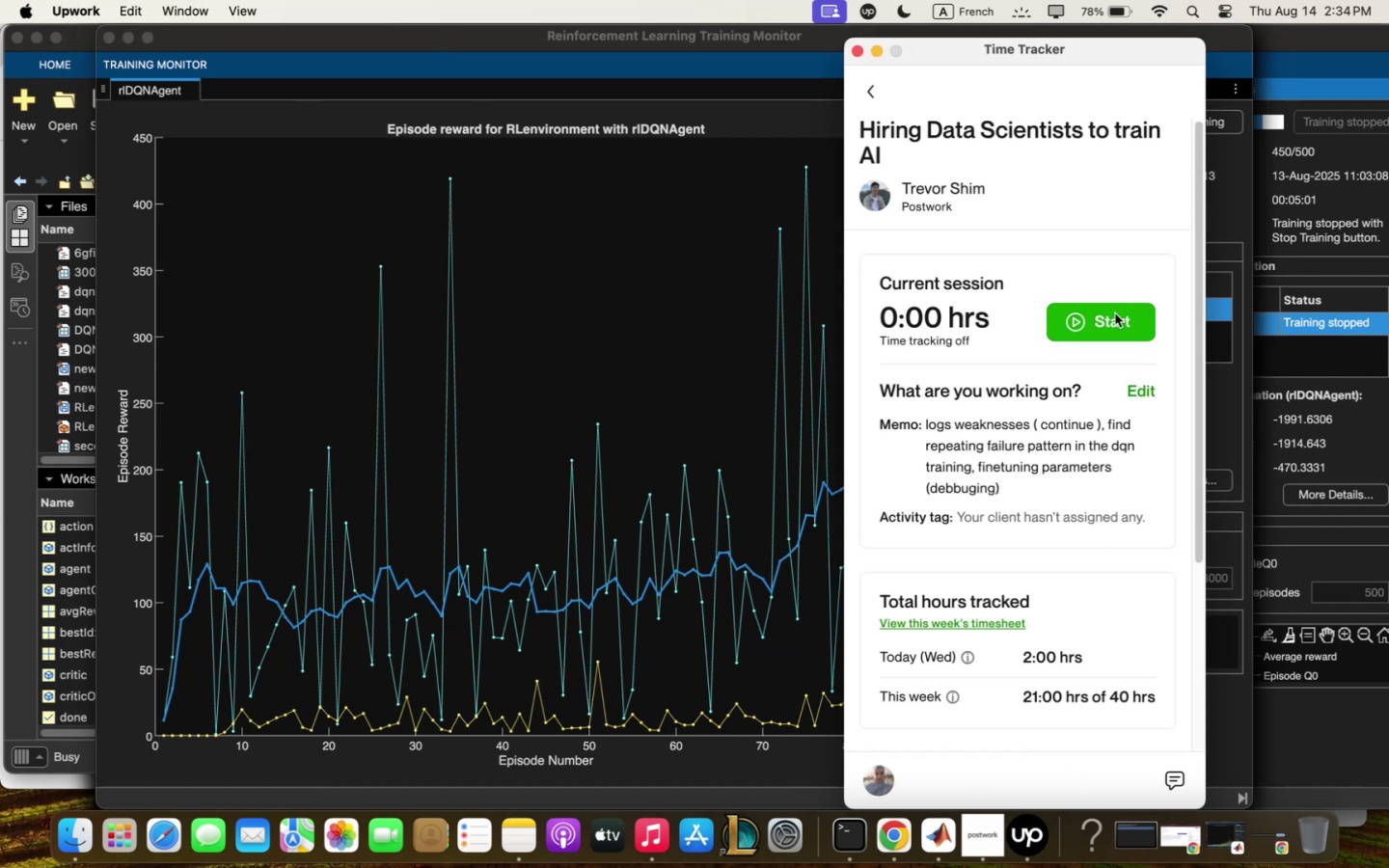 
left_click([1114, 313])
 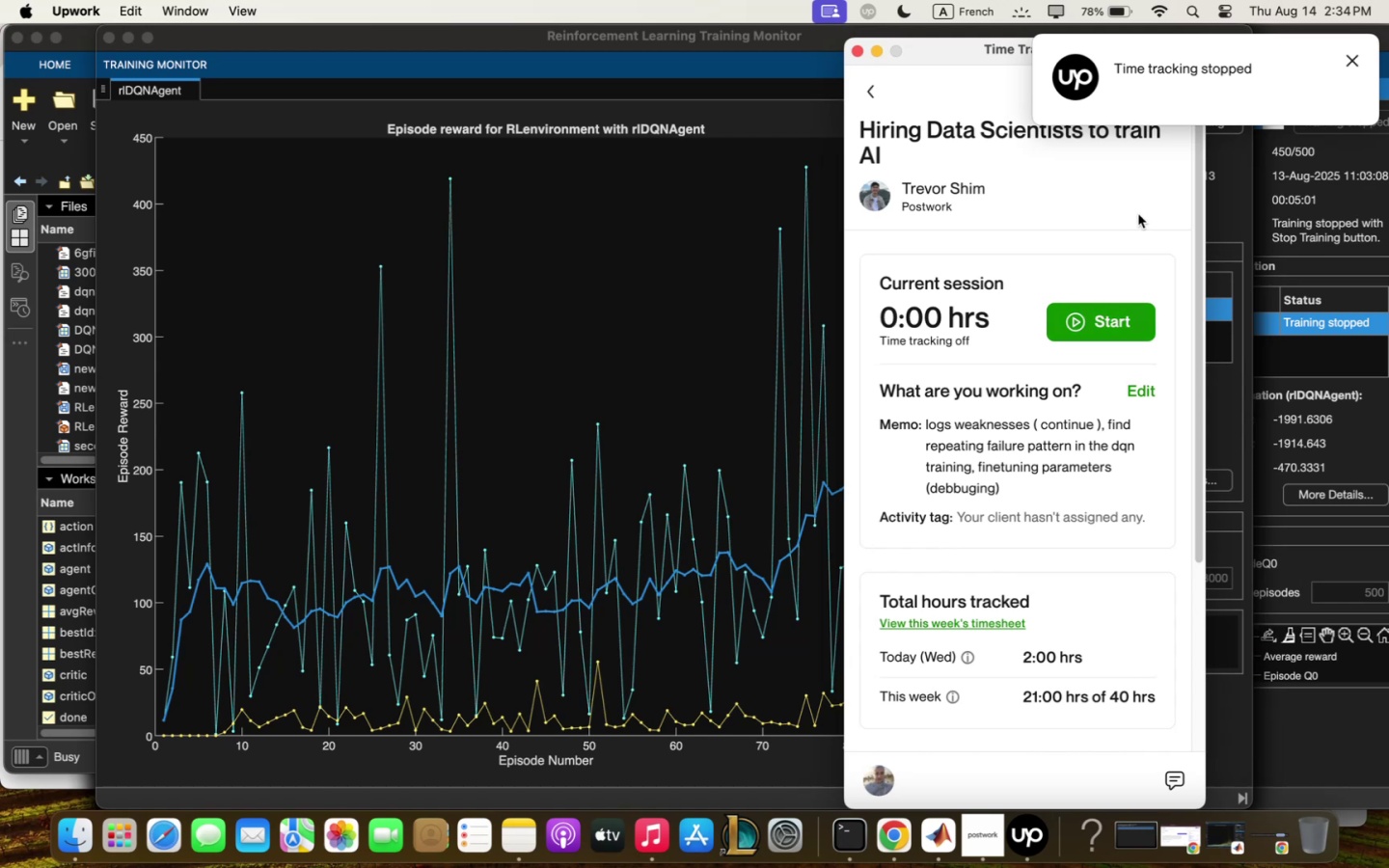 
left_click([1085, 321])
 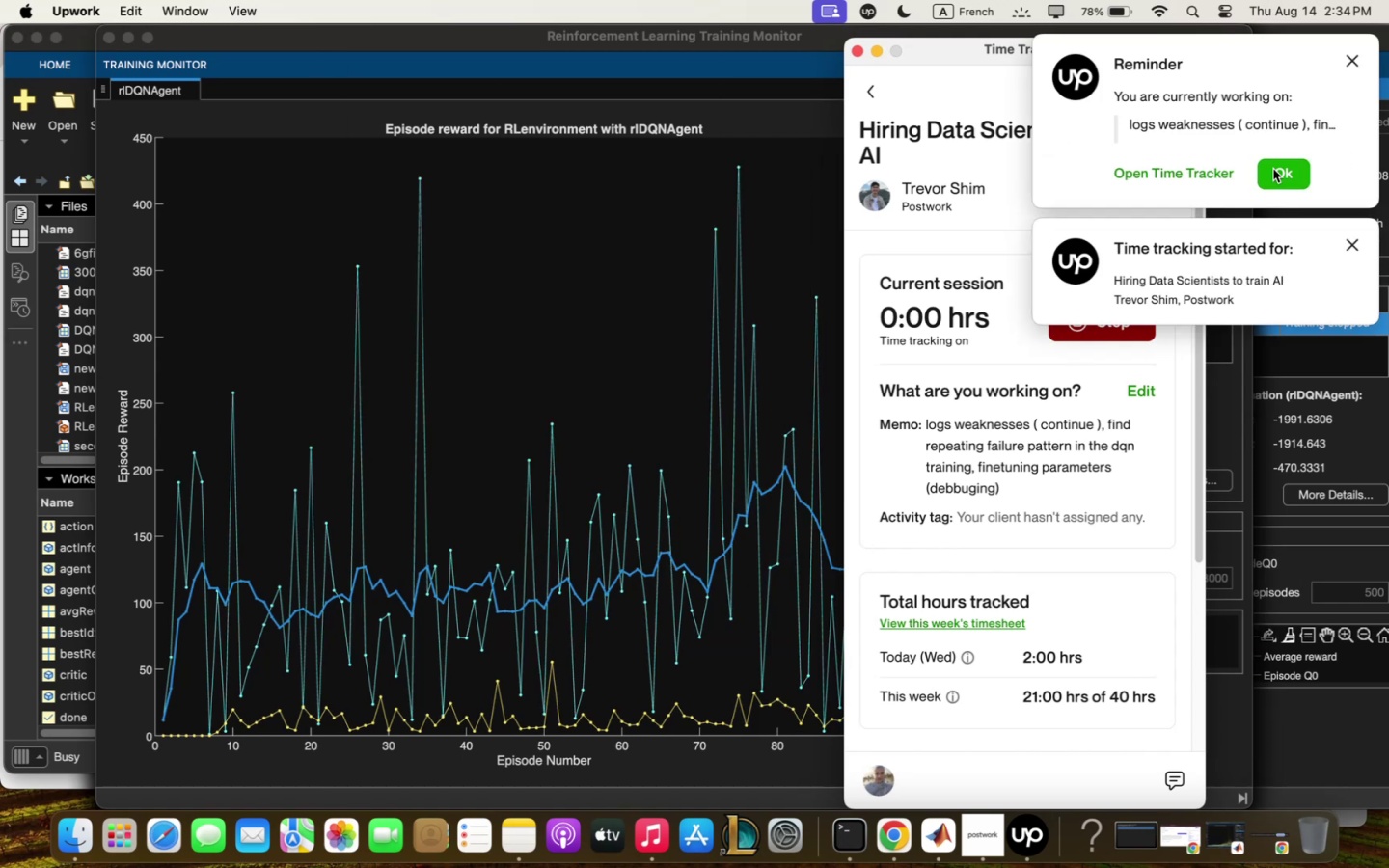 
left_click([1281, 176])
 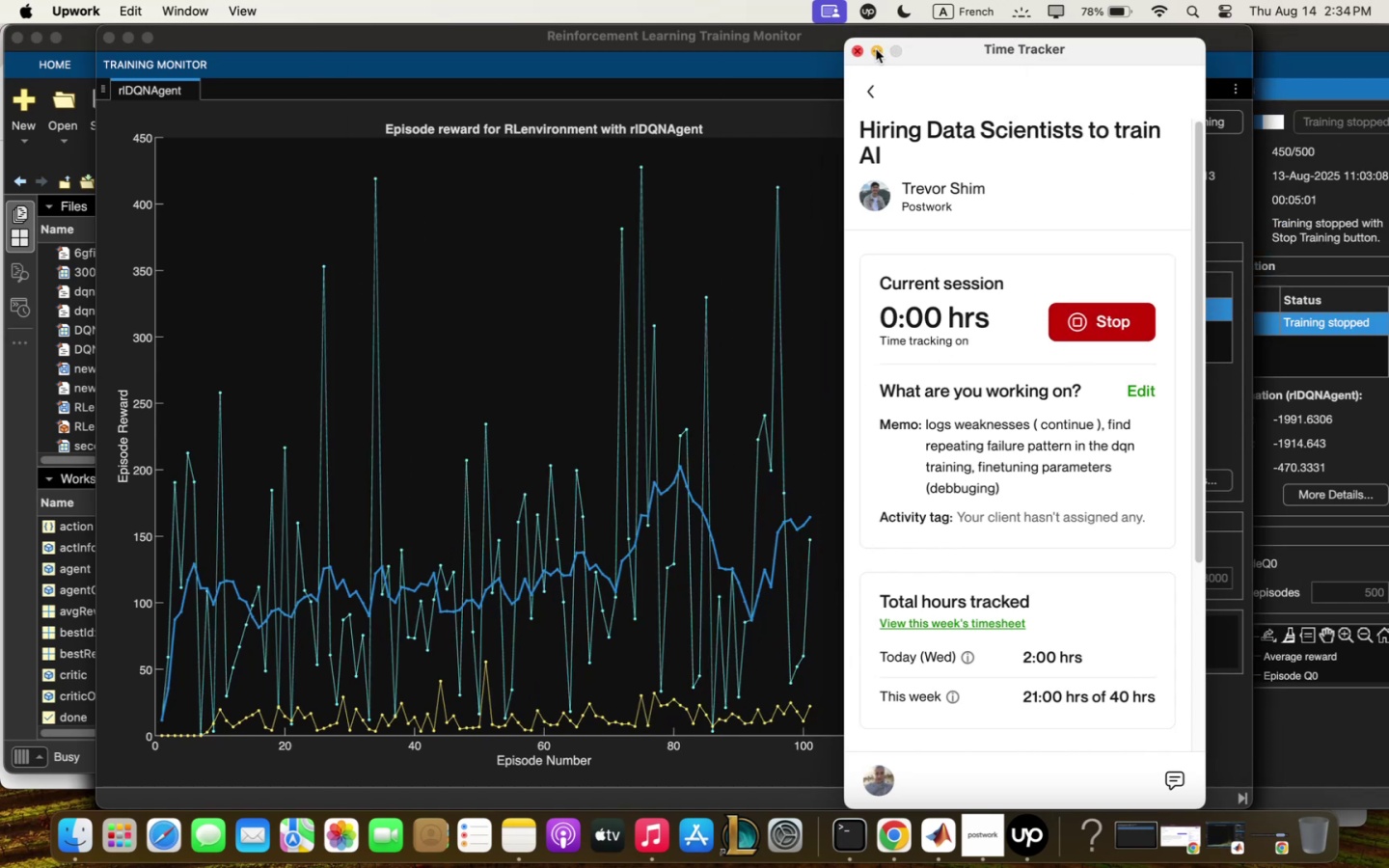 
left_click([876, 49])
 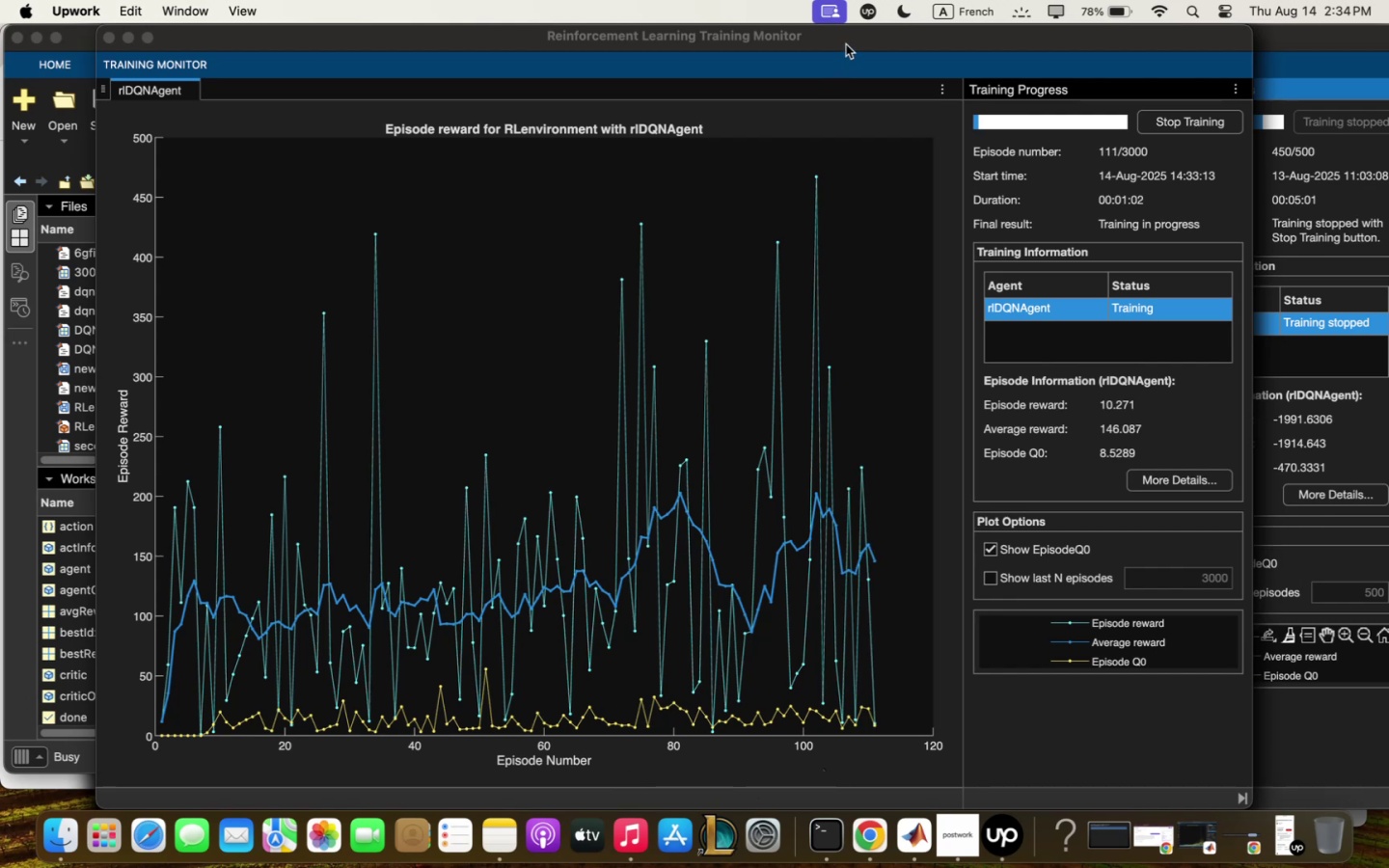 
wait(5.85)
 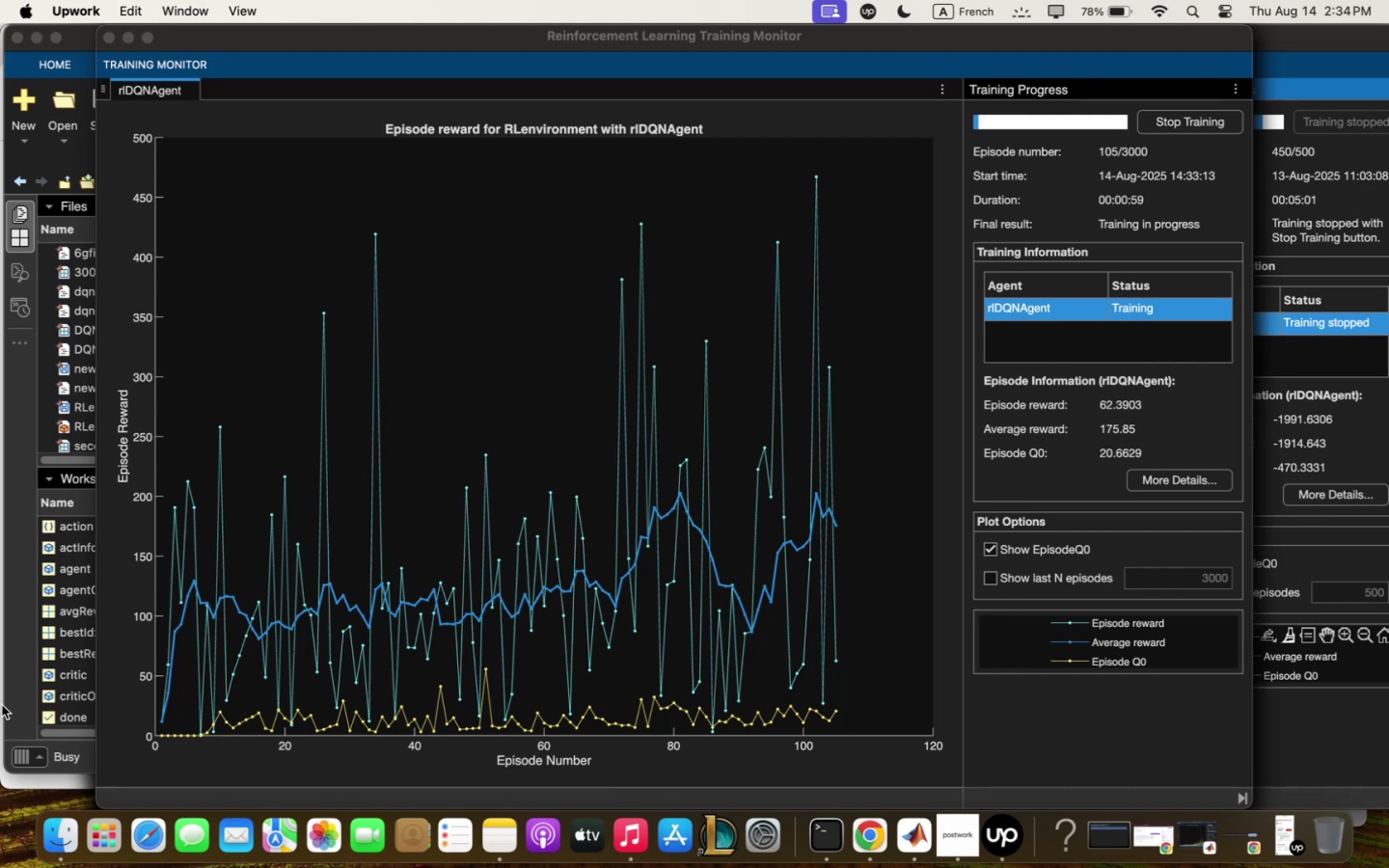 
left_click_drag(start_coordinate=[862, 40], to_coordinate=[862, 68])
 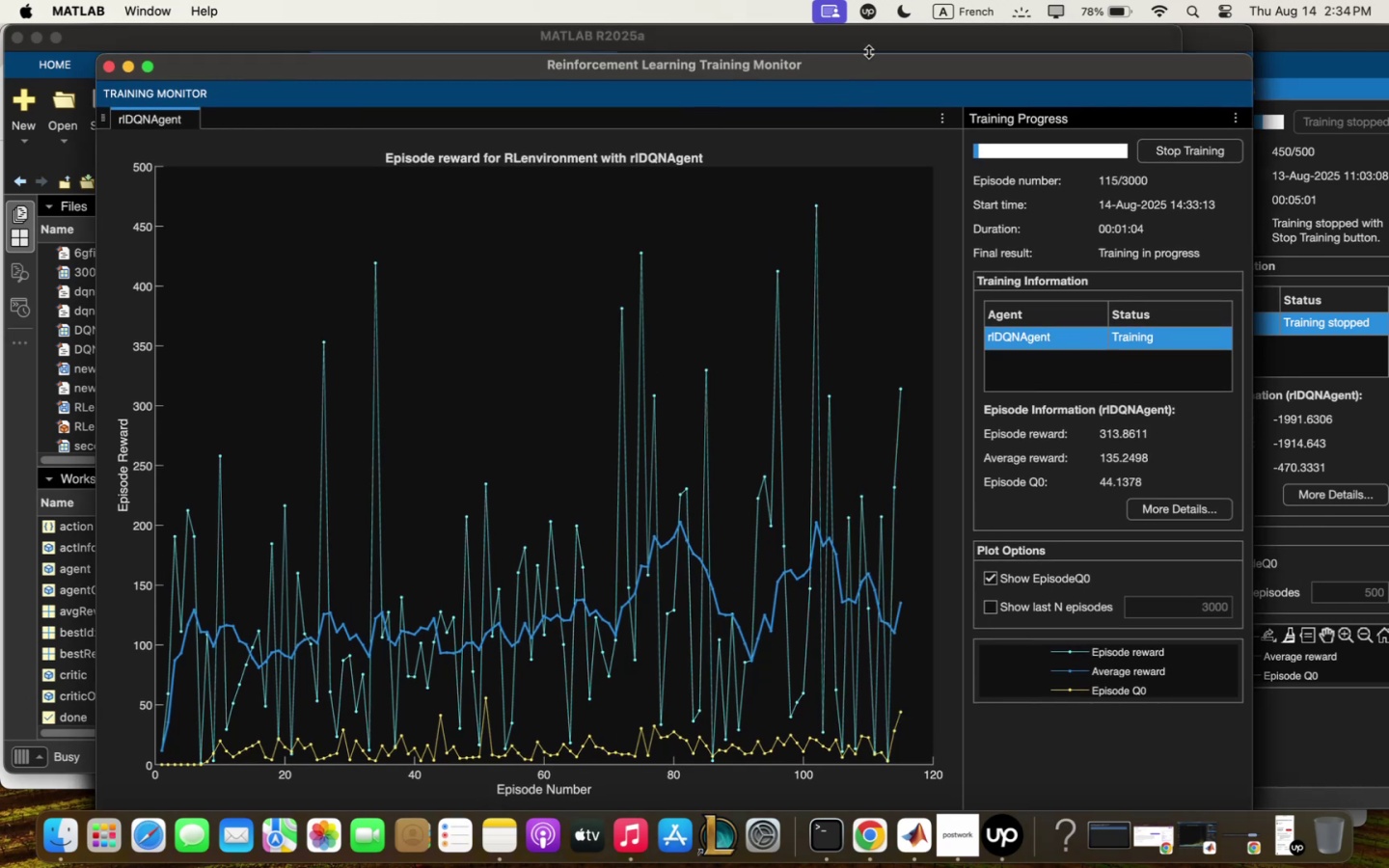 
left_click_drag(start_coordinate=[868, 52], to_coordinate=[900, 348])
 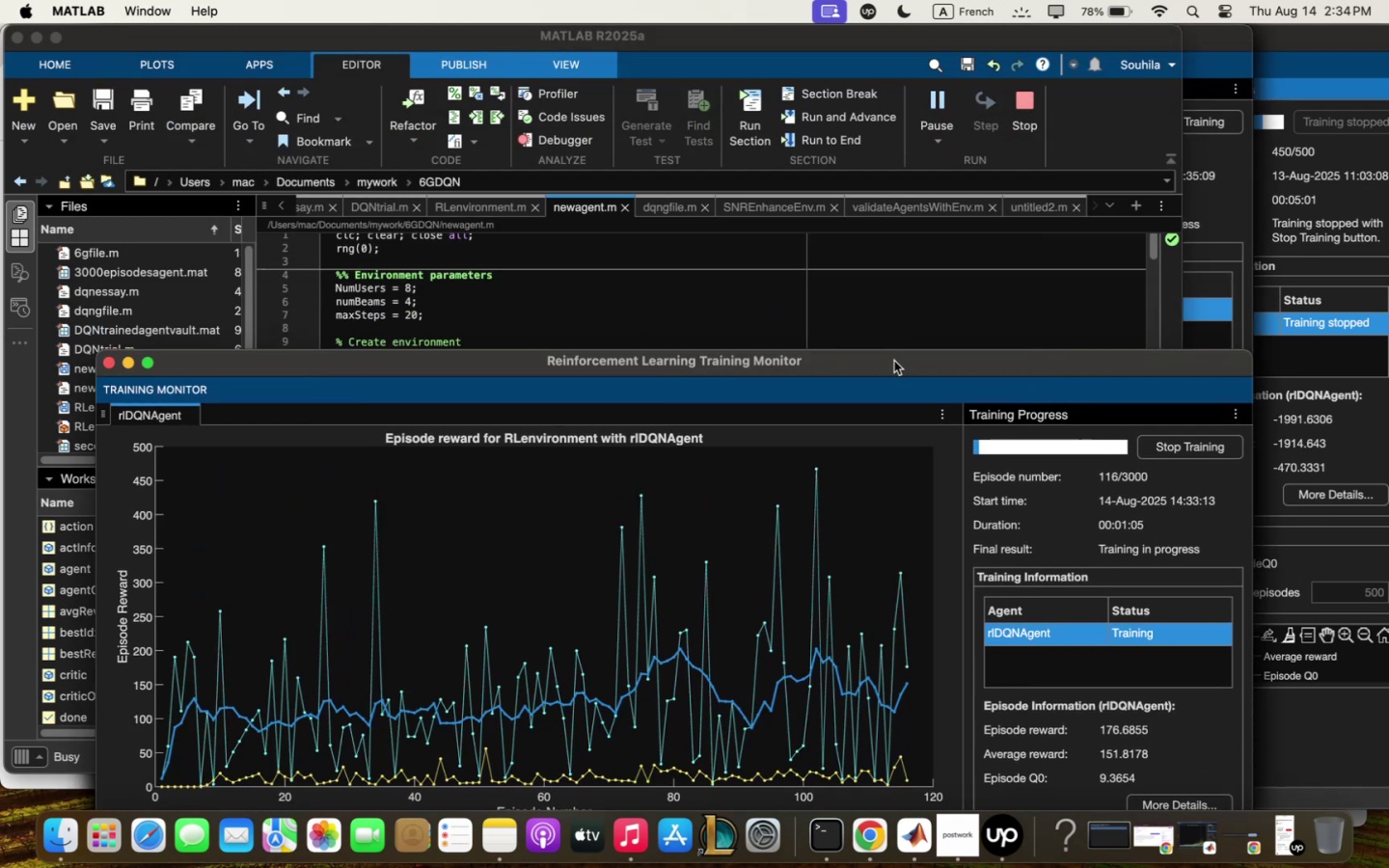 
left_click_drag(start_coordinate=[894, 361], to_coordinate=[933, 59])
 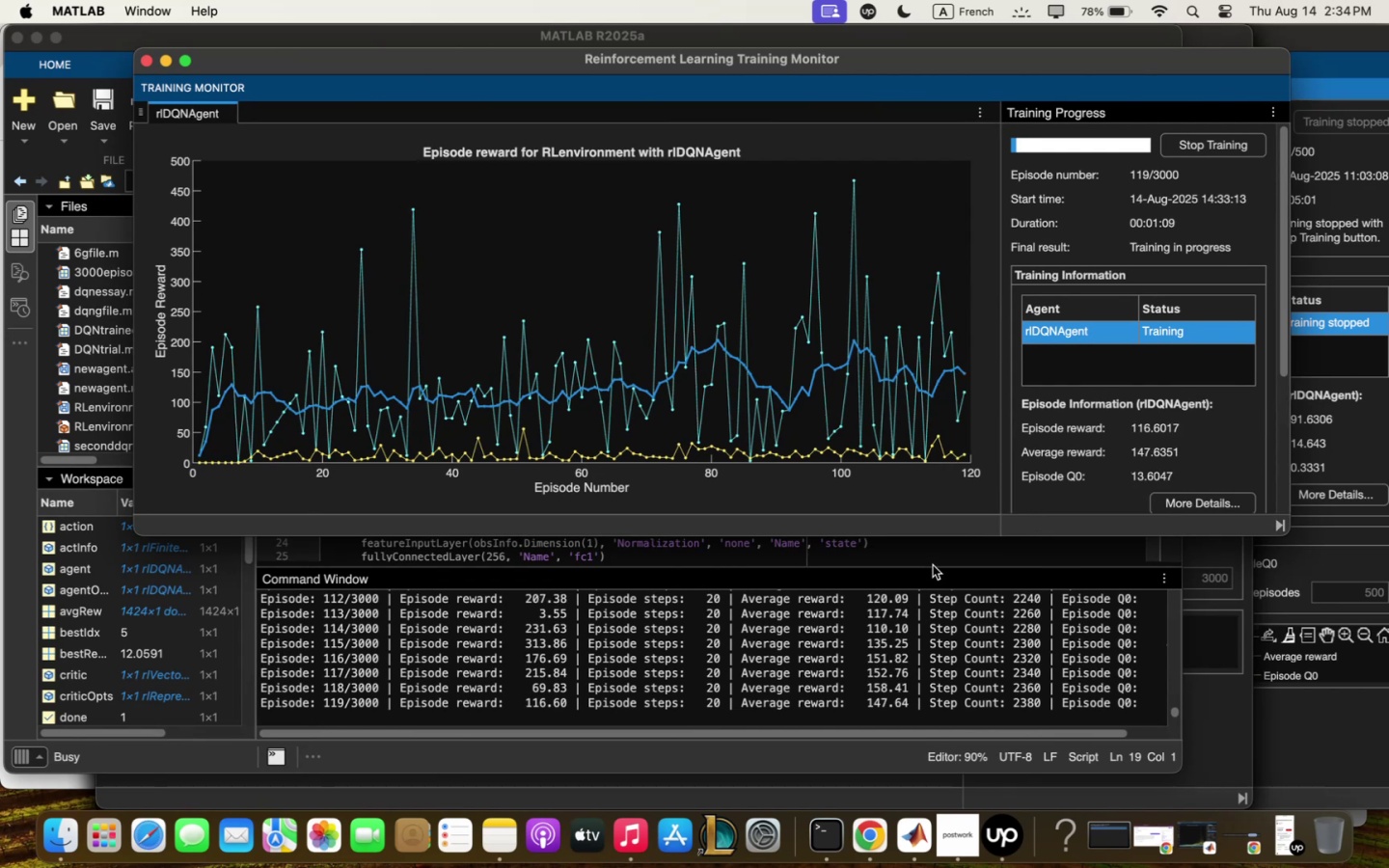 
left_click([935, 574])
 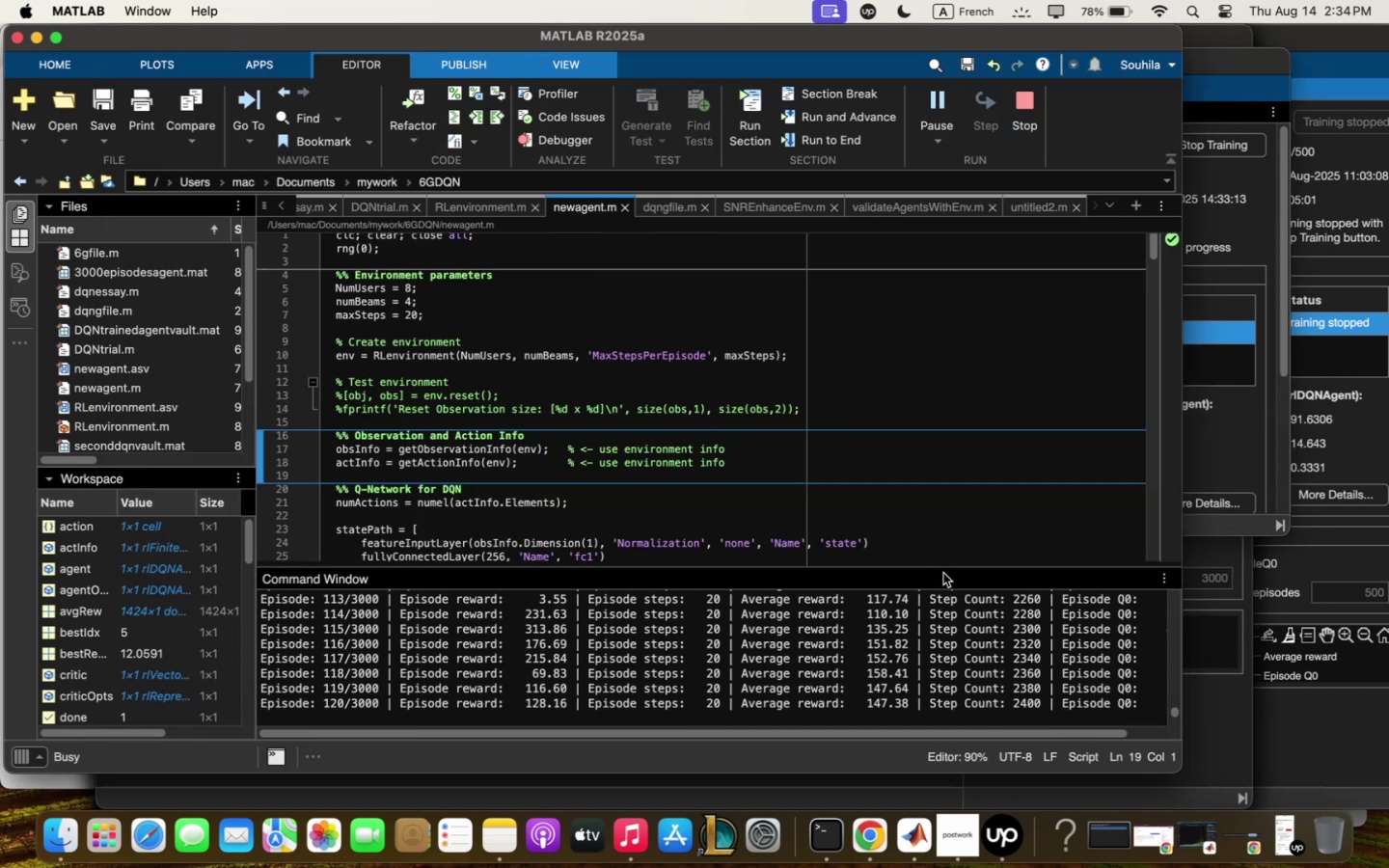 
left_click_drag(start_coordinate=[943, 567], to_coordinate=[954, 502])
 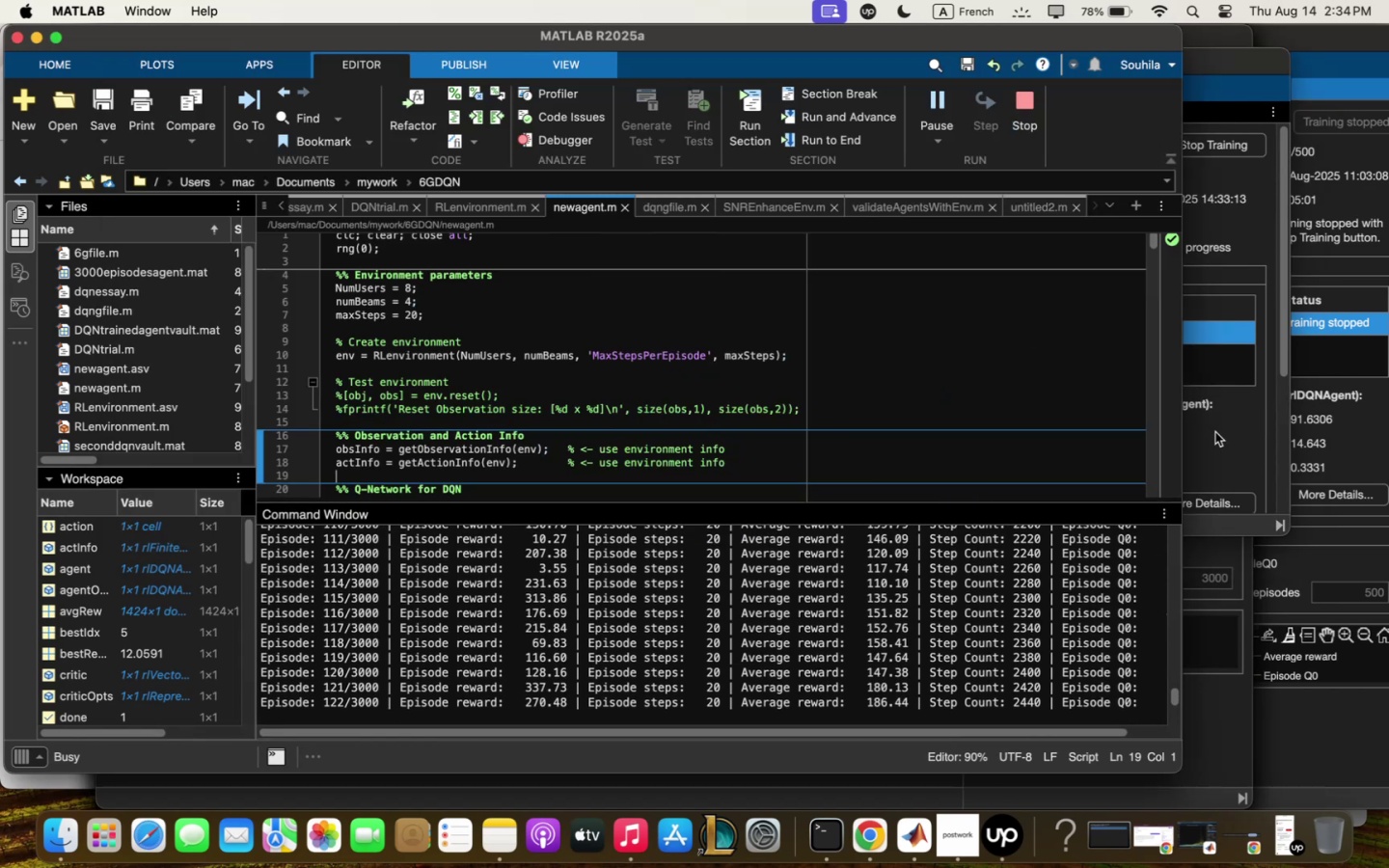 
left_click([1217, 433])
 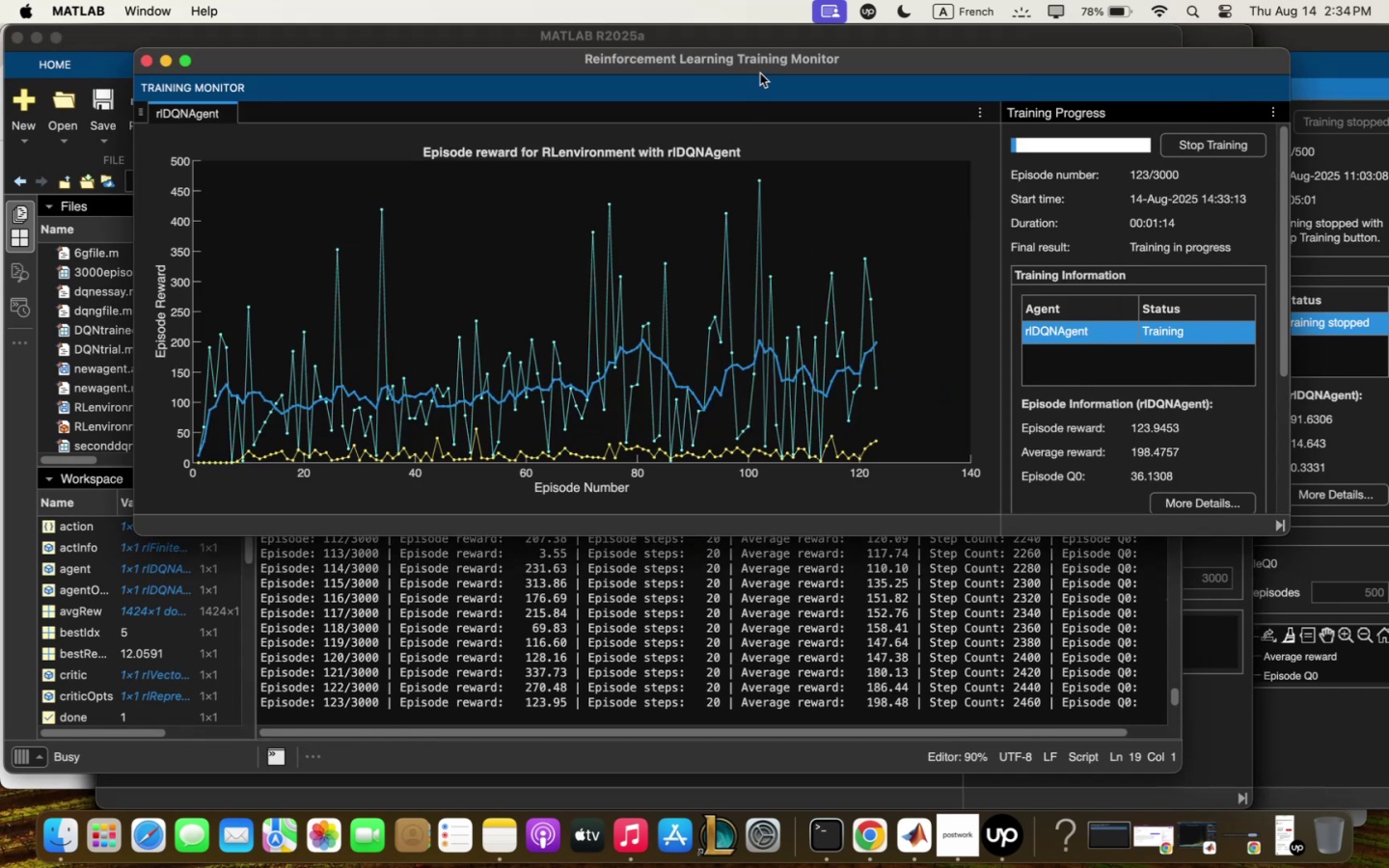 
left_click_drag(start_coordinate=[769, 57], to_coordinate=[782, 9])
 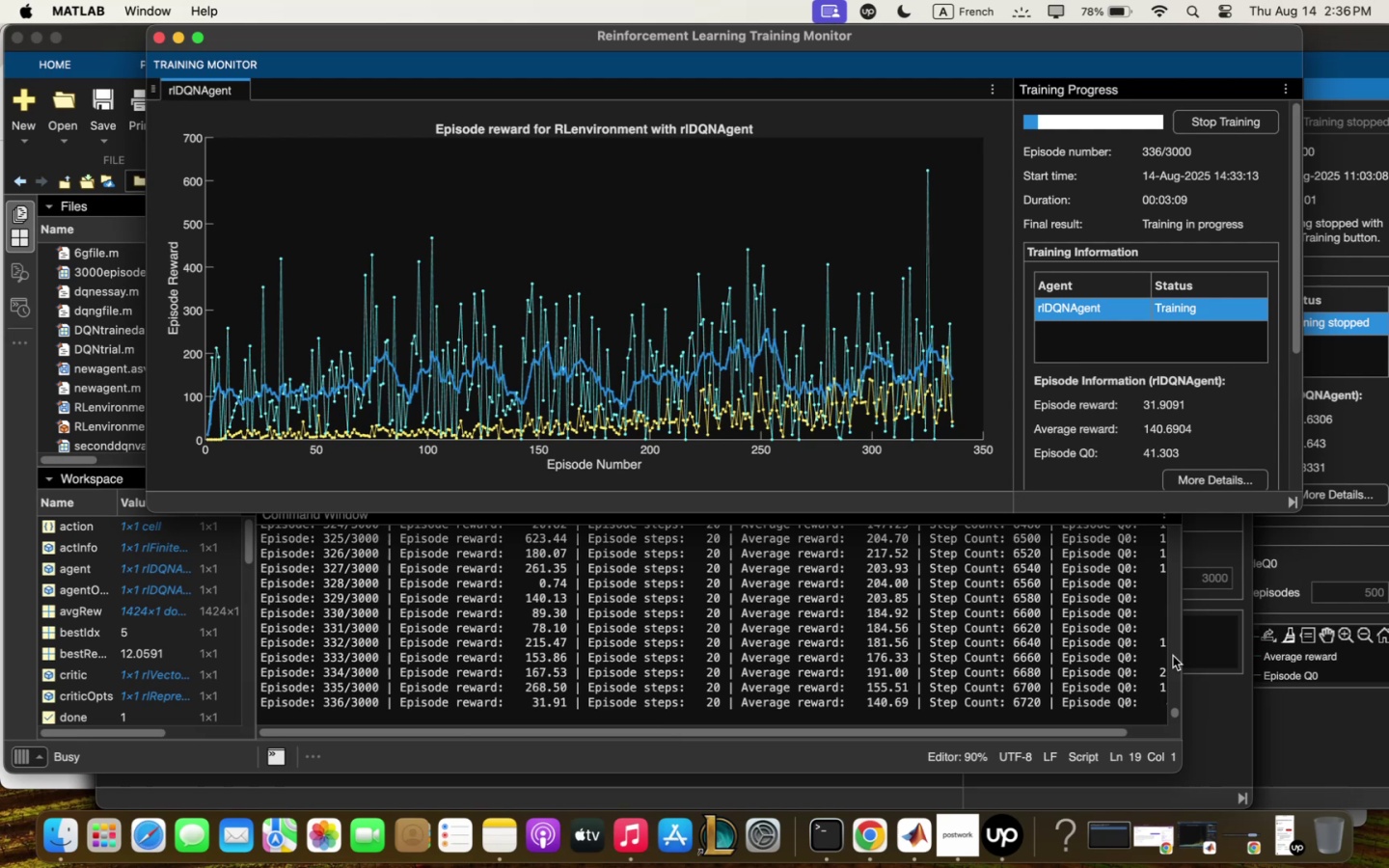 
wait(118.73)
 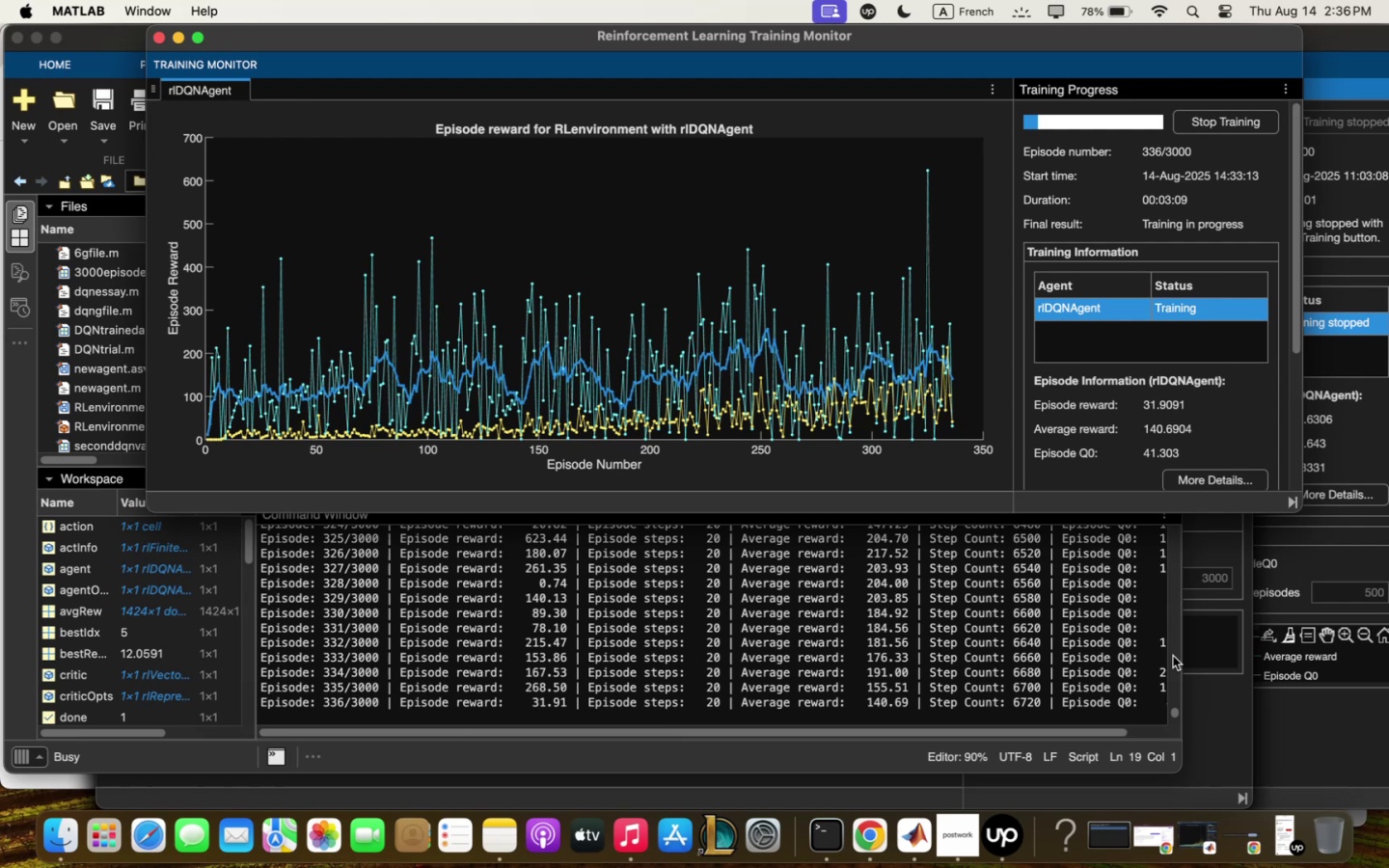 
left_click([863, 821])
 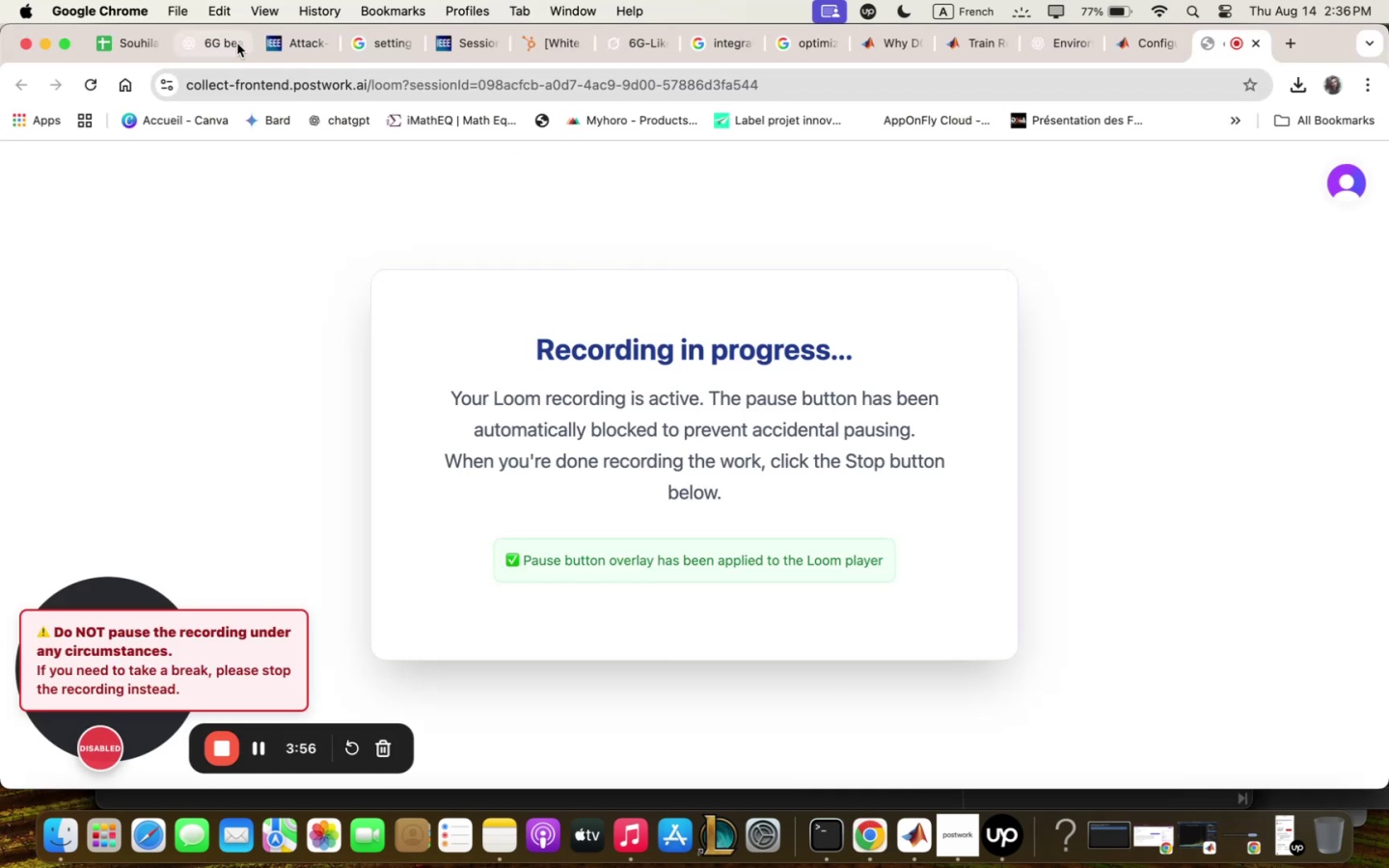 
left_click([226, 39])
 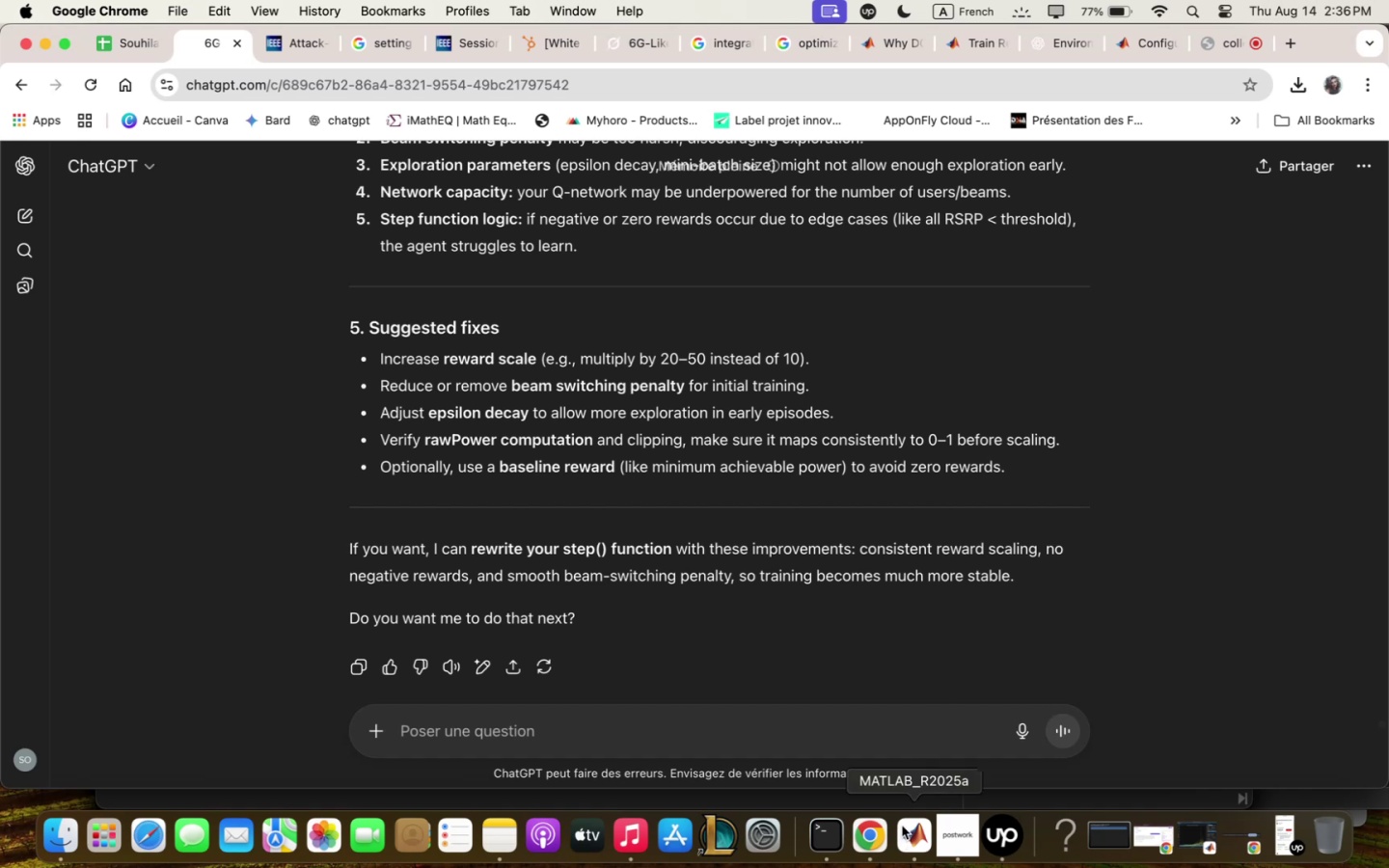 
wait(22.64)
 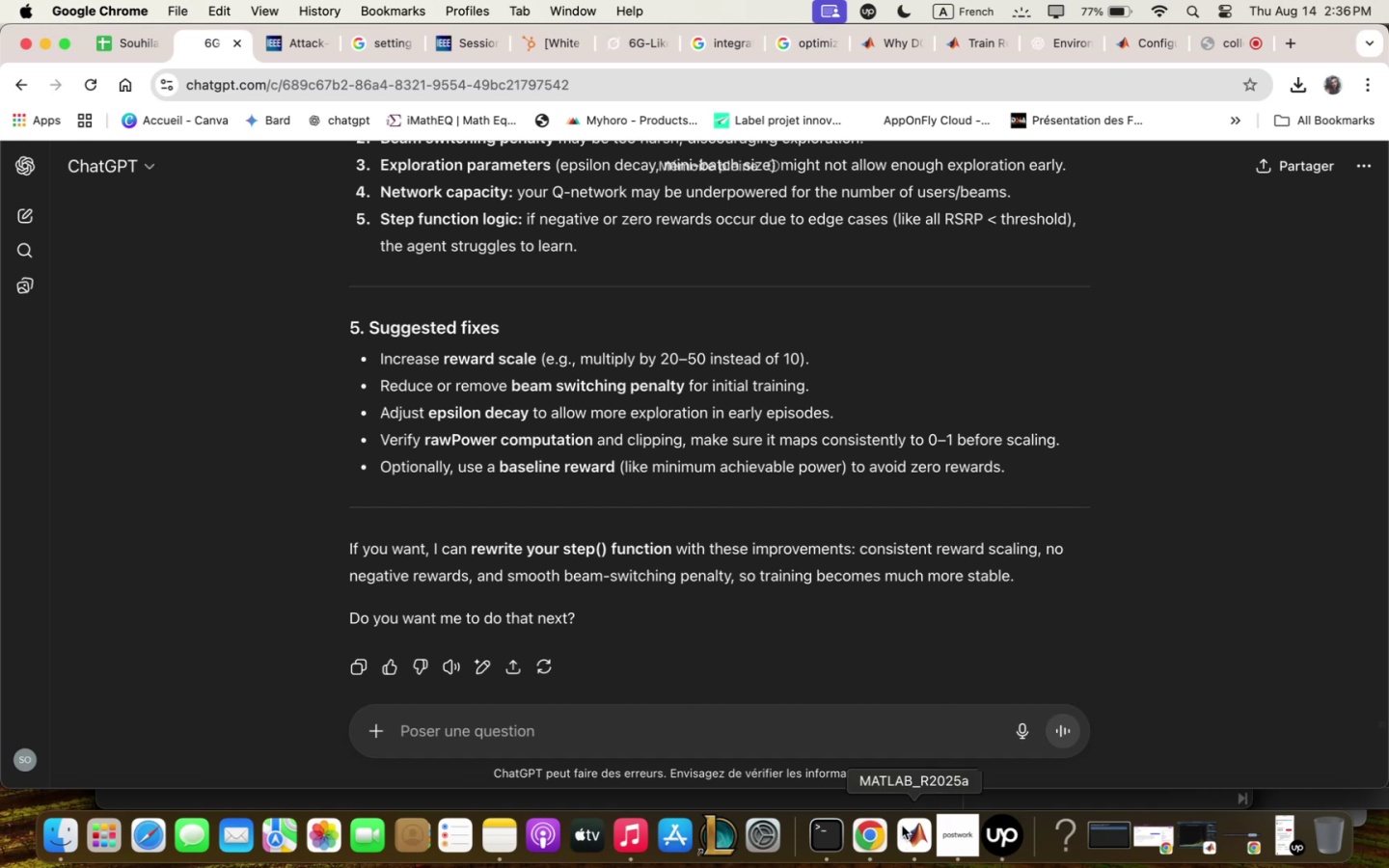 
type(givvwe )
key(Backspace)
key(Backspace)
key(Backspace)
key(Backspace)
type(e ;e the dev)
key(Backspace)
type(cqy snippet or )
 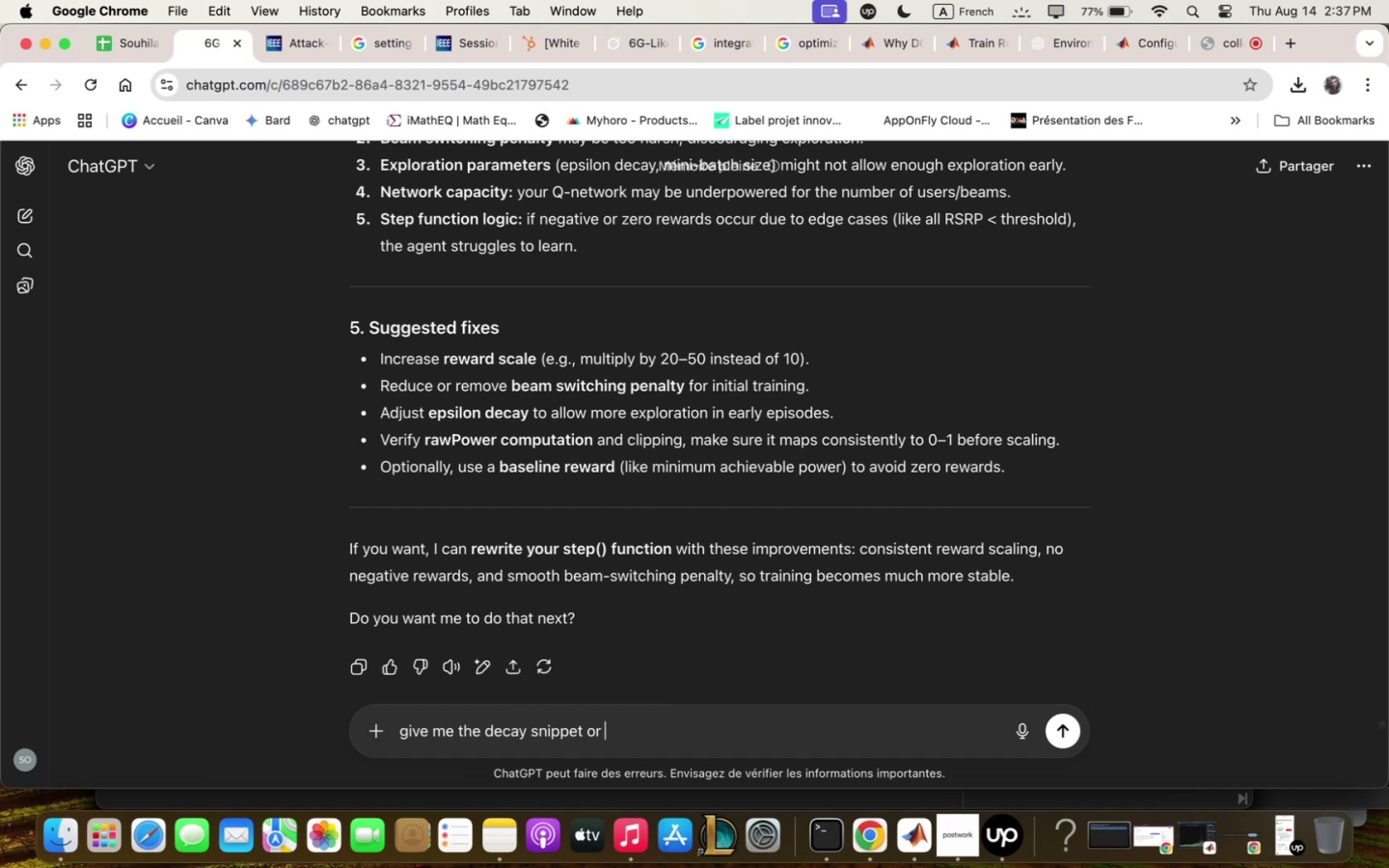 
type(s;qll )
key(Backspace)
key(Backspace)
key(Backspace)
key(Backspace)
key(Backspace)
key(Backspace)
type(s;qller episode test t)
key(Backspace)
type(co;;qnd to not rerun the trqining qll pv)
key(Backspace)
key(Backspace)
type(over to check ;y)
key(Backspace)
key(Backspace)
type(viqbility)
 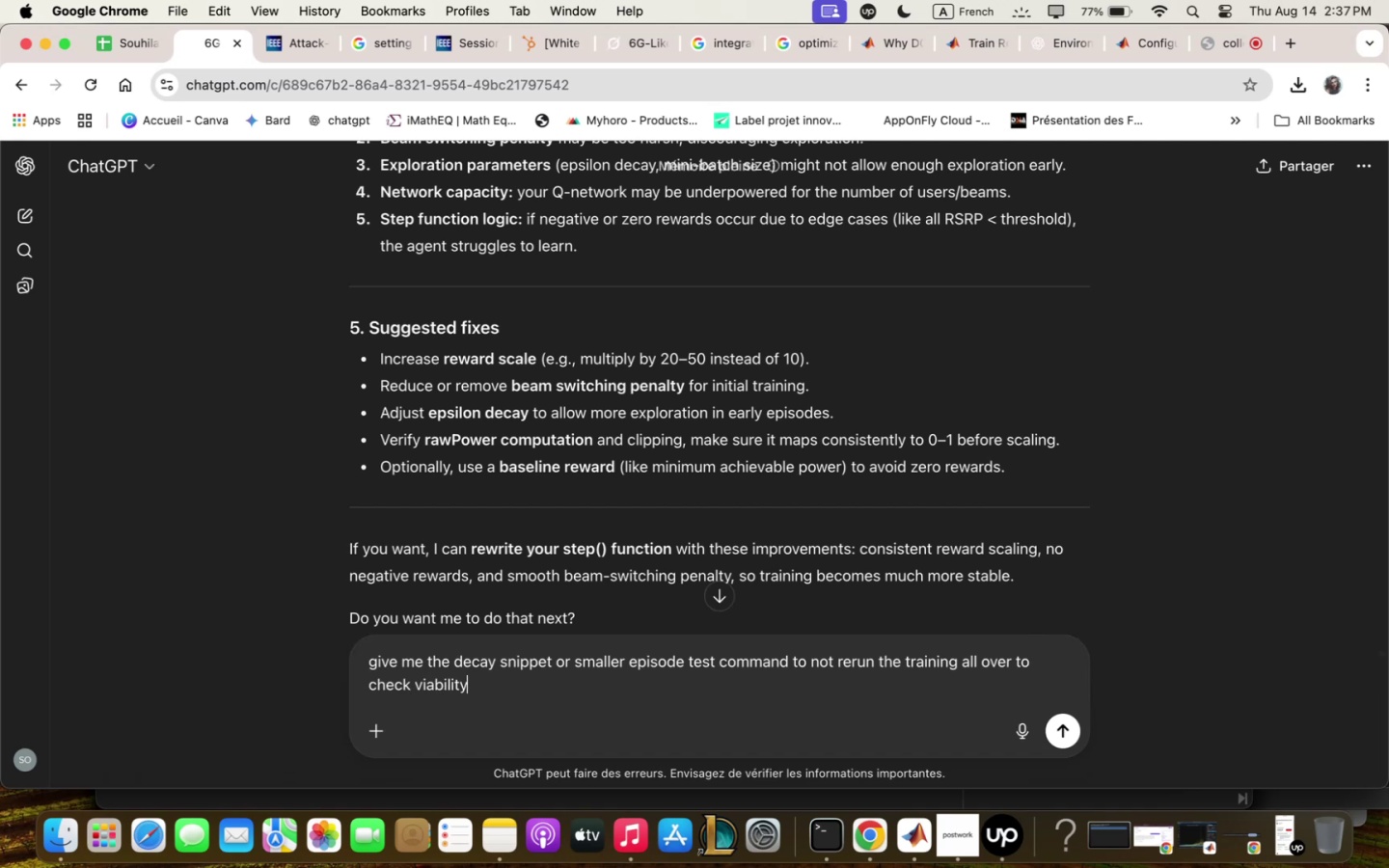 
key(Enter)
 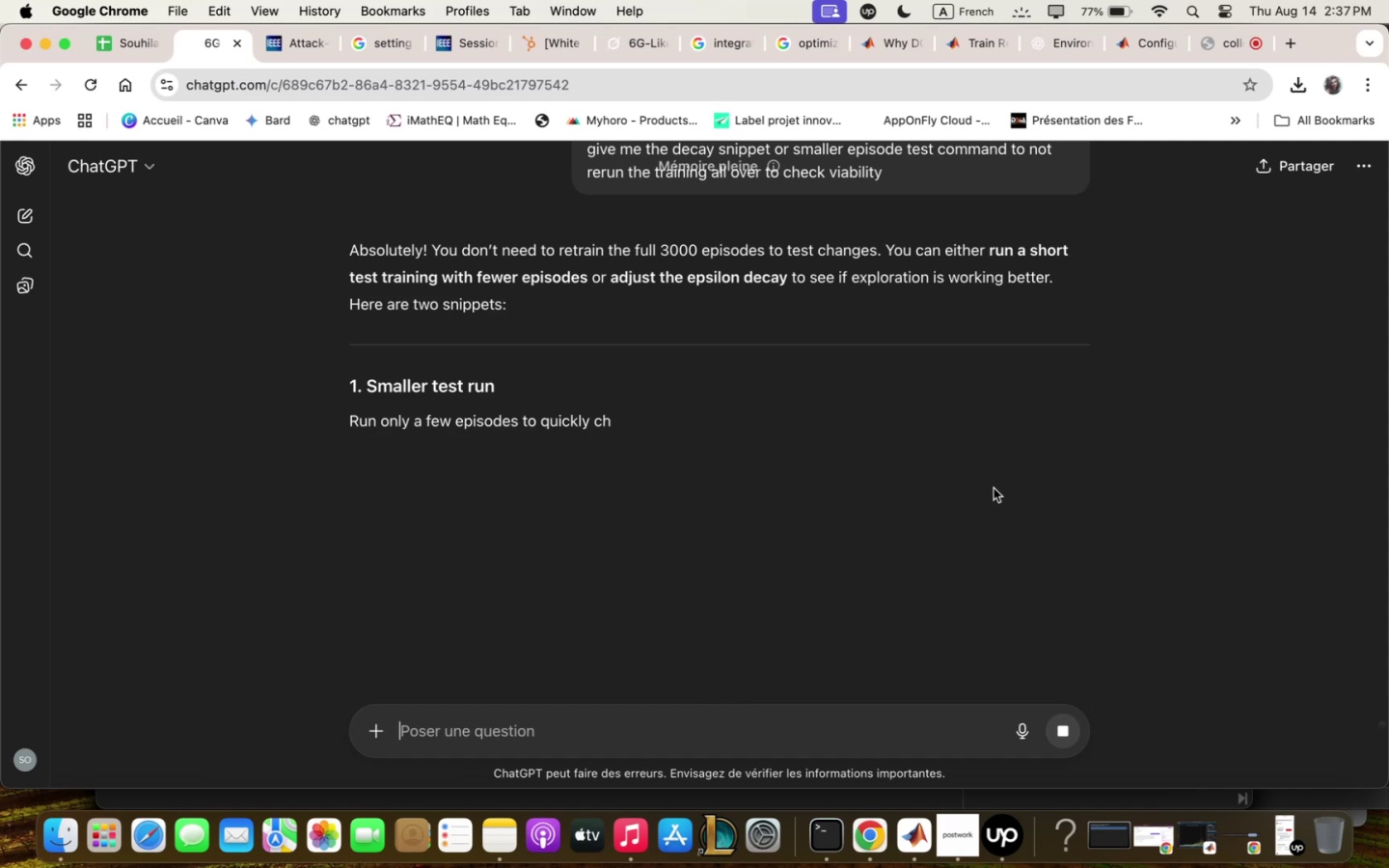 
wait(5.04)
 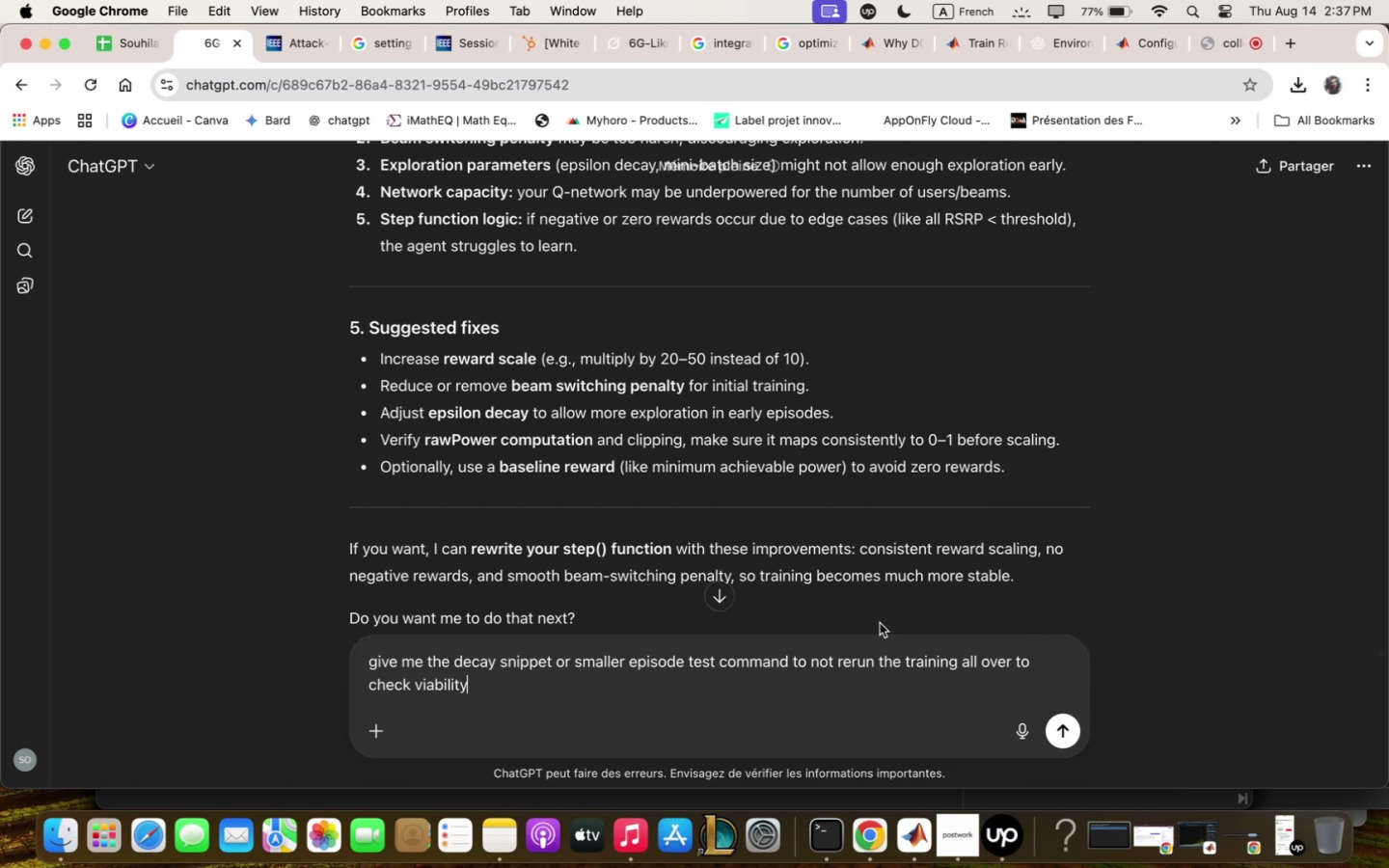 
scroll: coordinate [994, 486], scroll_direction: down, amount: 6.0
 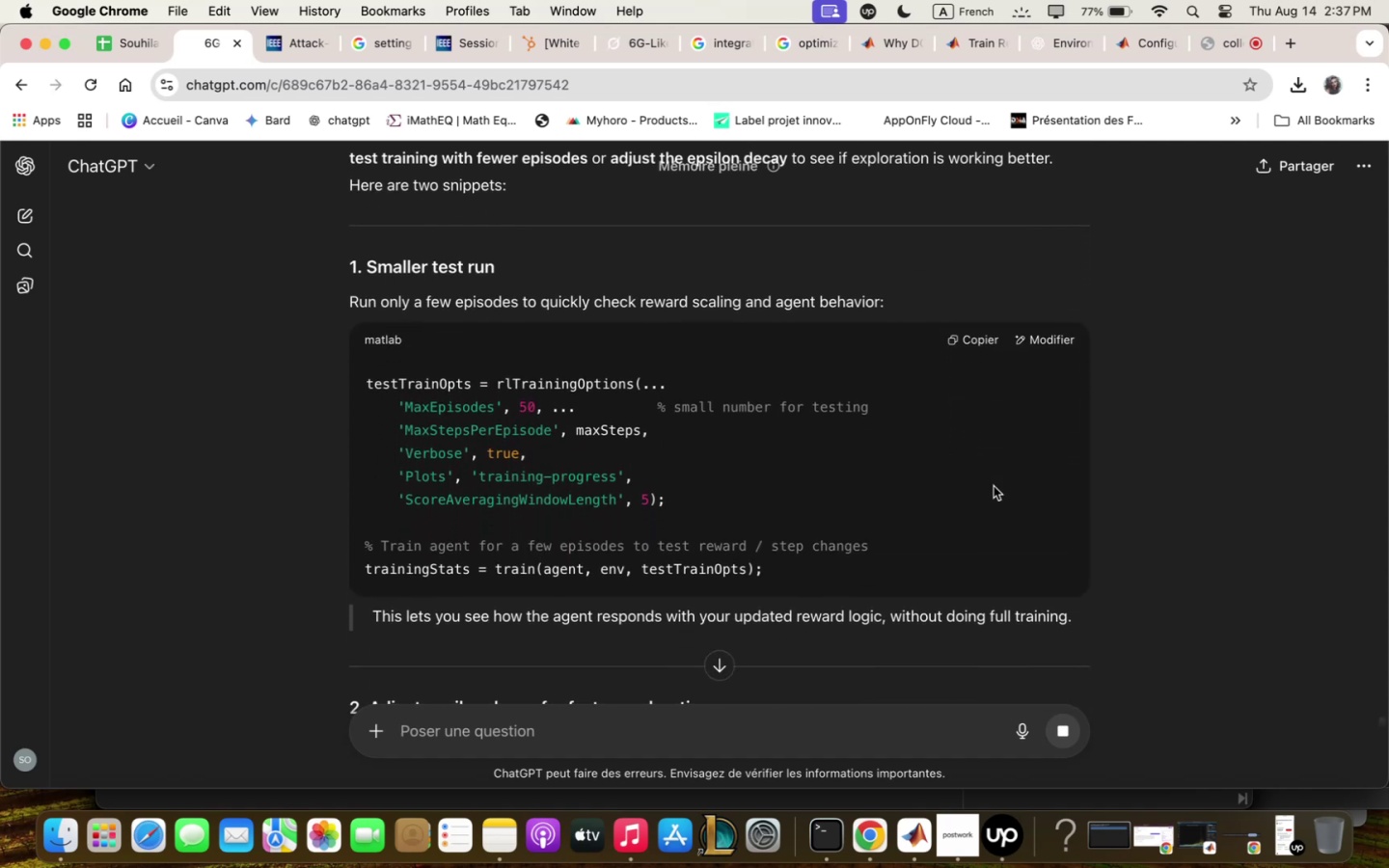 
scroll: coordinate [994, 486], scroll_direction: up, amount: 2.0
 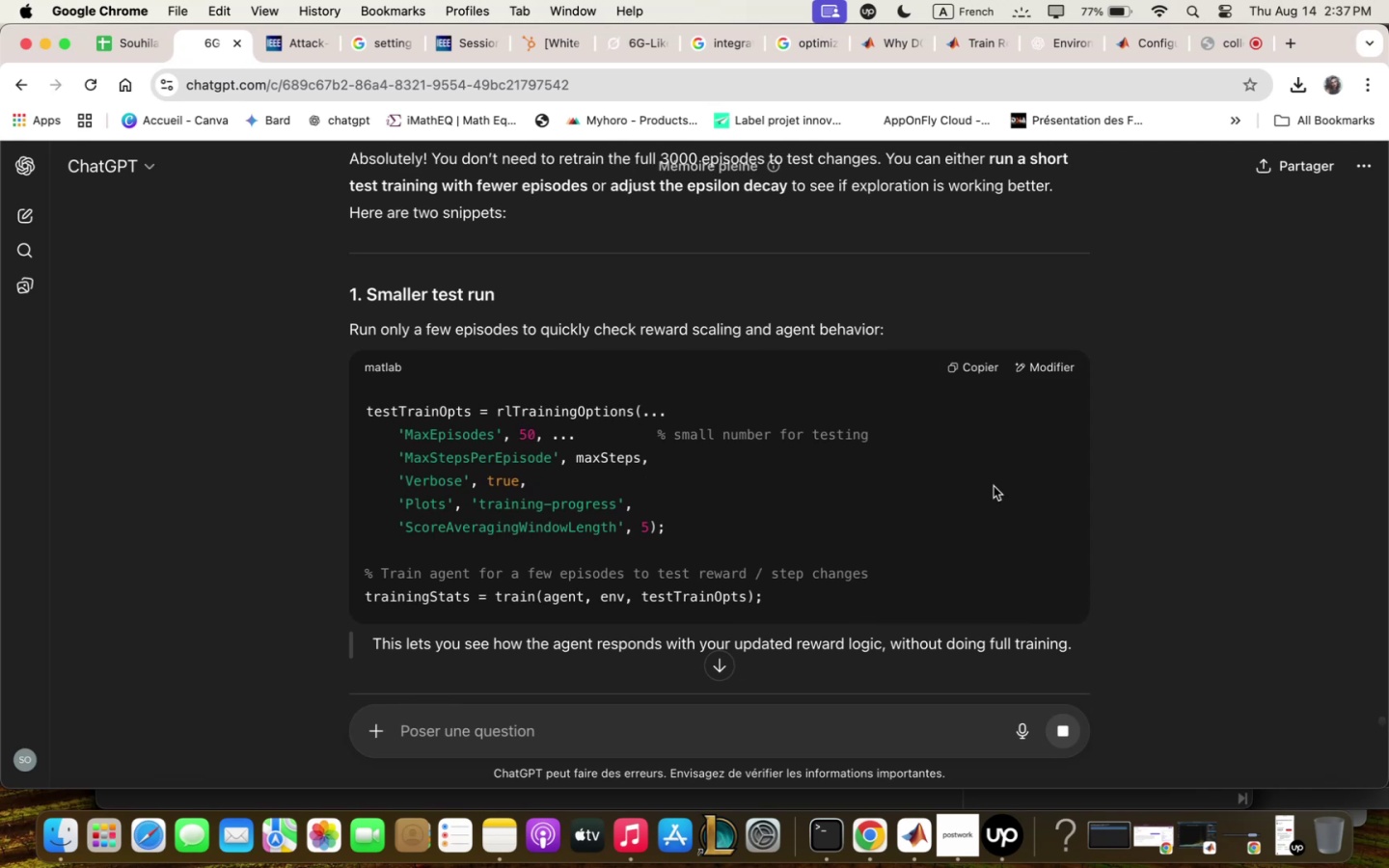 
scroll: coordinate [994, 486], scroll_direction: down, amount: 1.0
 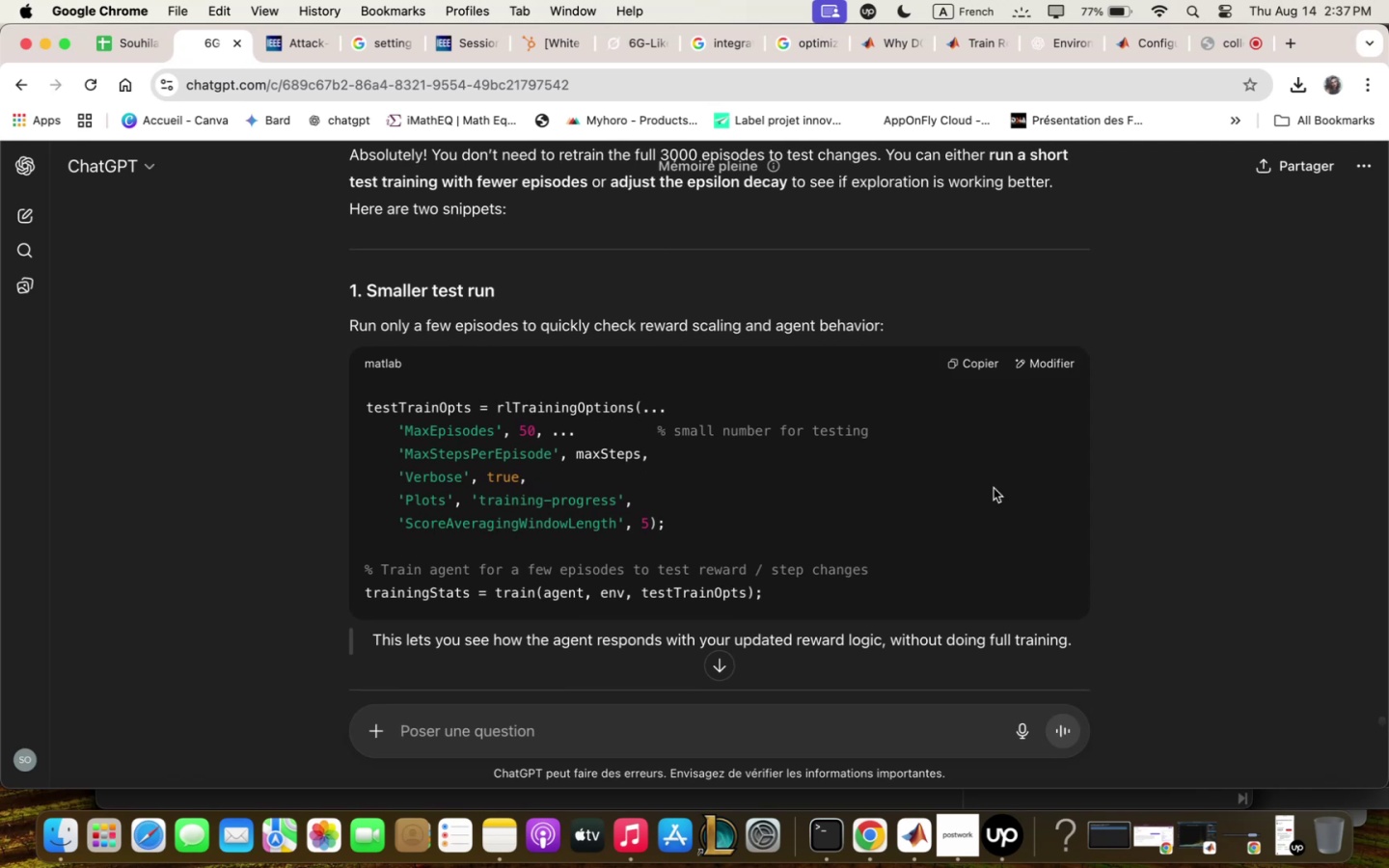 
wait(7.09)
 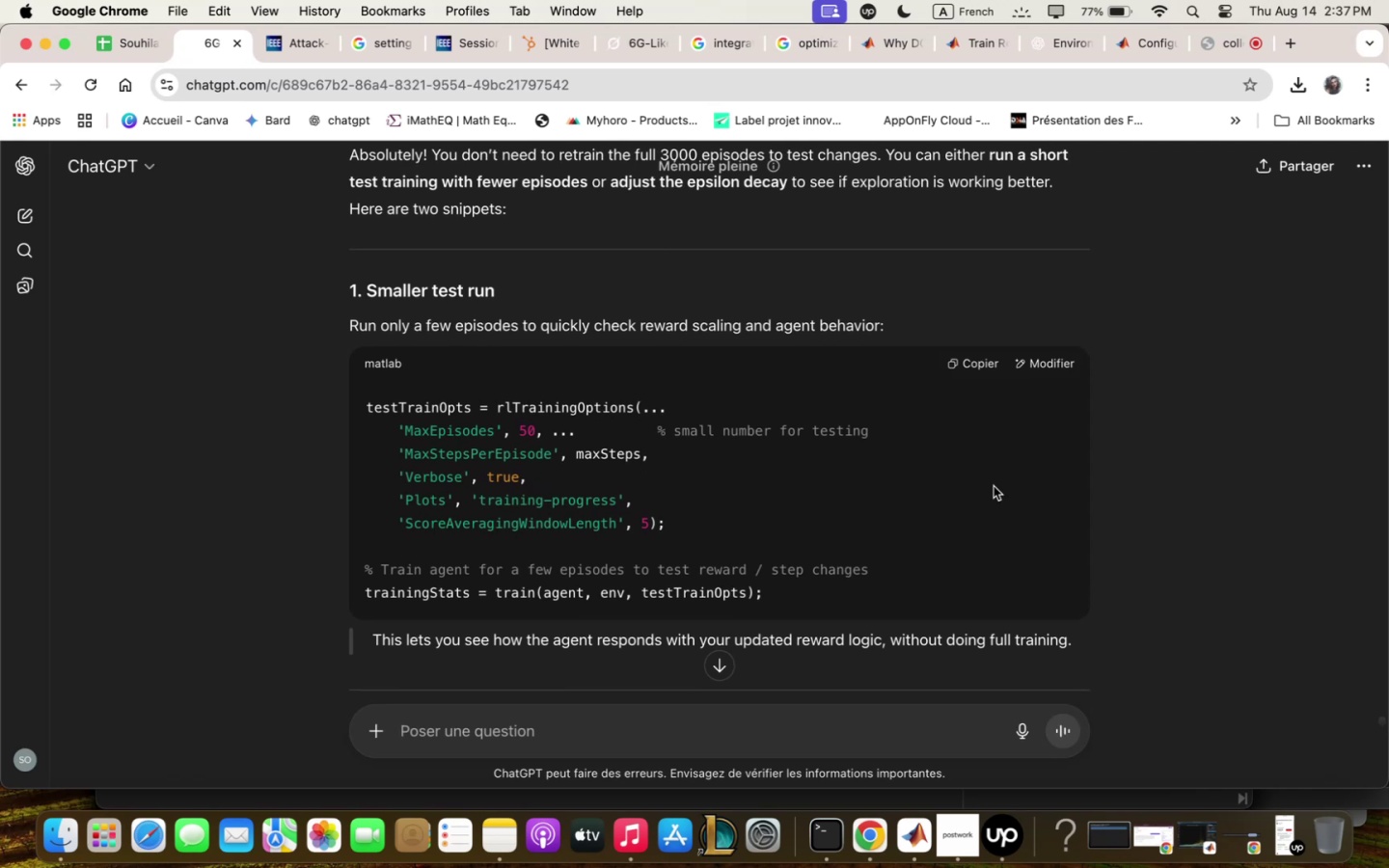 
scroll: coordinate [997, 458], scroll_direction: down, amount: 28.0
 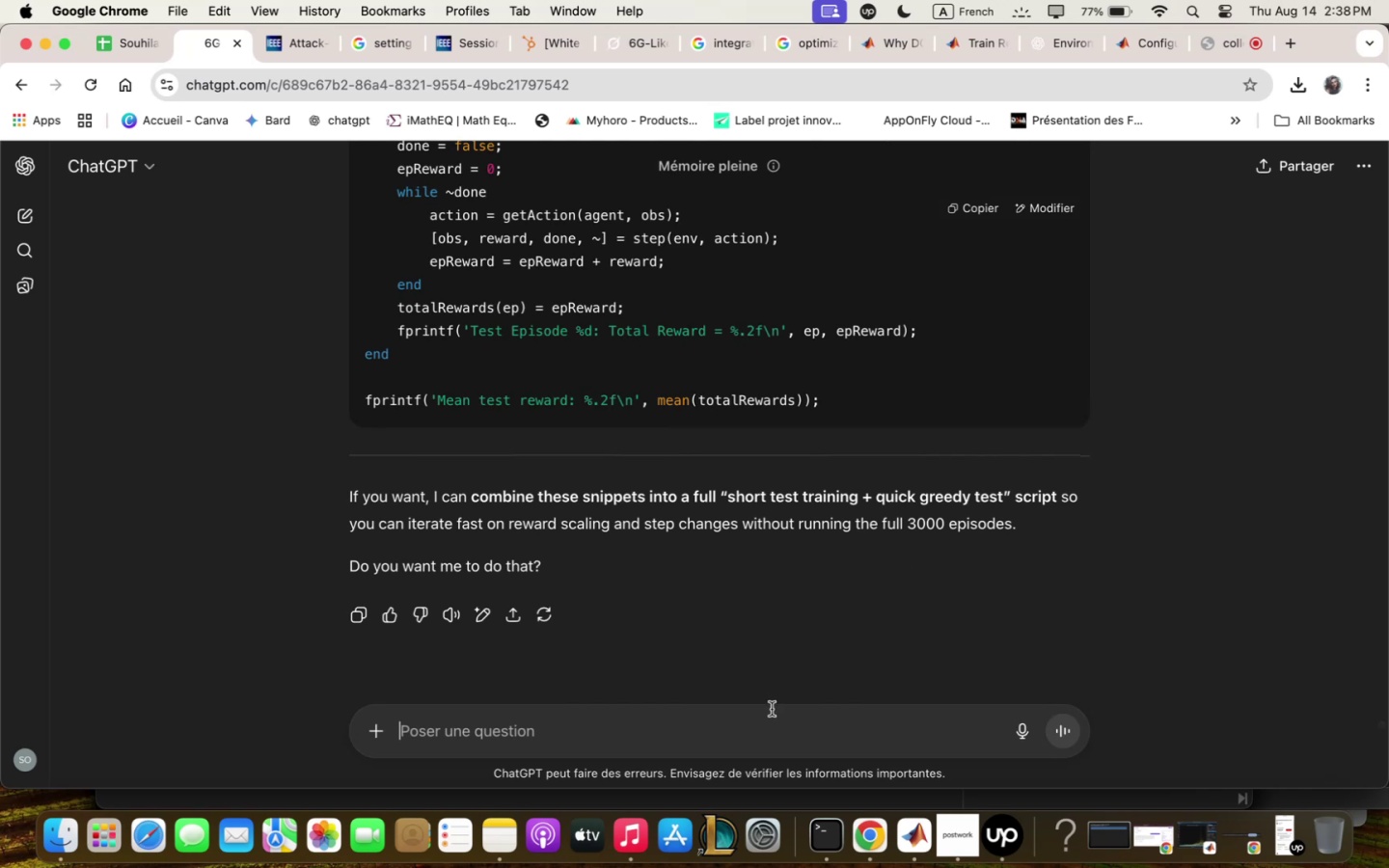 
left_click([775, 717])
 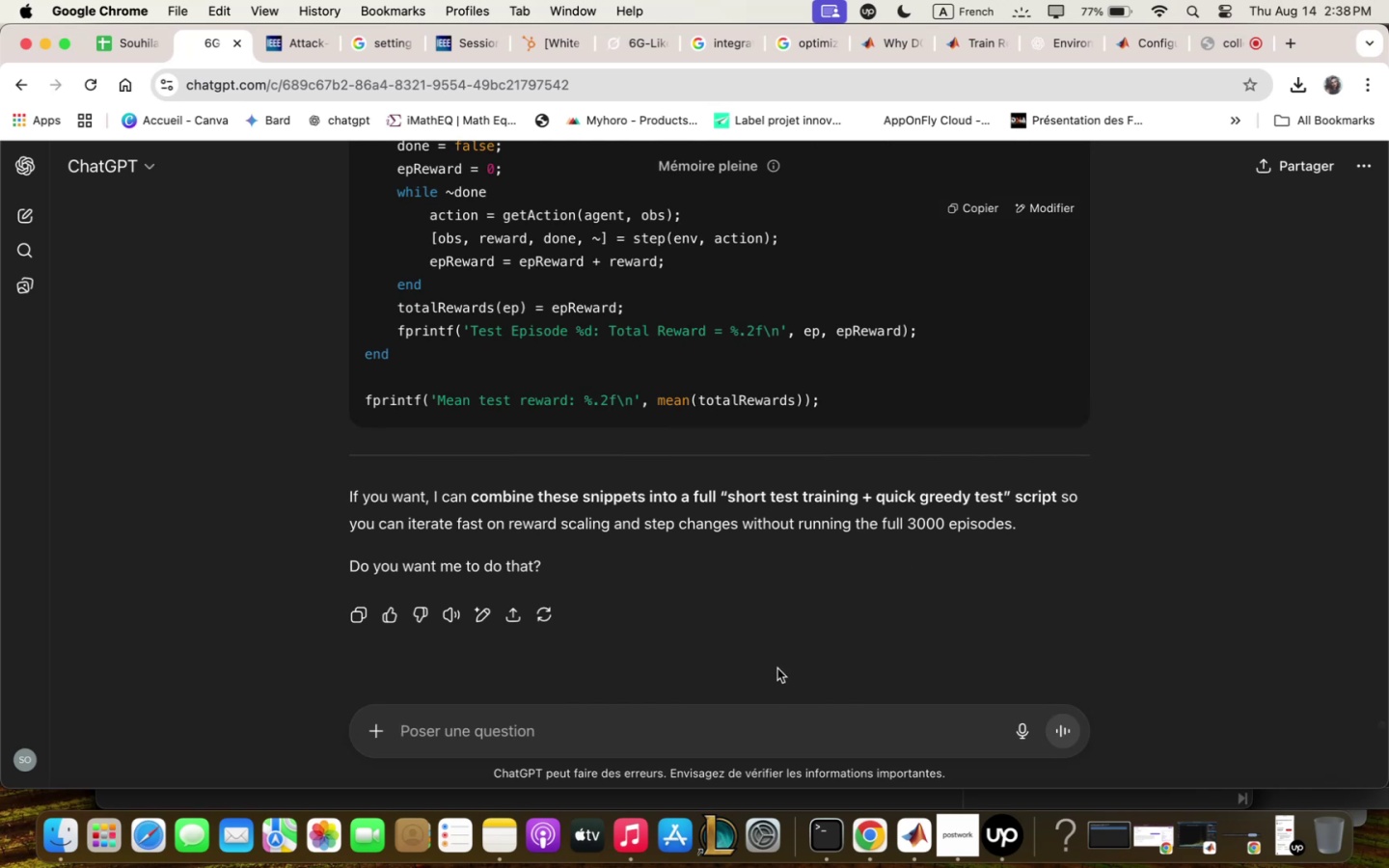 
wait(5.46)
 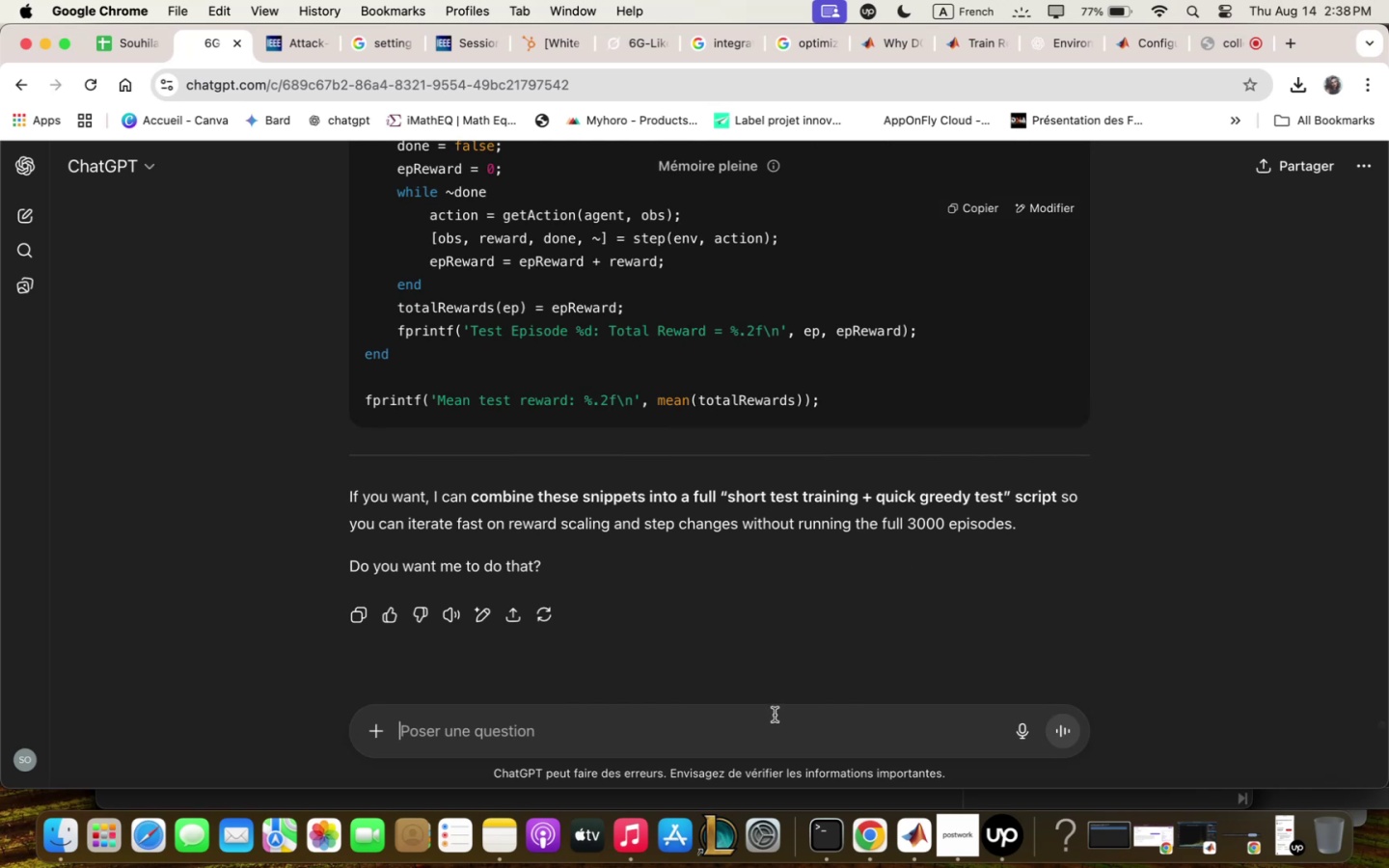 
left_click_drag(start_coordinate=[731, 500], to_coordinate=[989, 507])
 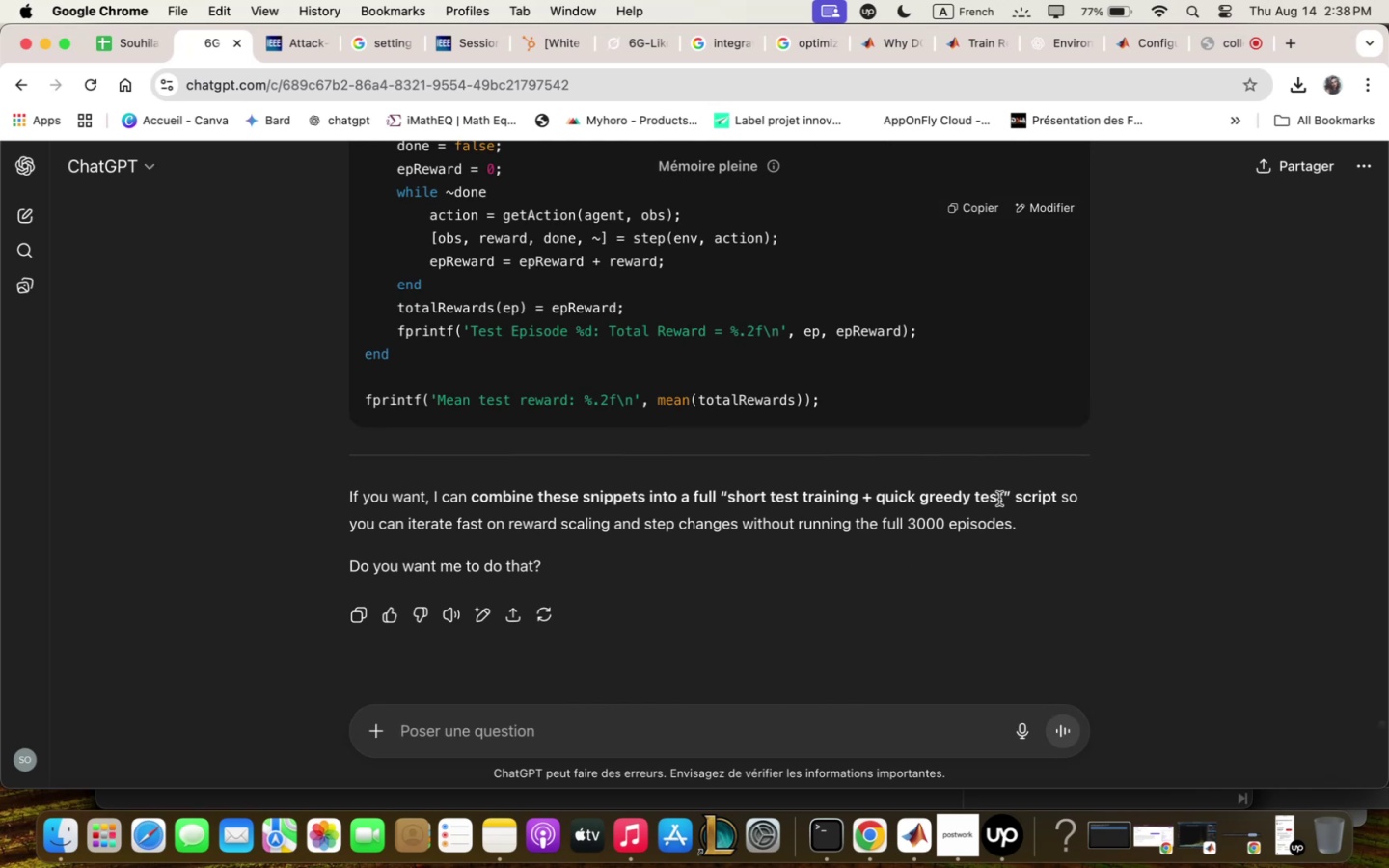 
left_click([1000, 500])
 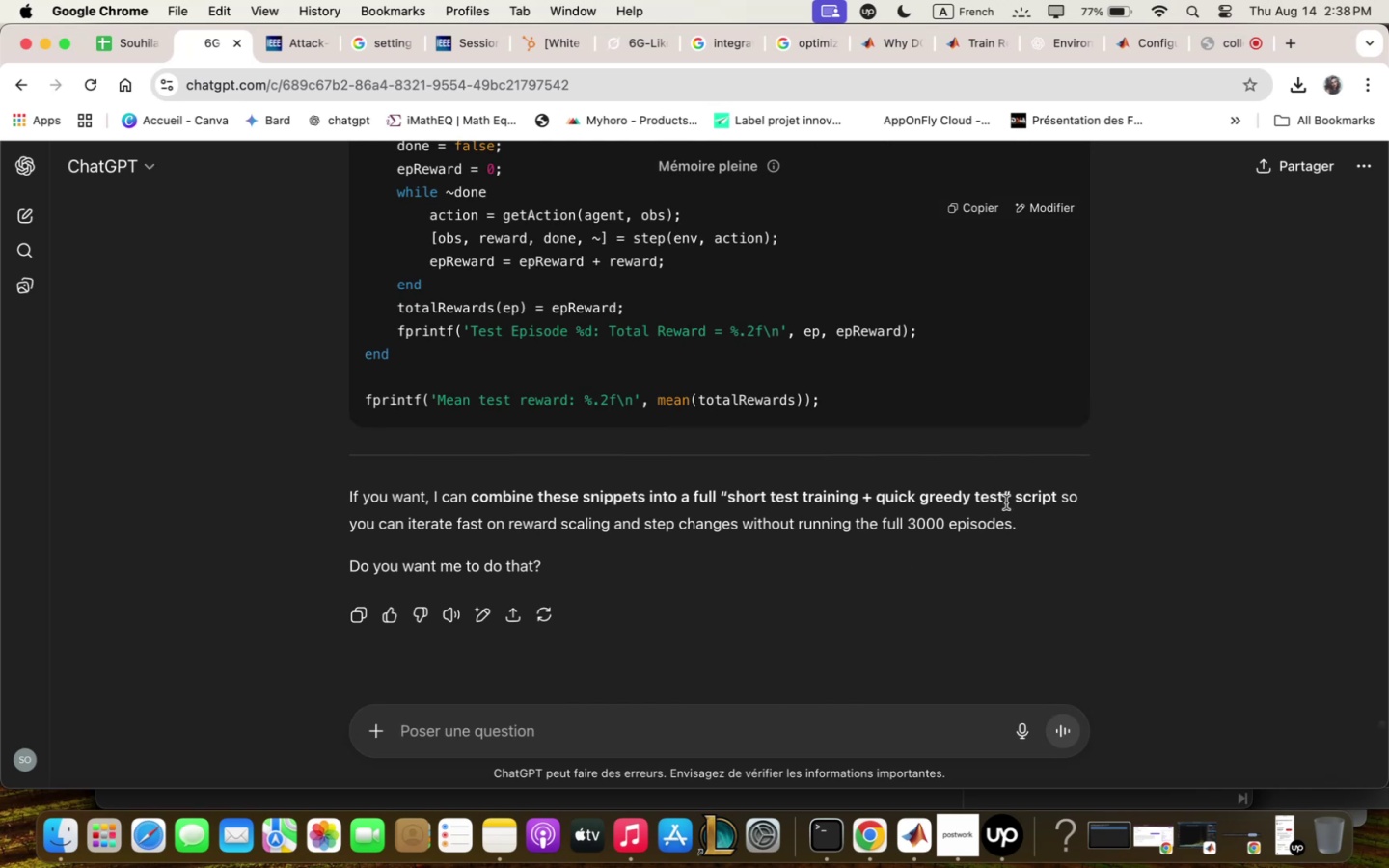 
left_click_drag(start_coordinate=[1006, 502], to_coordinate=[730, 498])
 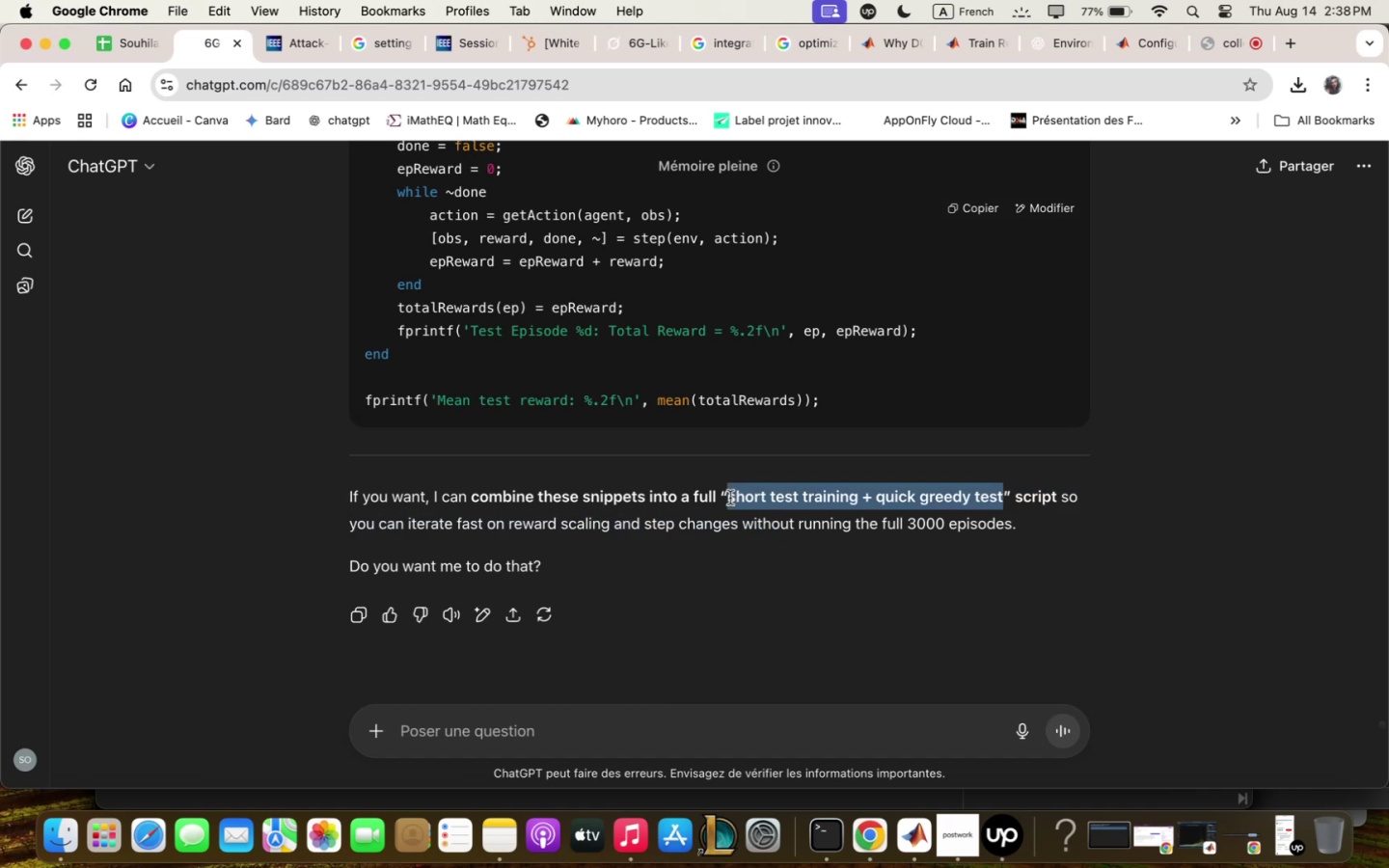 
key(Meta+C)
 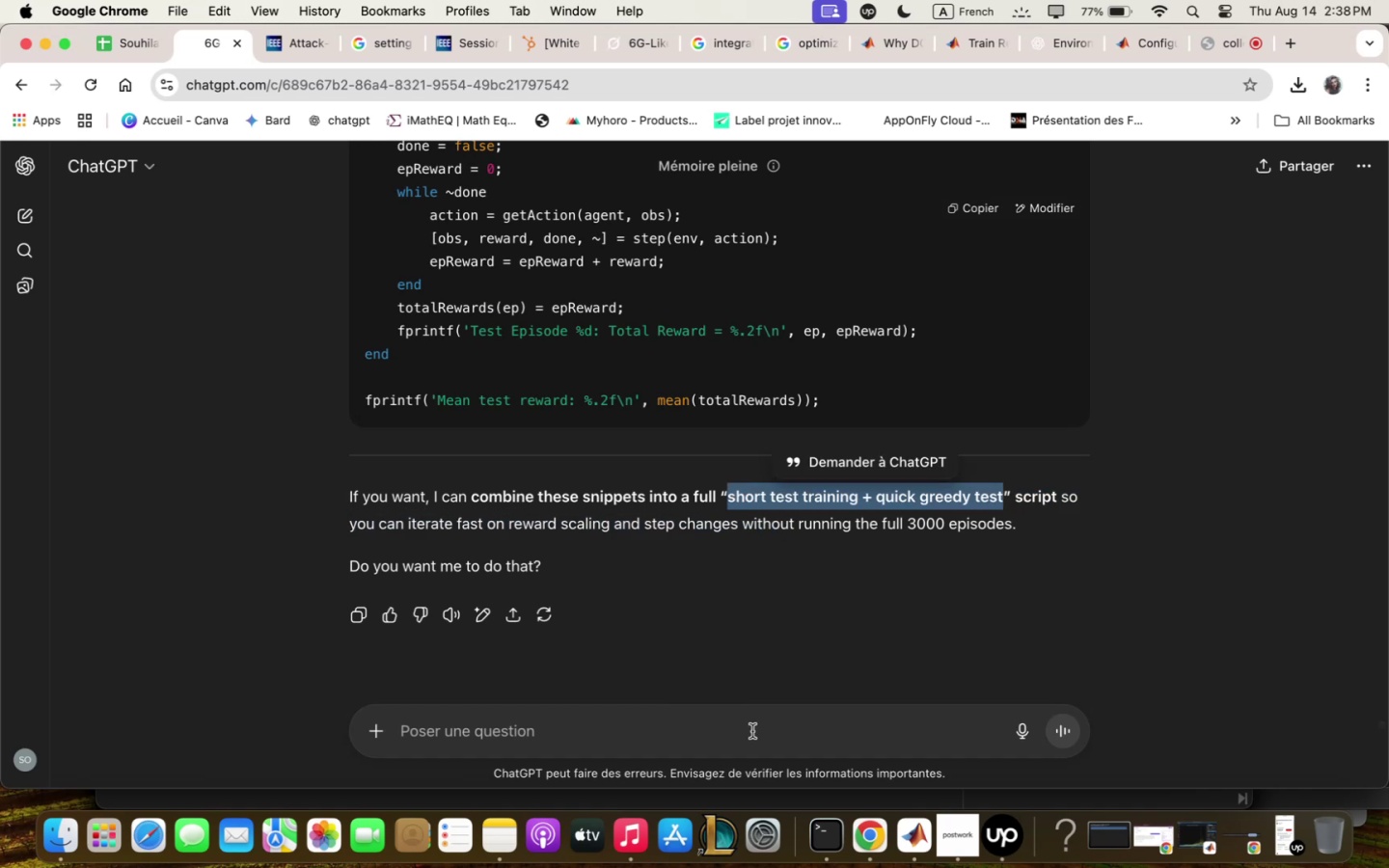 
left_click([752, 731])
 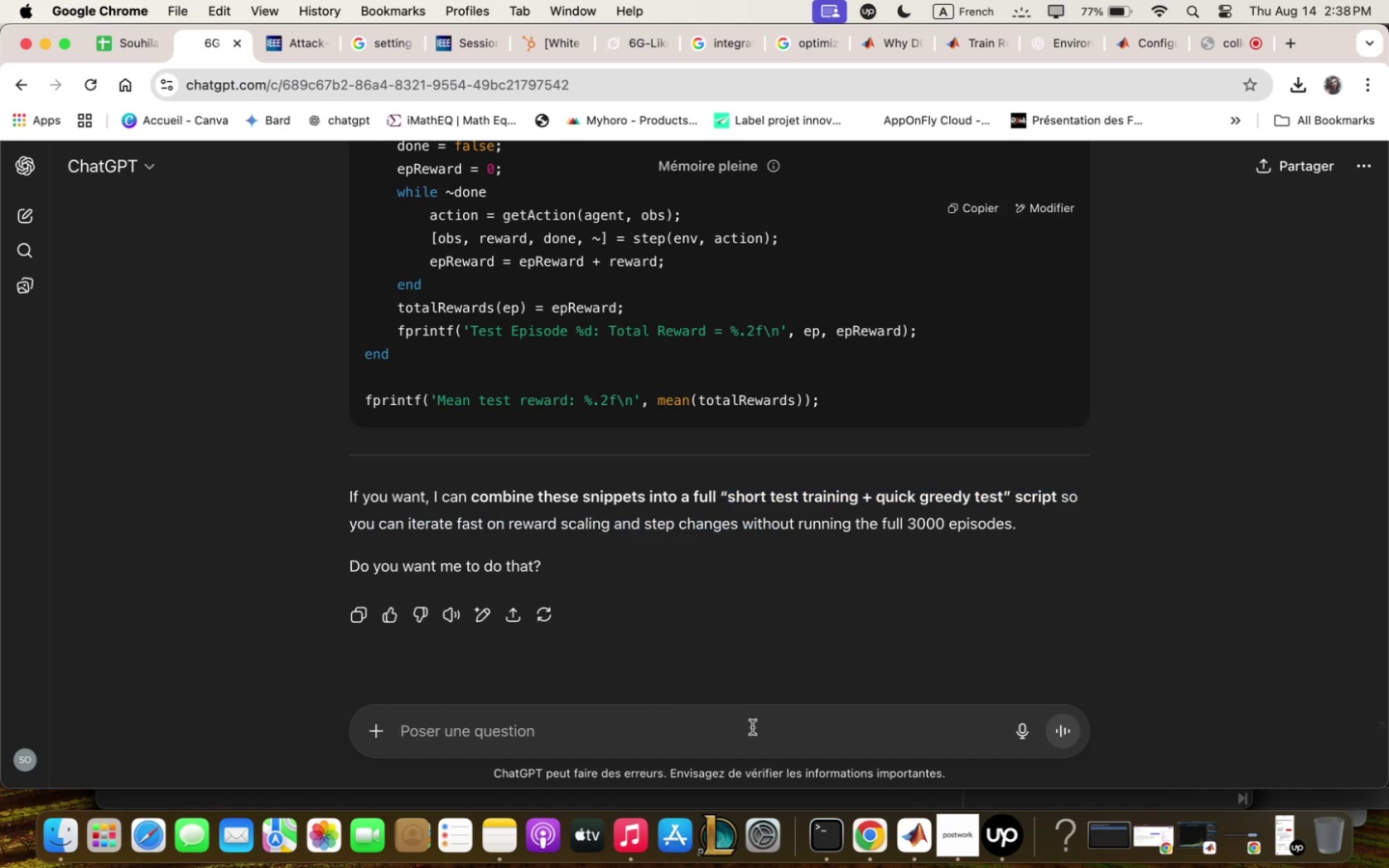 
type(yes give ;e the )
 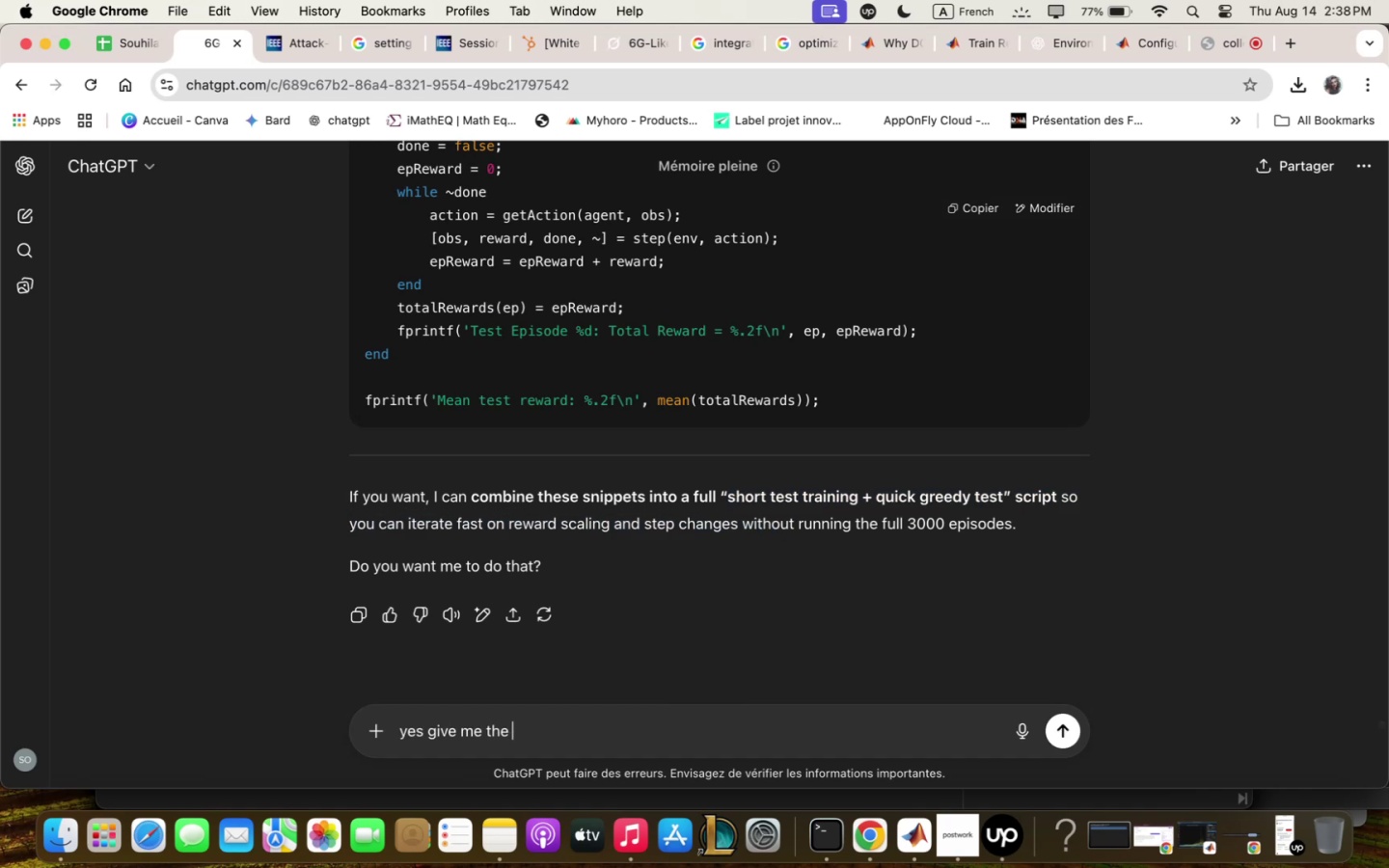 
key(Meta+CommandLeft)
 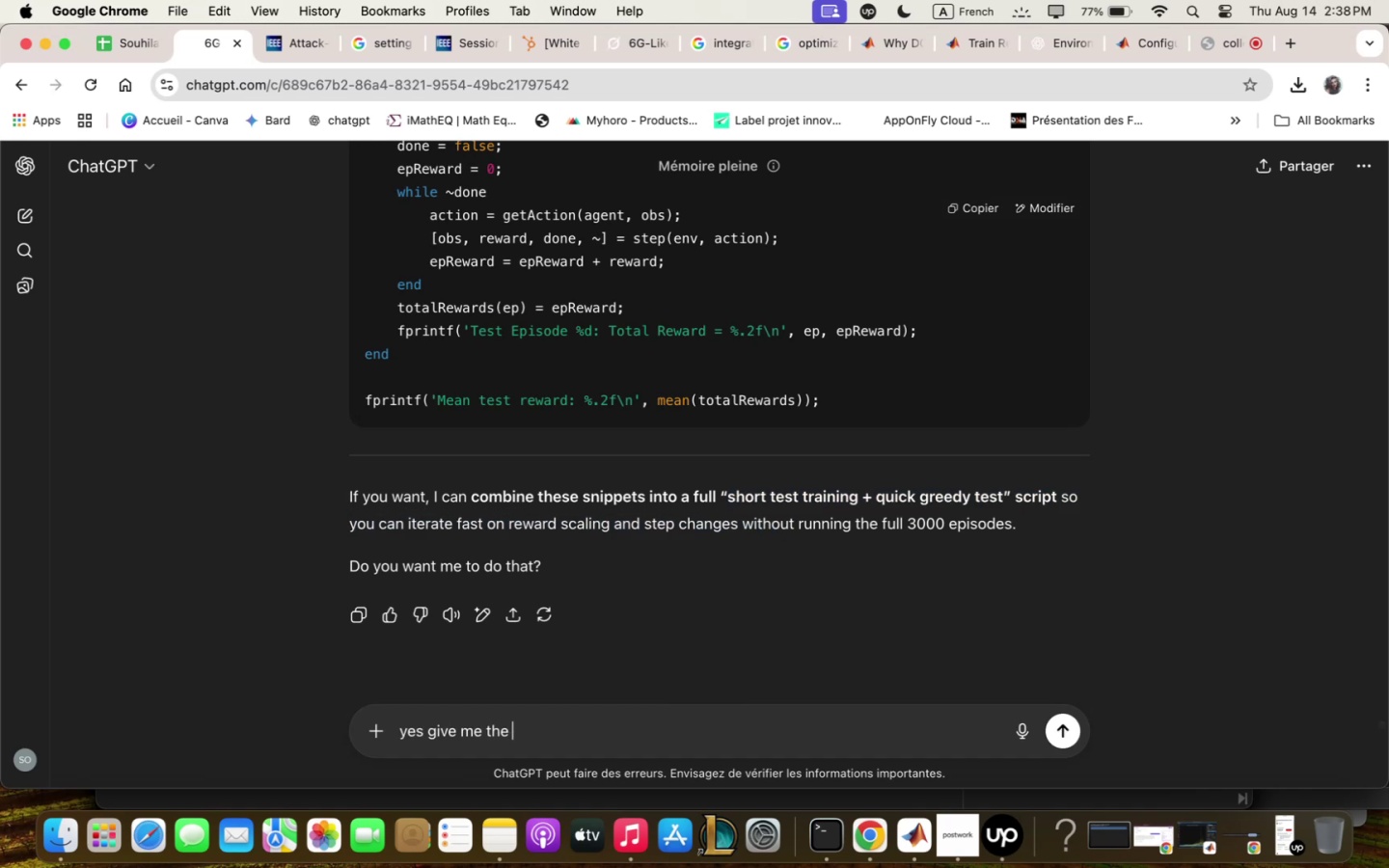 
key(Meta+V)
 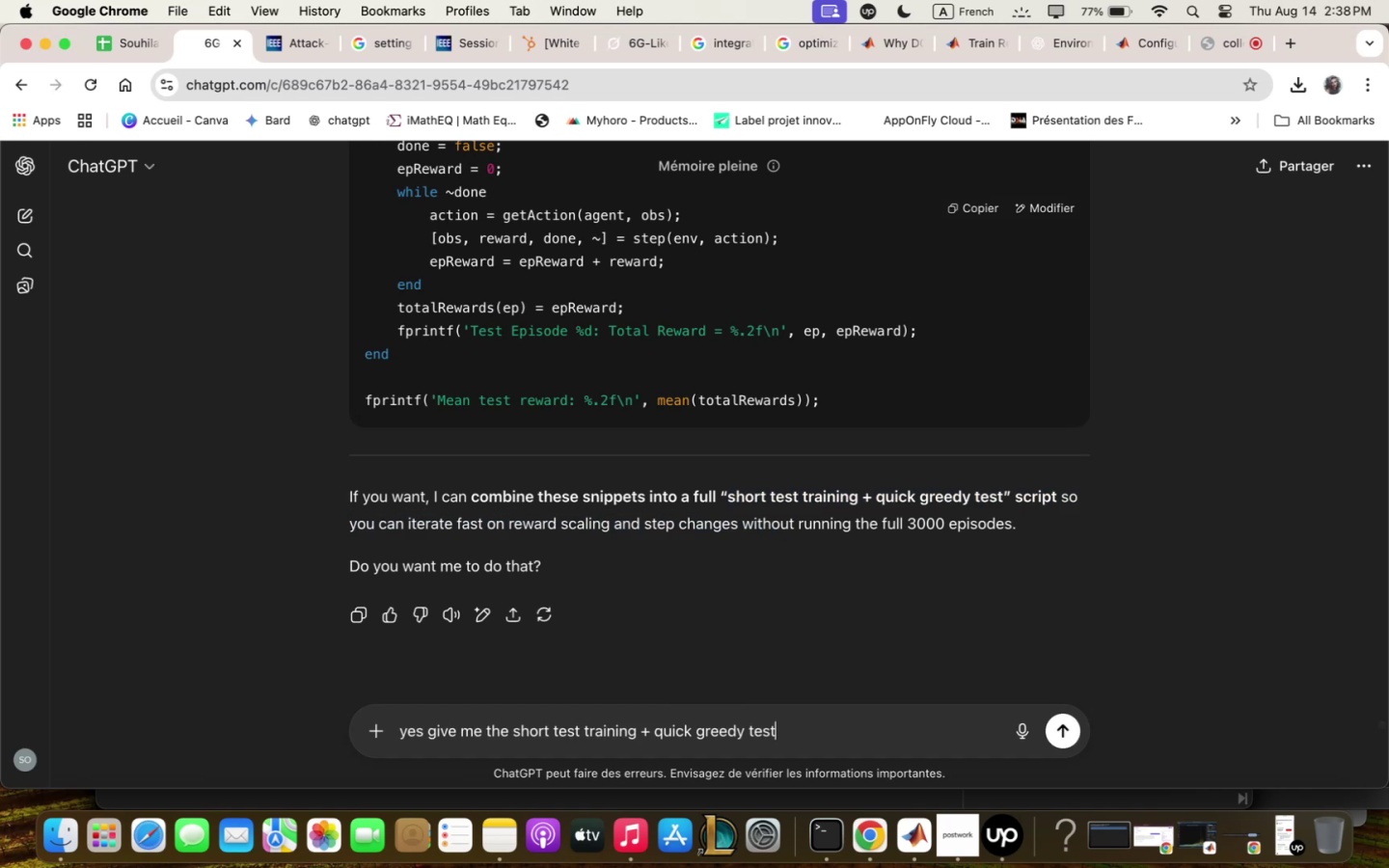 
key(Enter)
 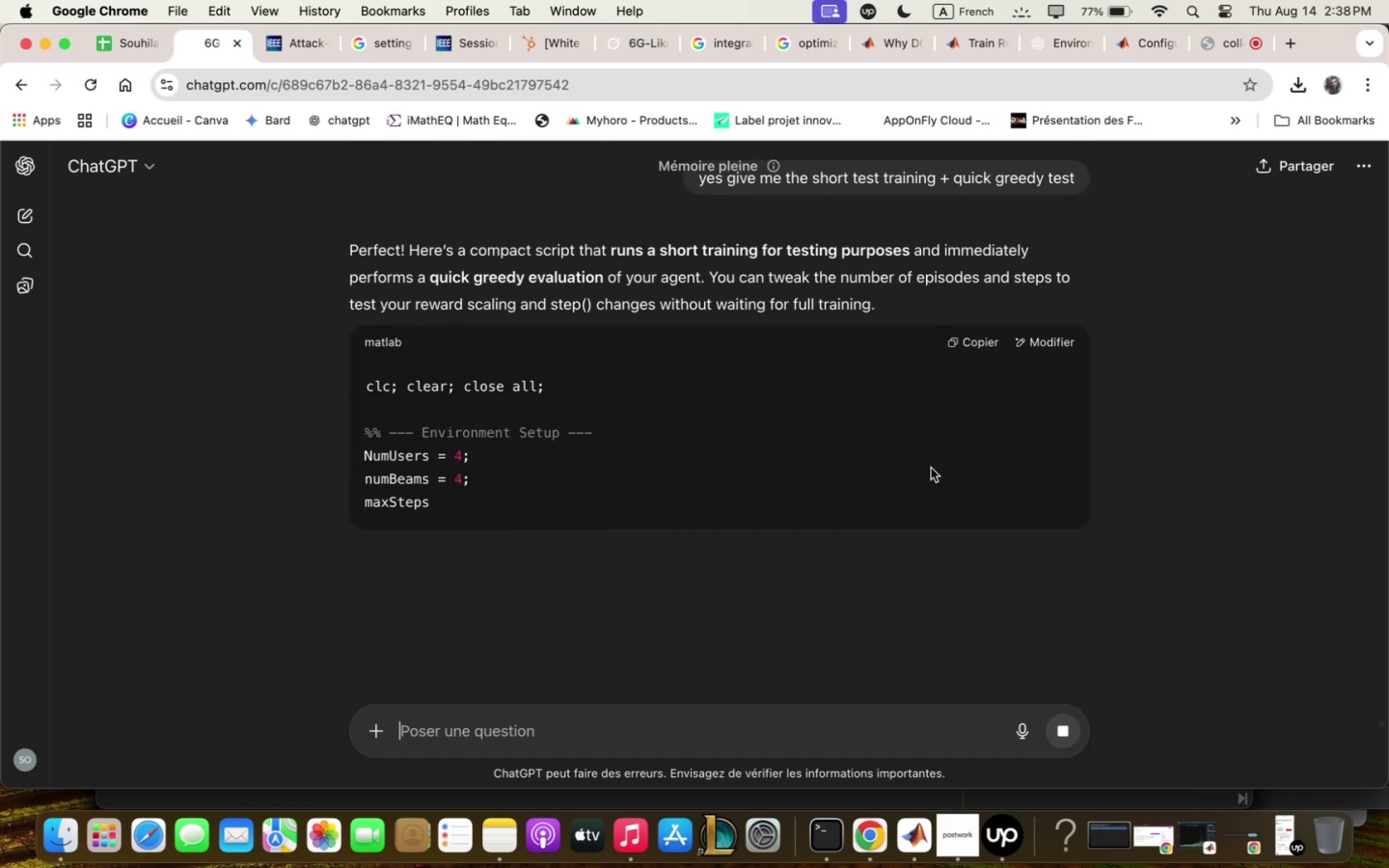 
scroll: coordinate [933, 467], scroll_direction: down, amount: 3.0
 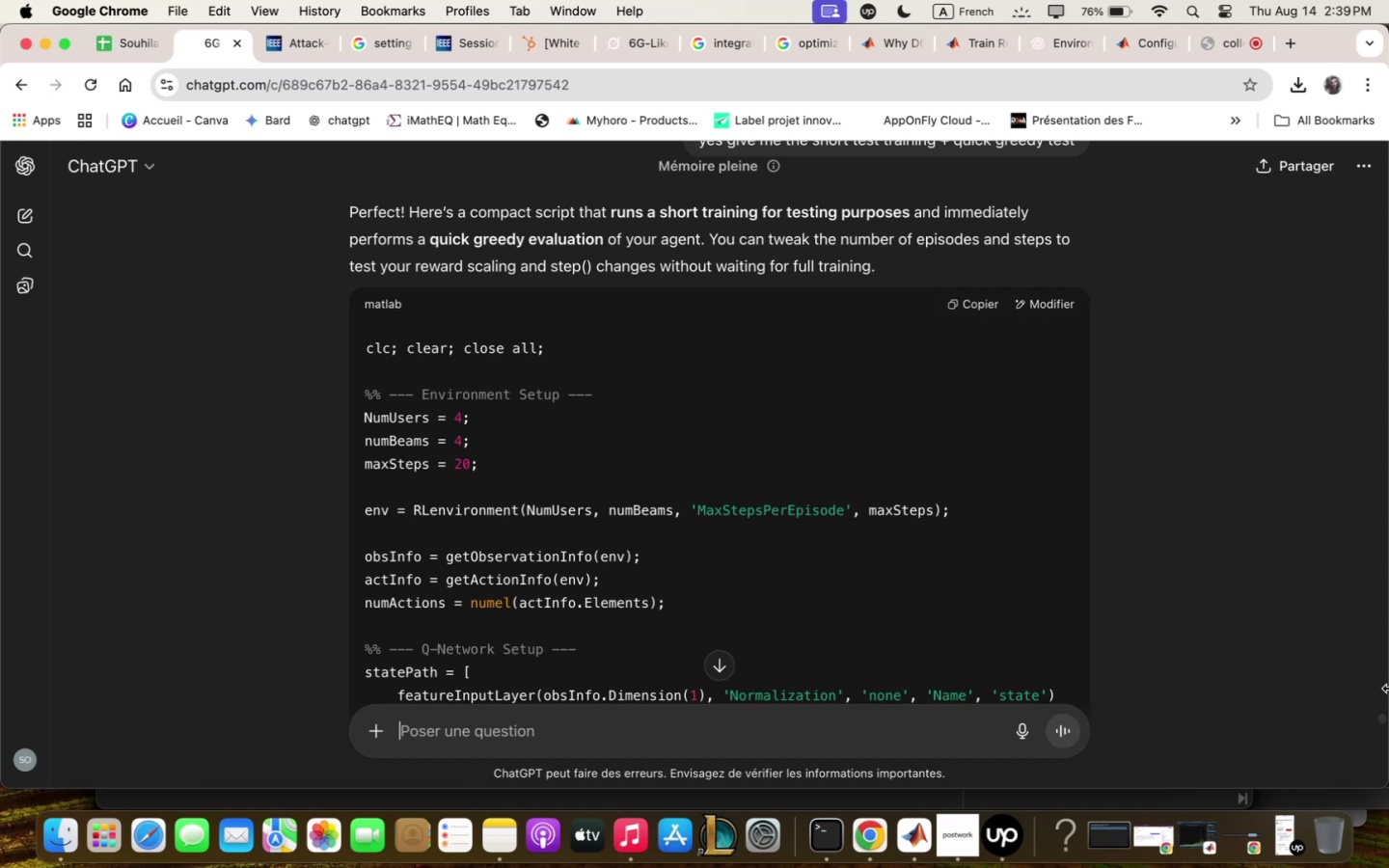 
wait(87.08)
 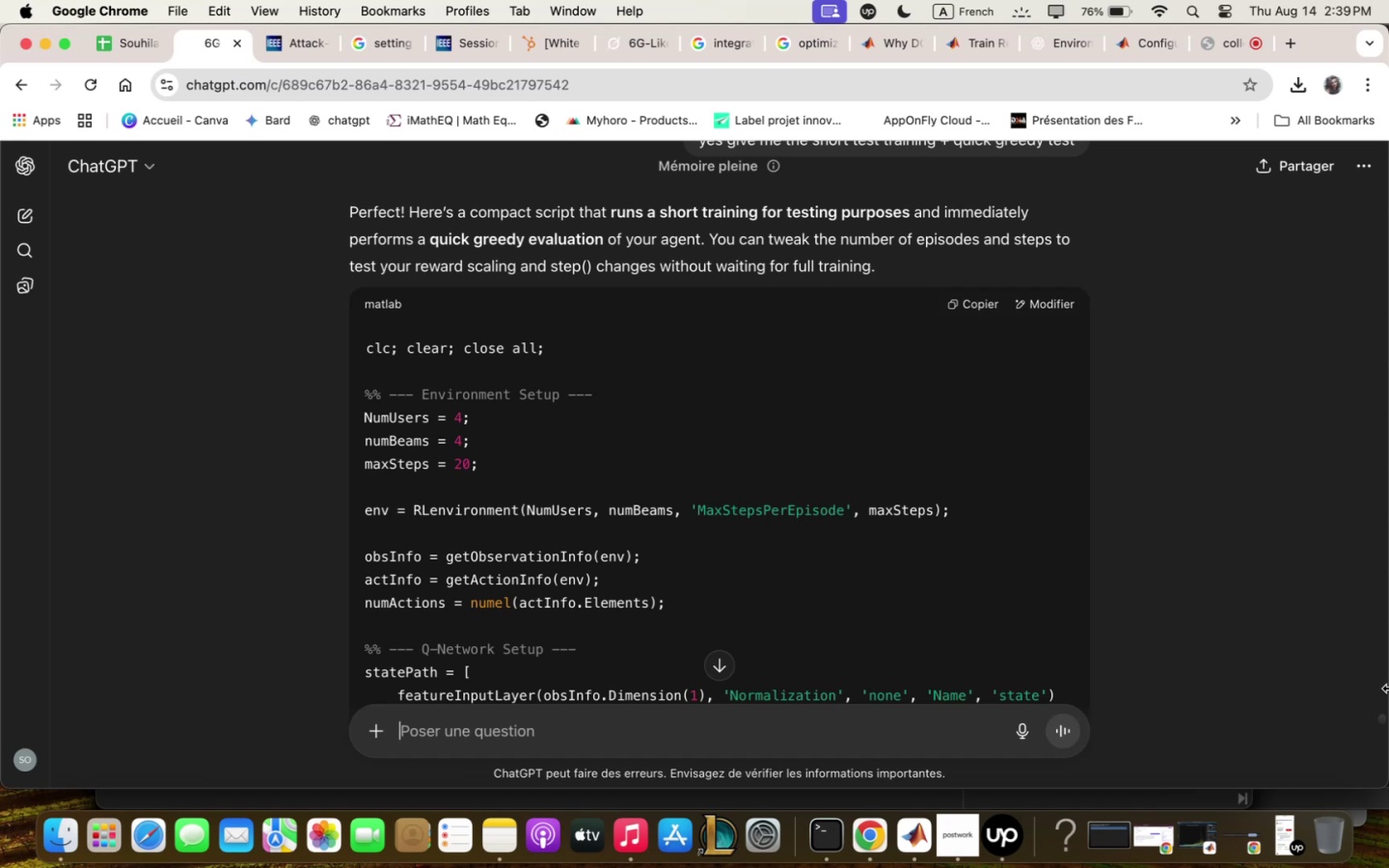 
scroll: coordinate [1184, 452], scroll_direction: down, amount: 36.0
 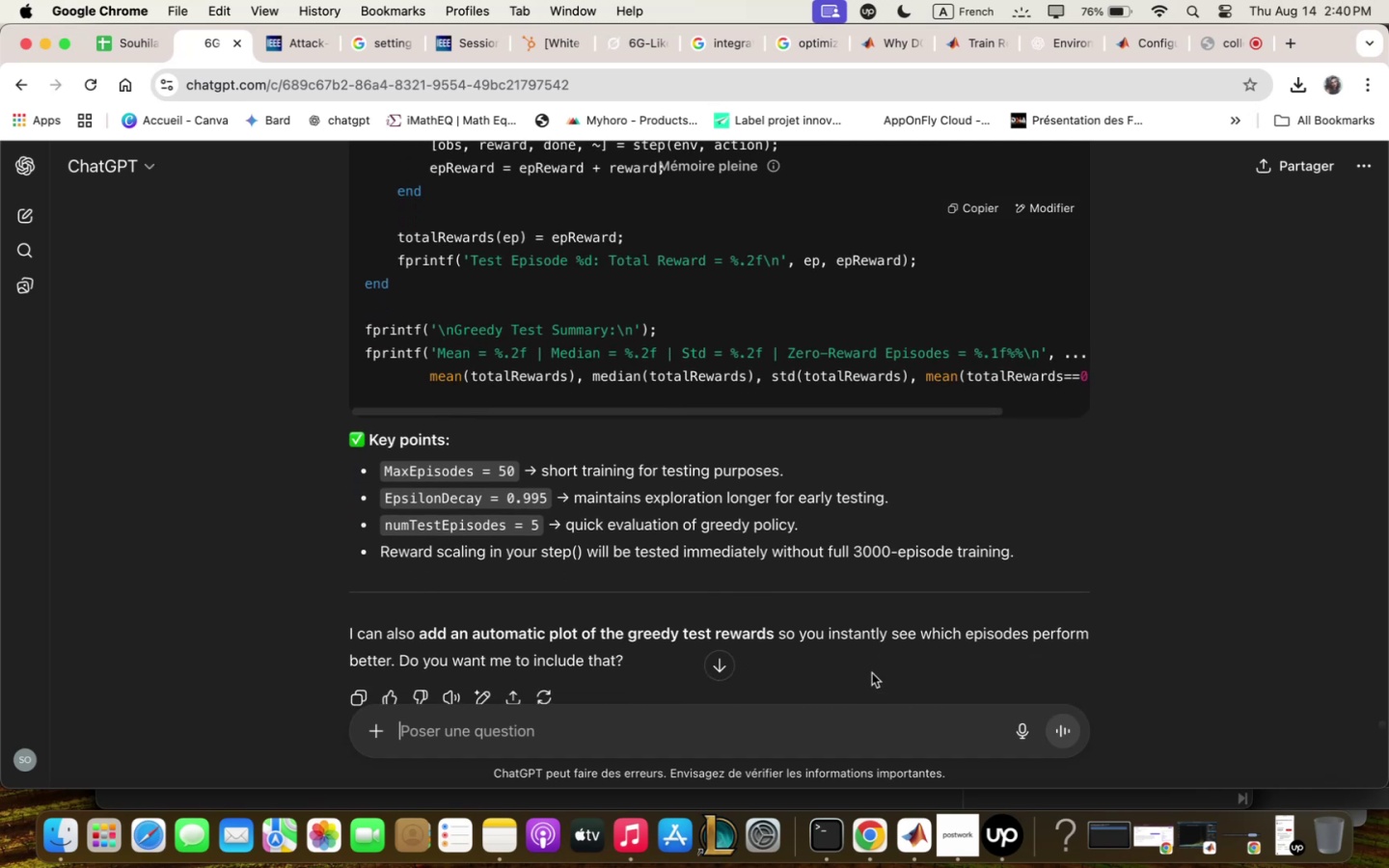 
left_click([881, 719])
 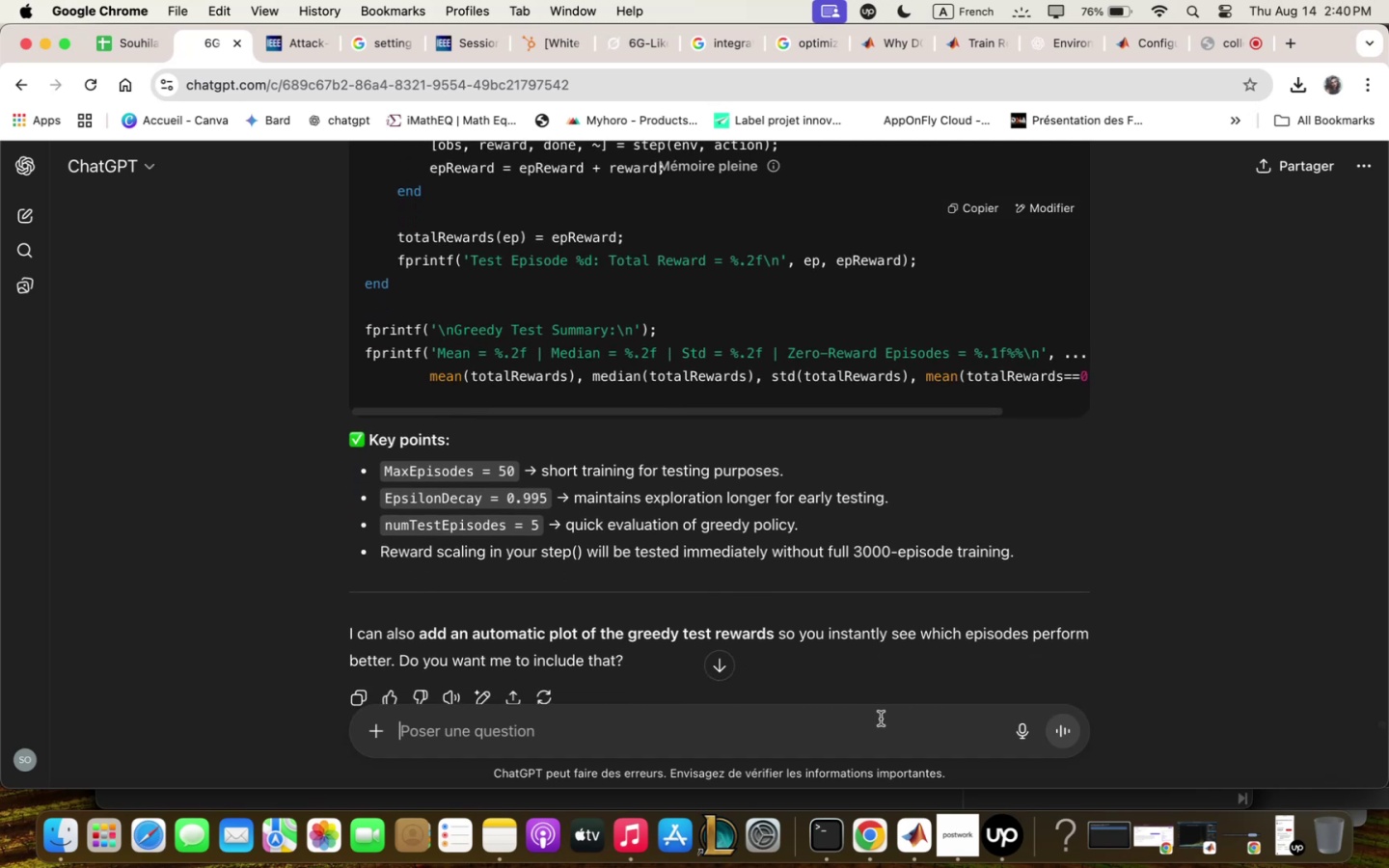 
type(yes)
 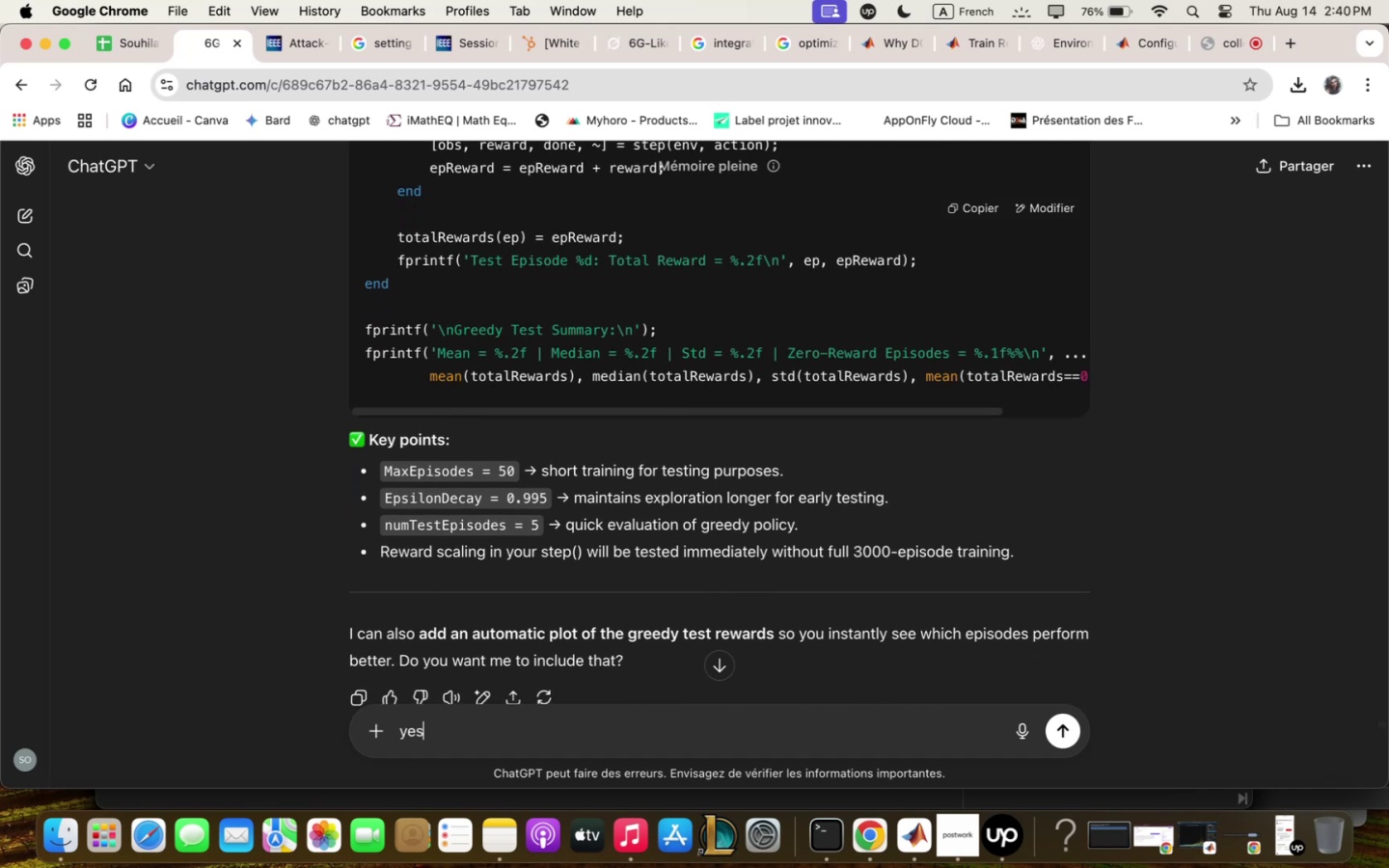 
key(Enter)
 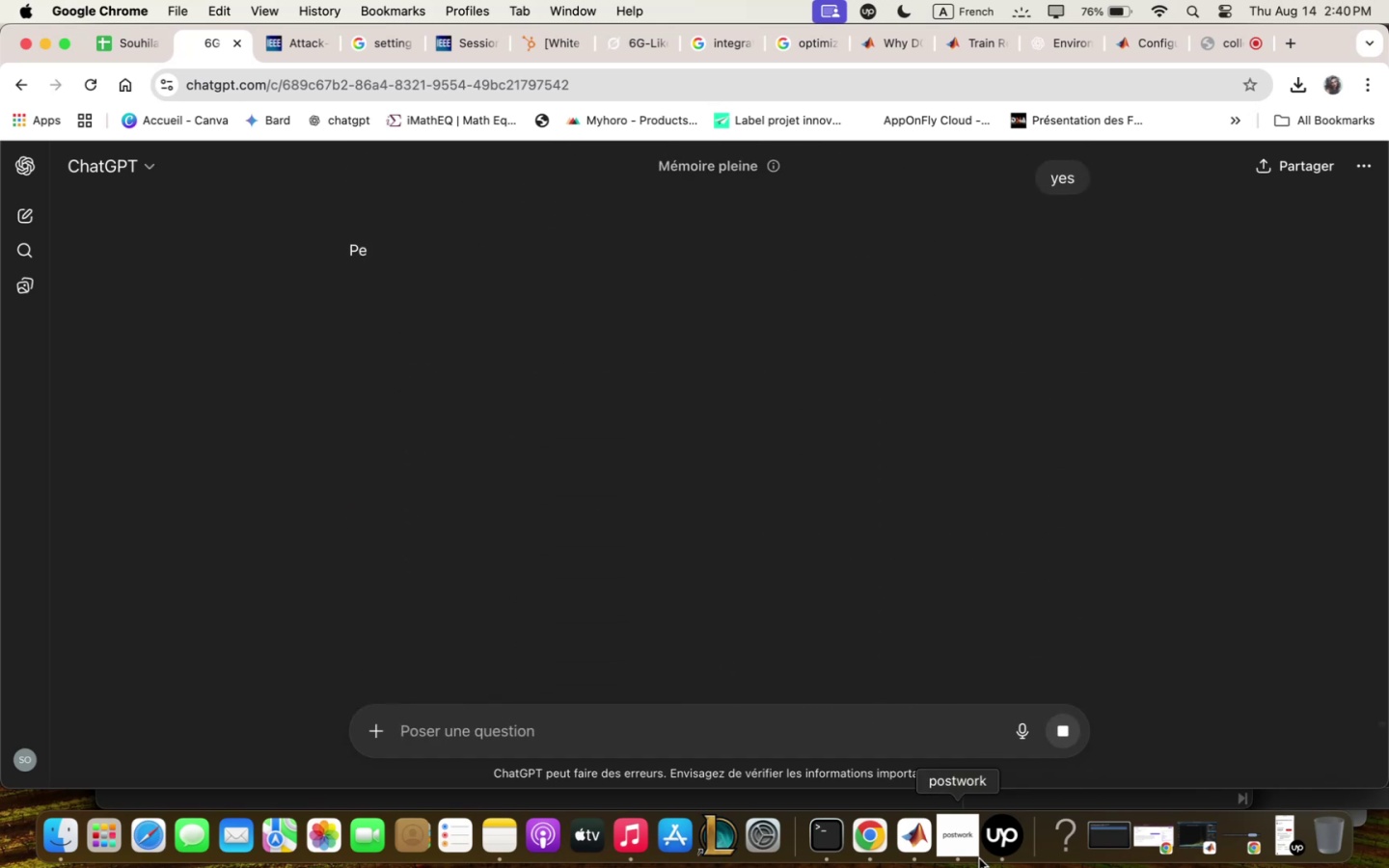 
left_click([916, 854])
 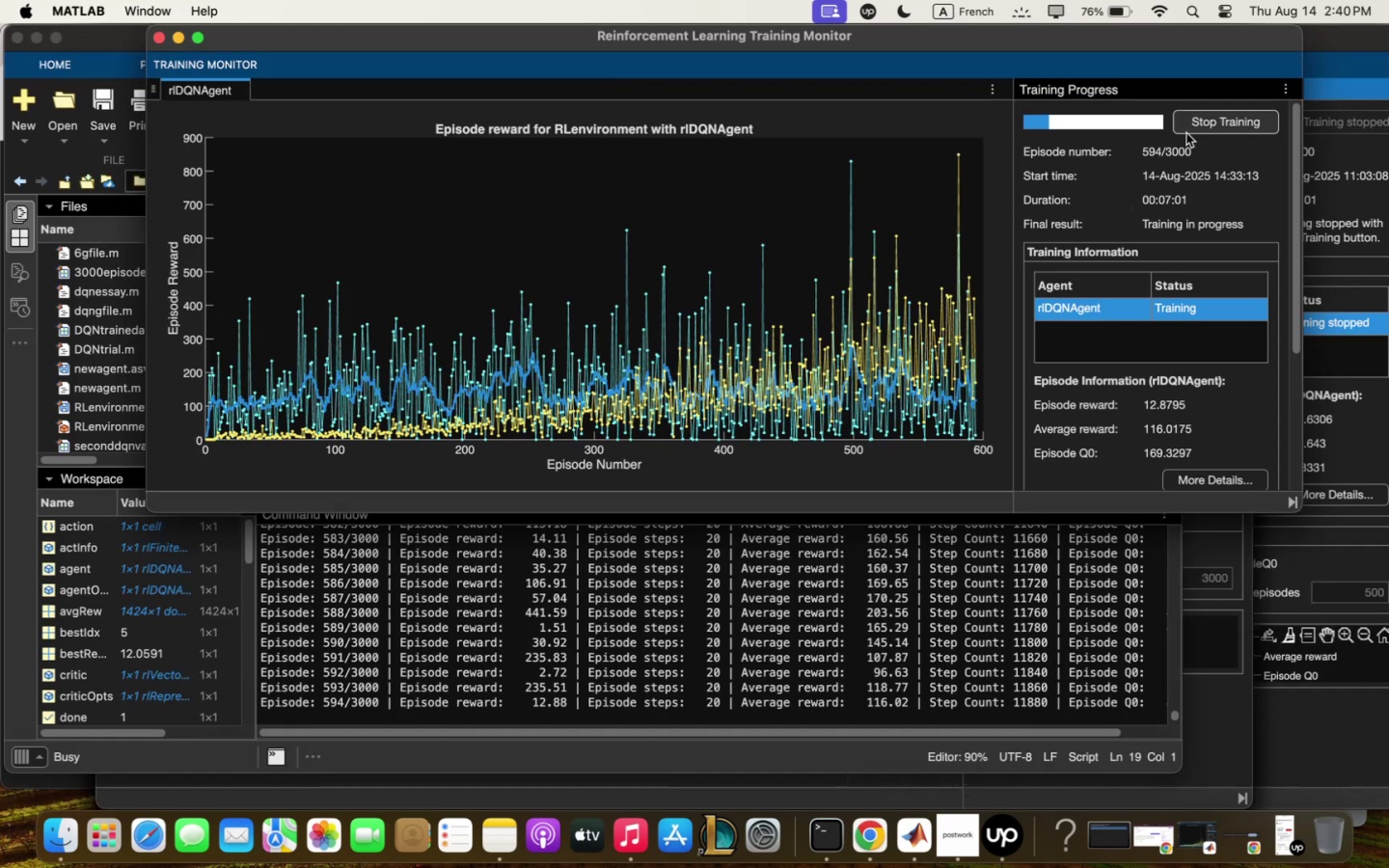 
left_click([1194, 123])
 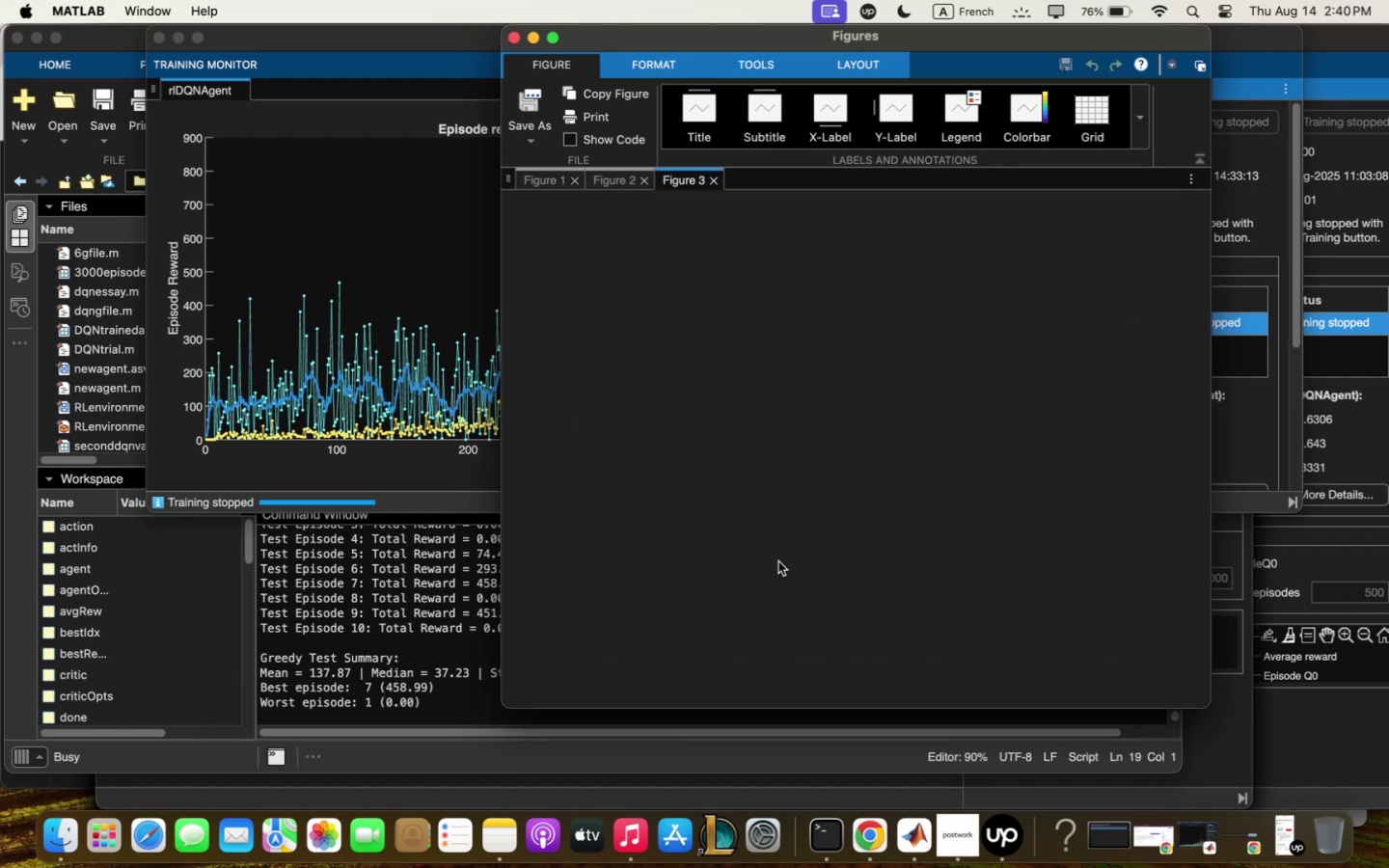 
wait(22.15)
 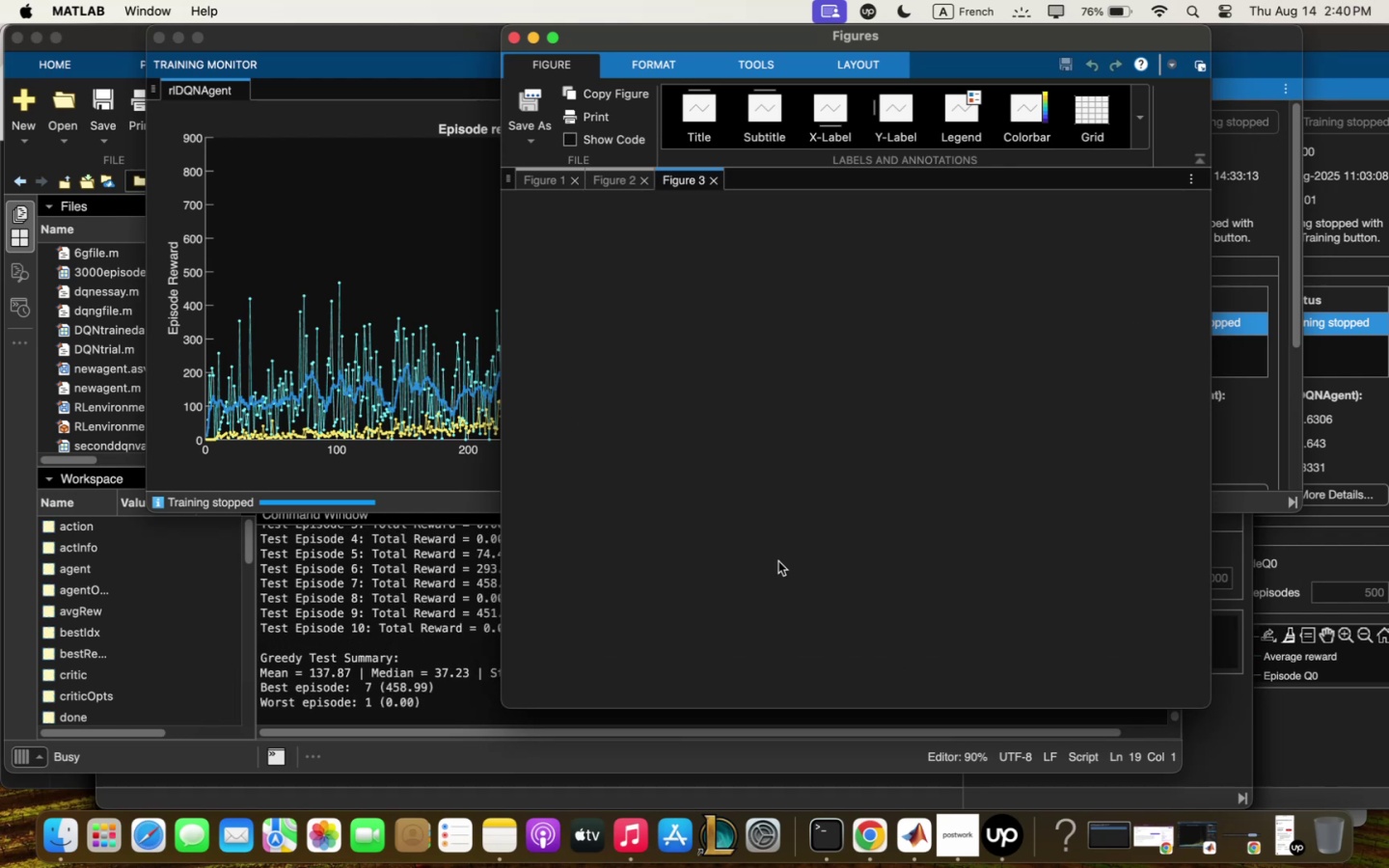 
left_click([547, 181])
 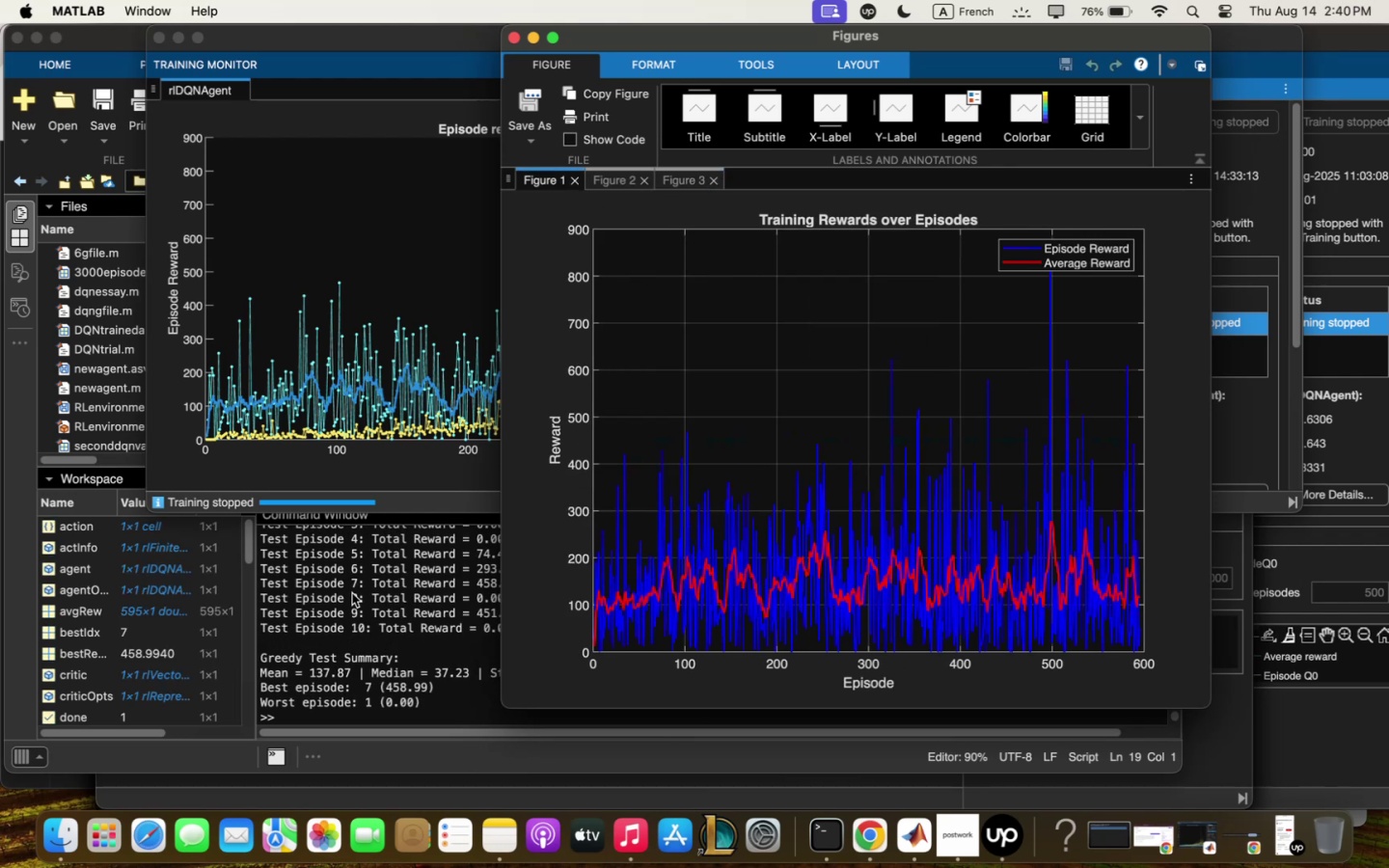 
left_click([351, 591])
 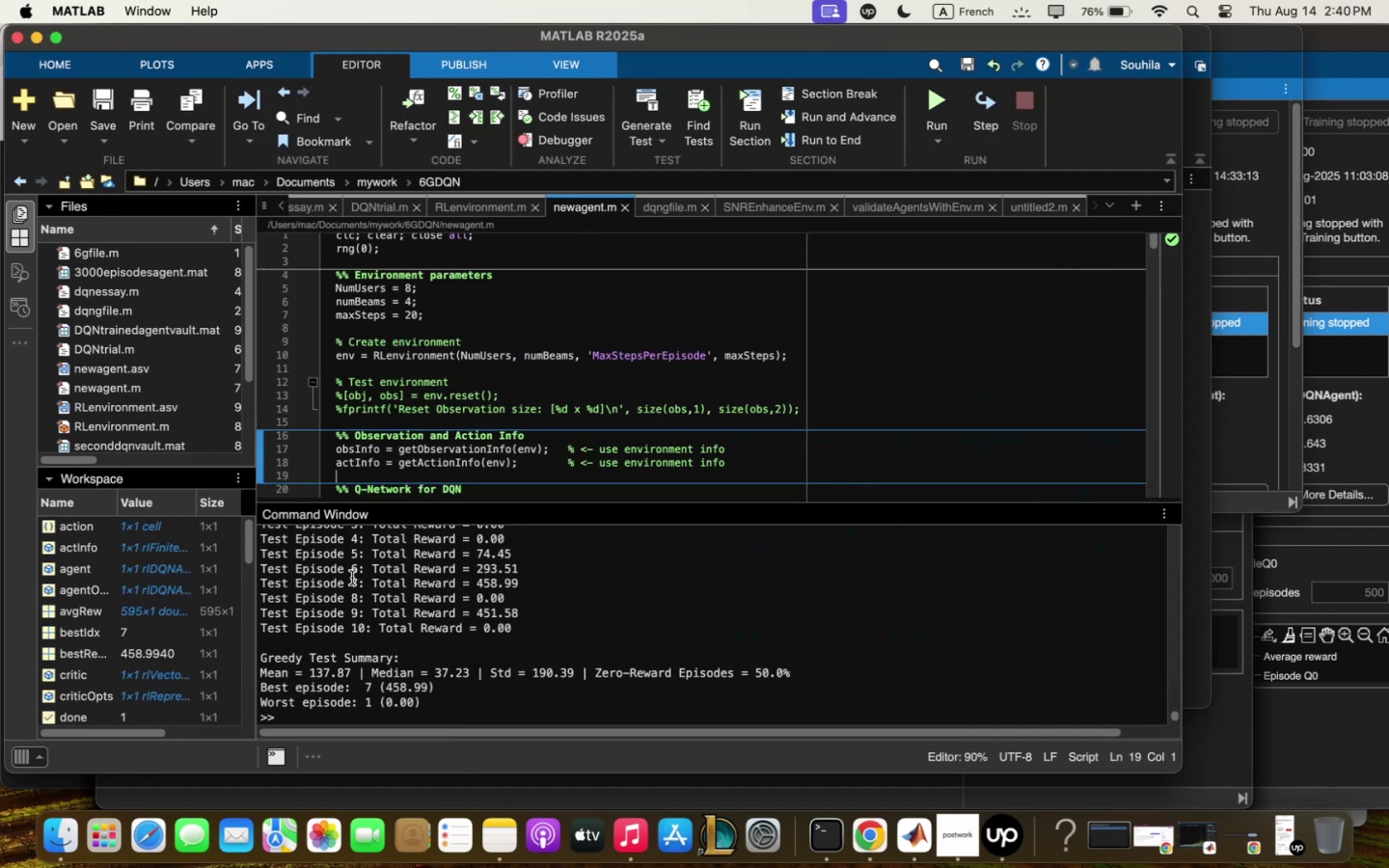 
scroll: coordinate [353, 577], scroll_direction: down, amount: 2.0
 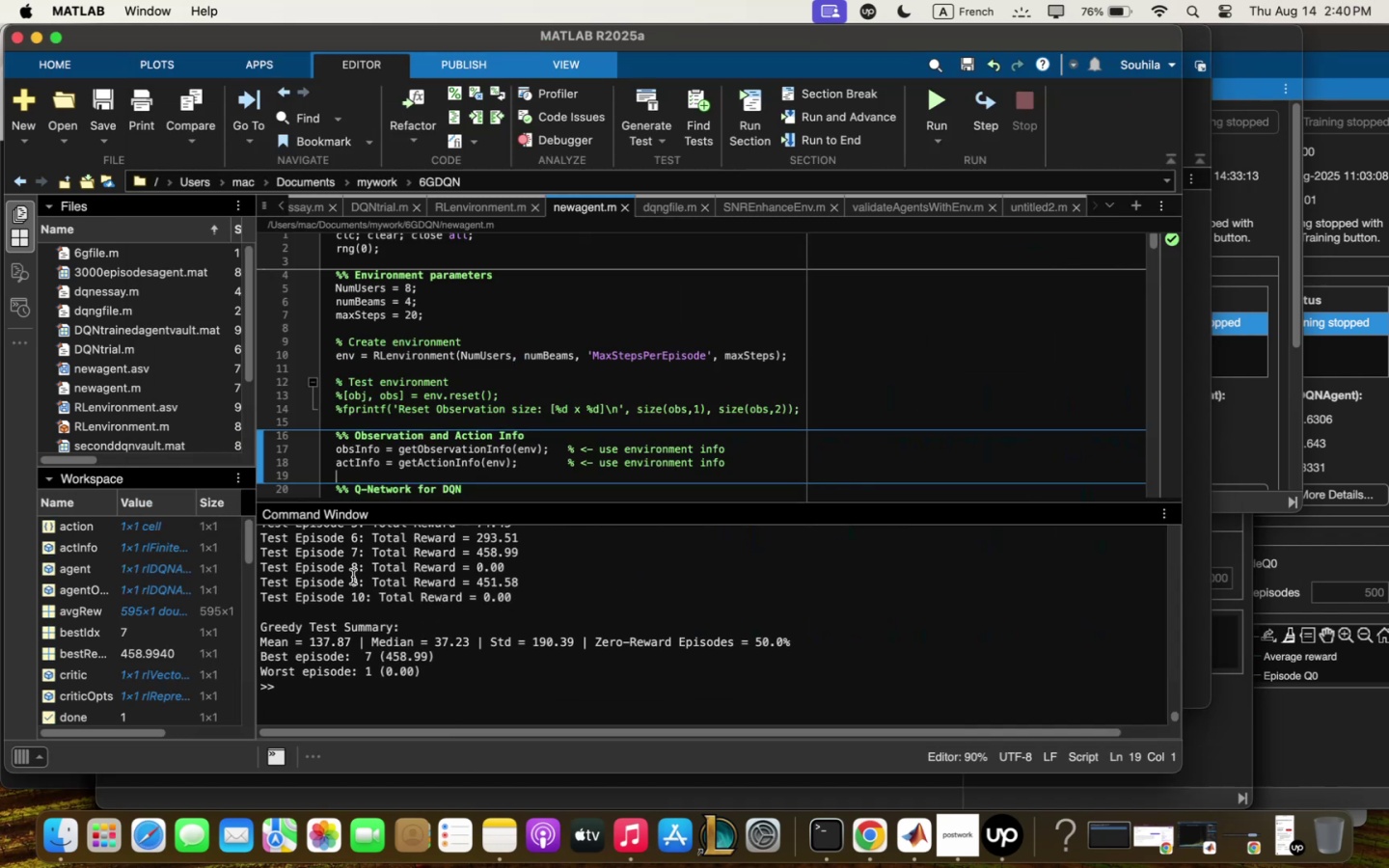 
scroll: coordinate [421, 594], scroll_direction: up, amount: 6.0
 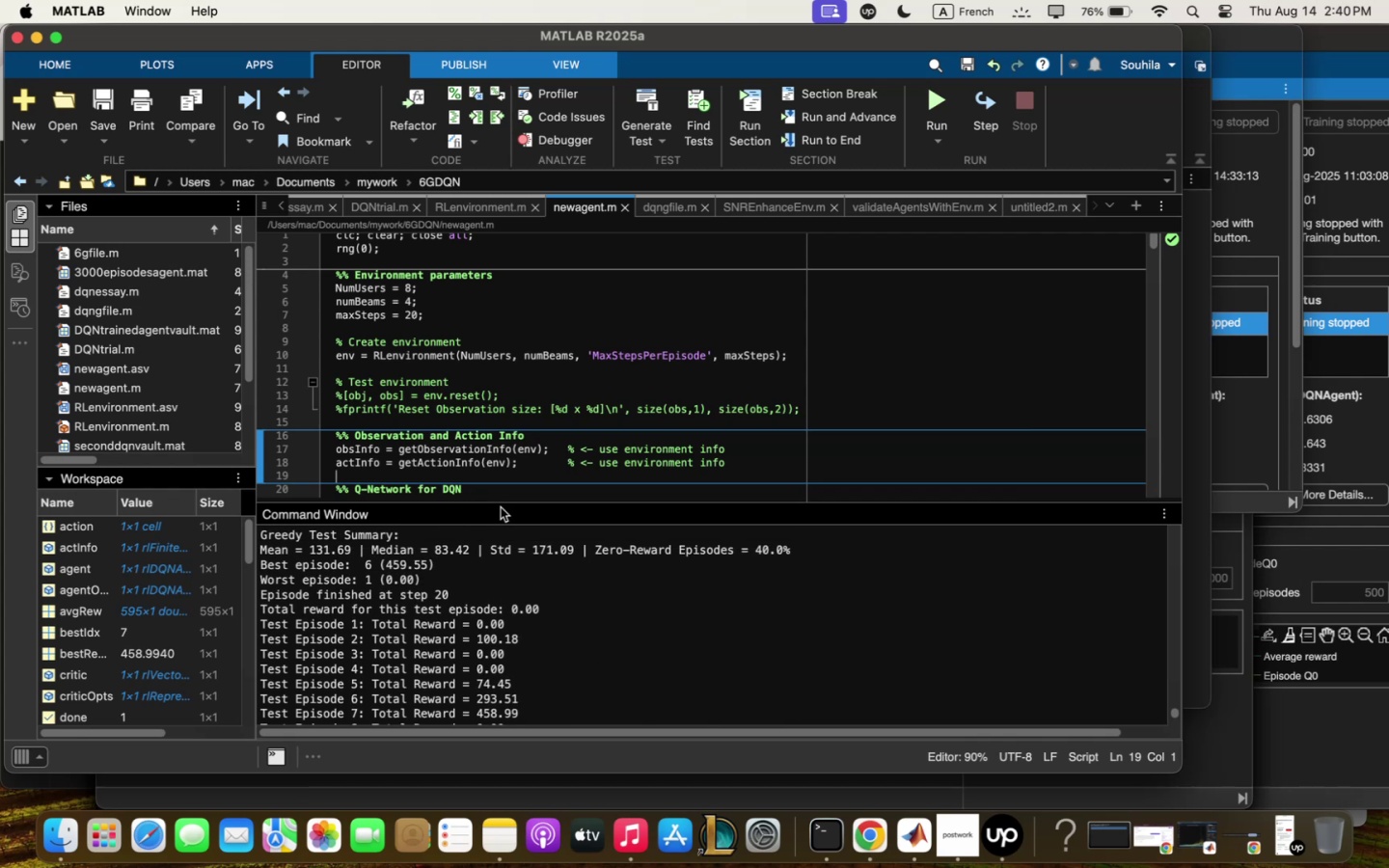 
left_click_drag(start_coordinate=[504, 502], to_coordinate=[519, 345])
 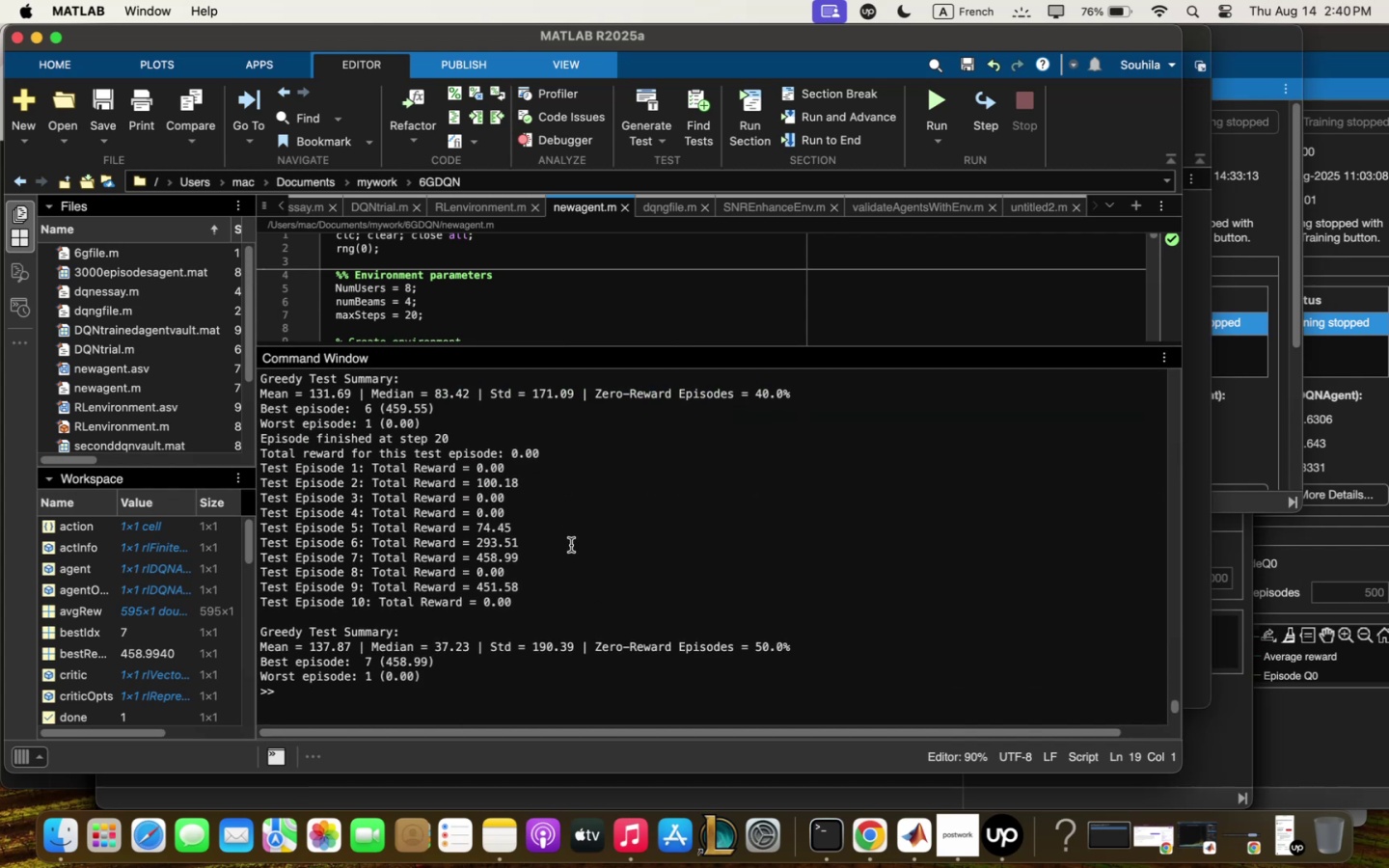 
scroll: coordinate [570, 542], scroll_direction: up, amount: 9.0
 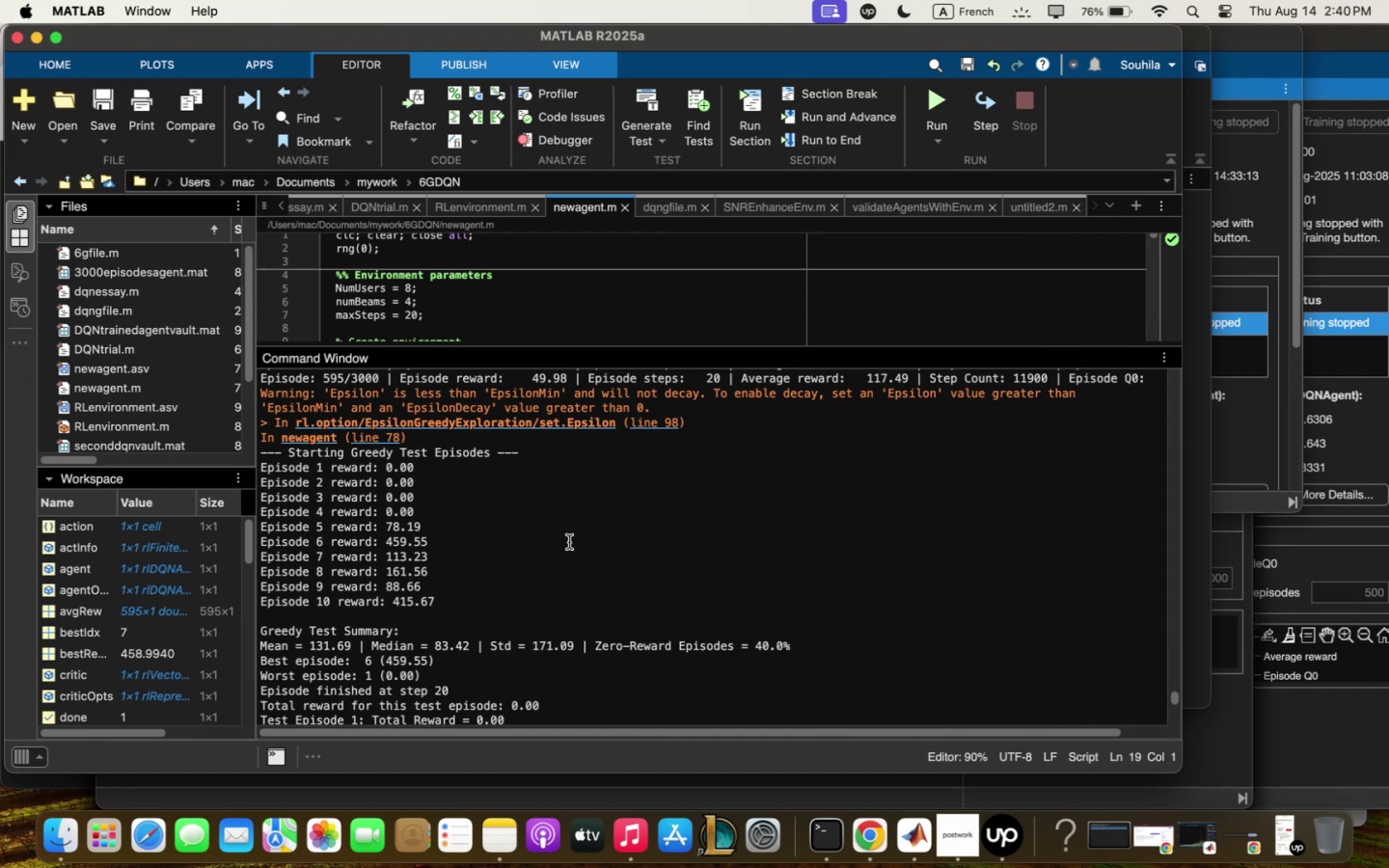 
wait(13.08)
 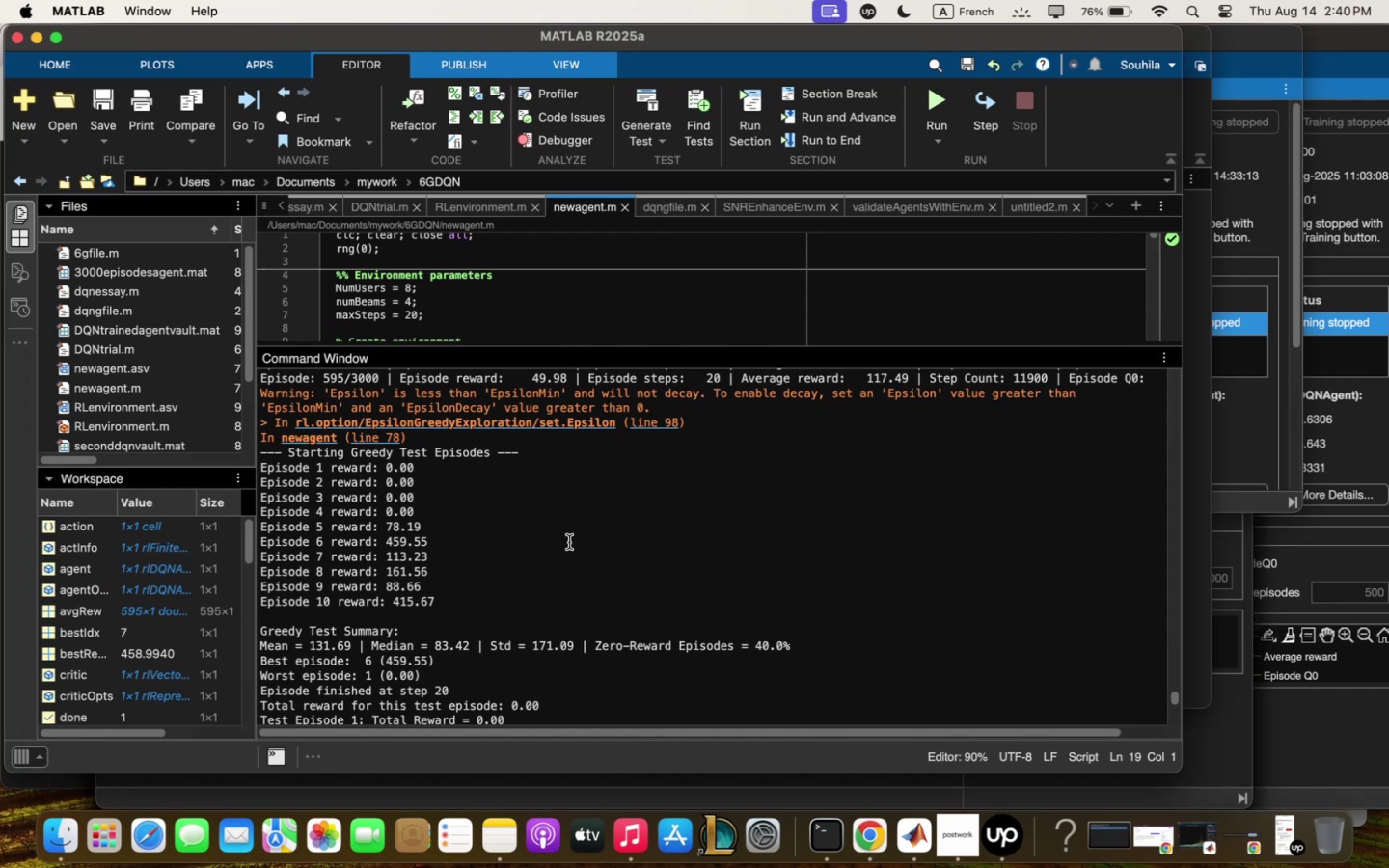 
left_click_drag(start_coordinate=[260, 448], to_coordinate=[332, 855])
 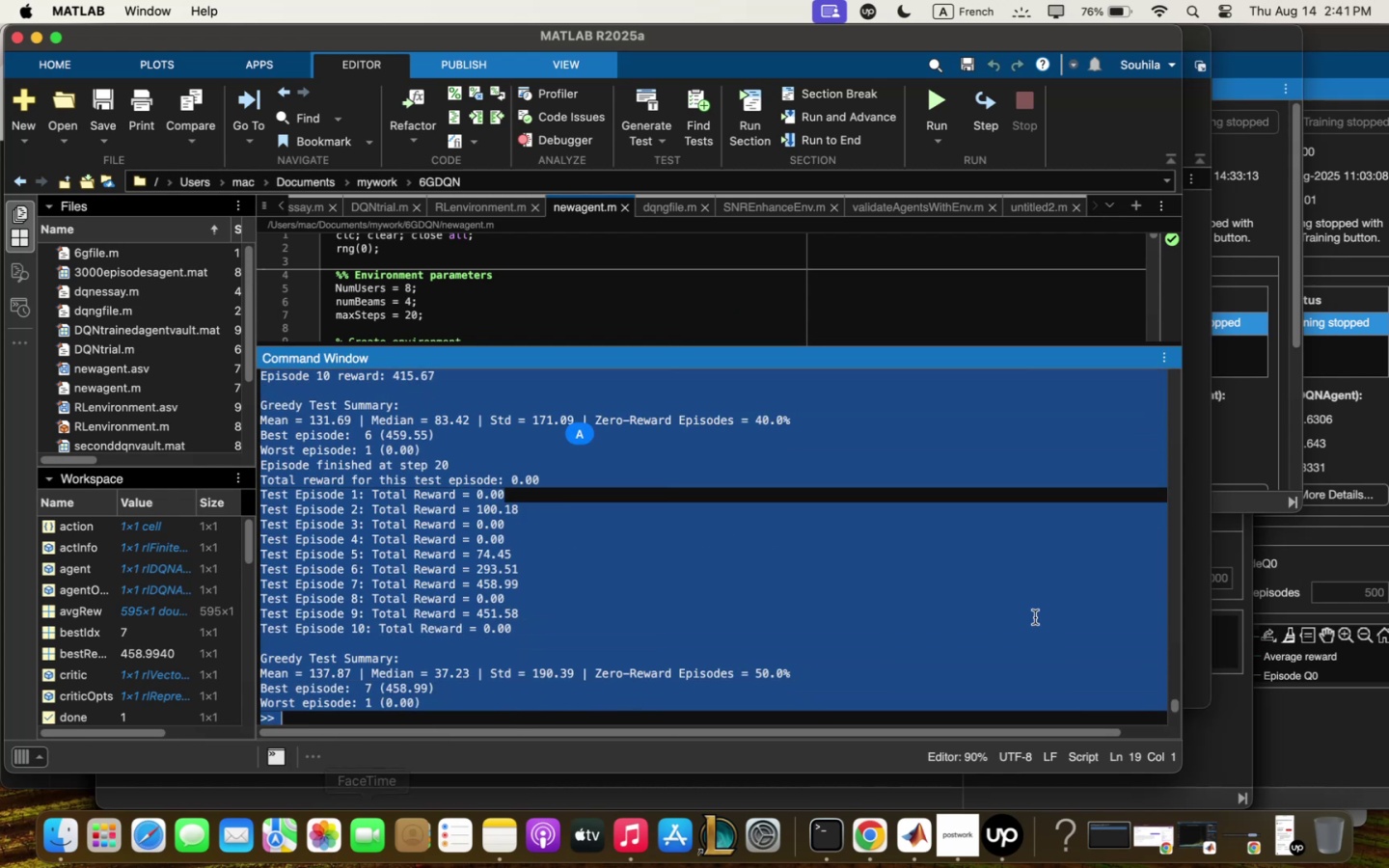 
key(Meta+CommandLeft)
 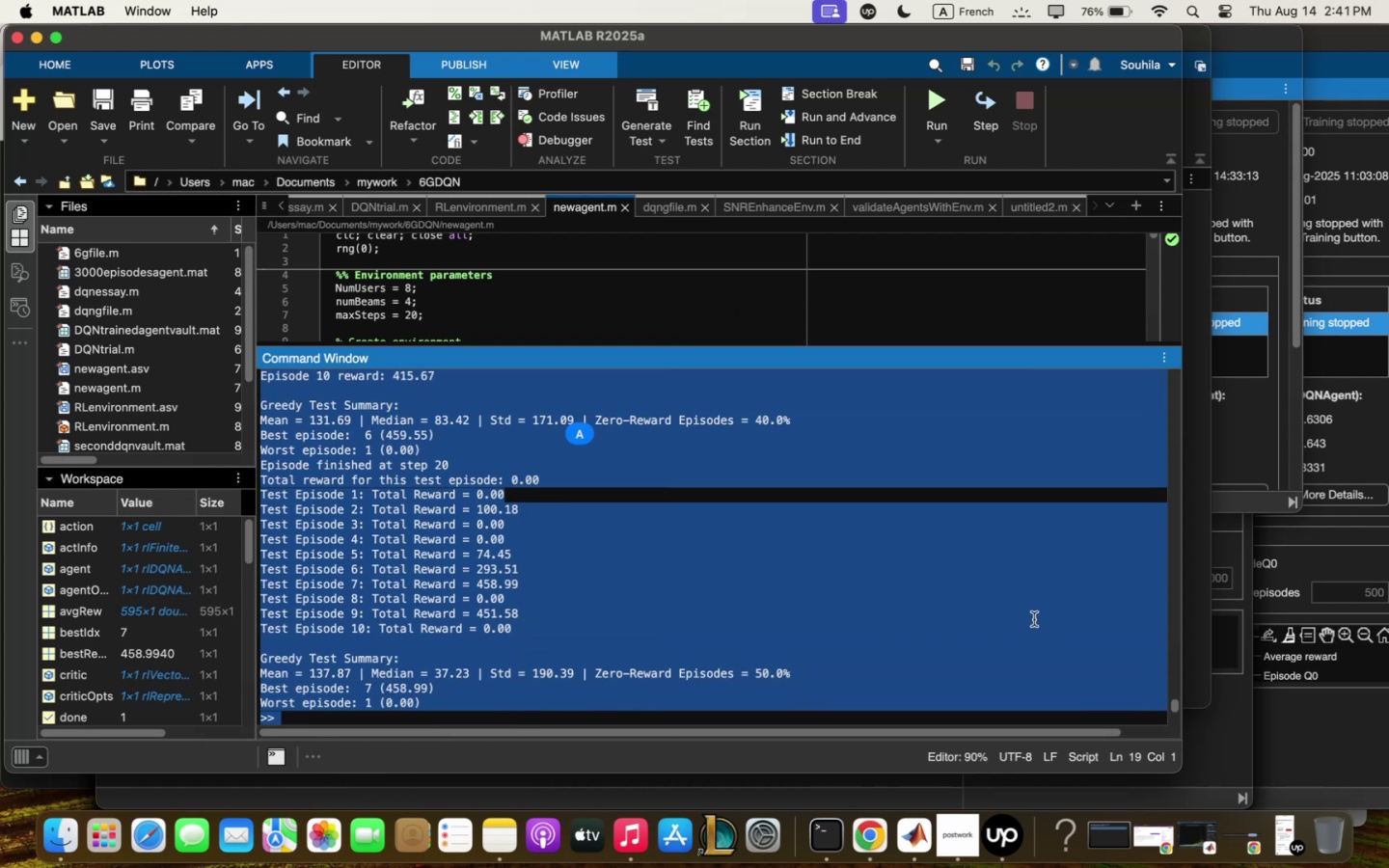 
key(Meta+C)
 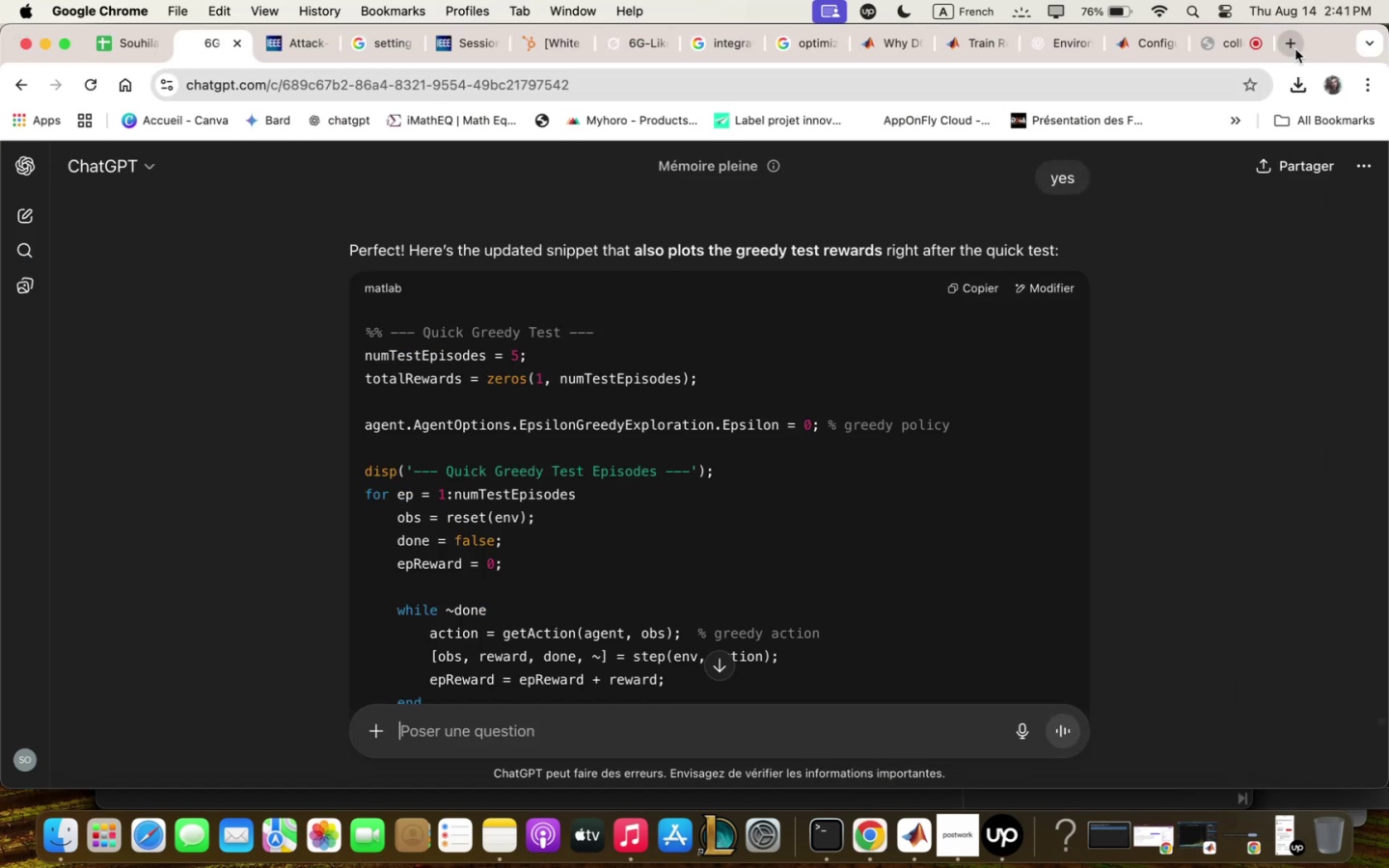 
type(ch)
 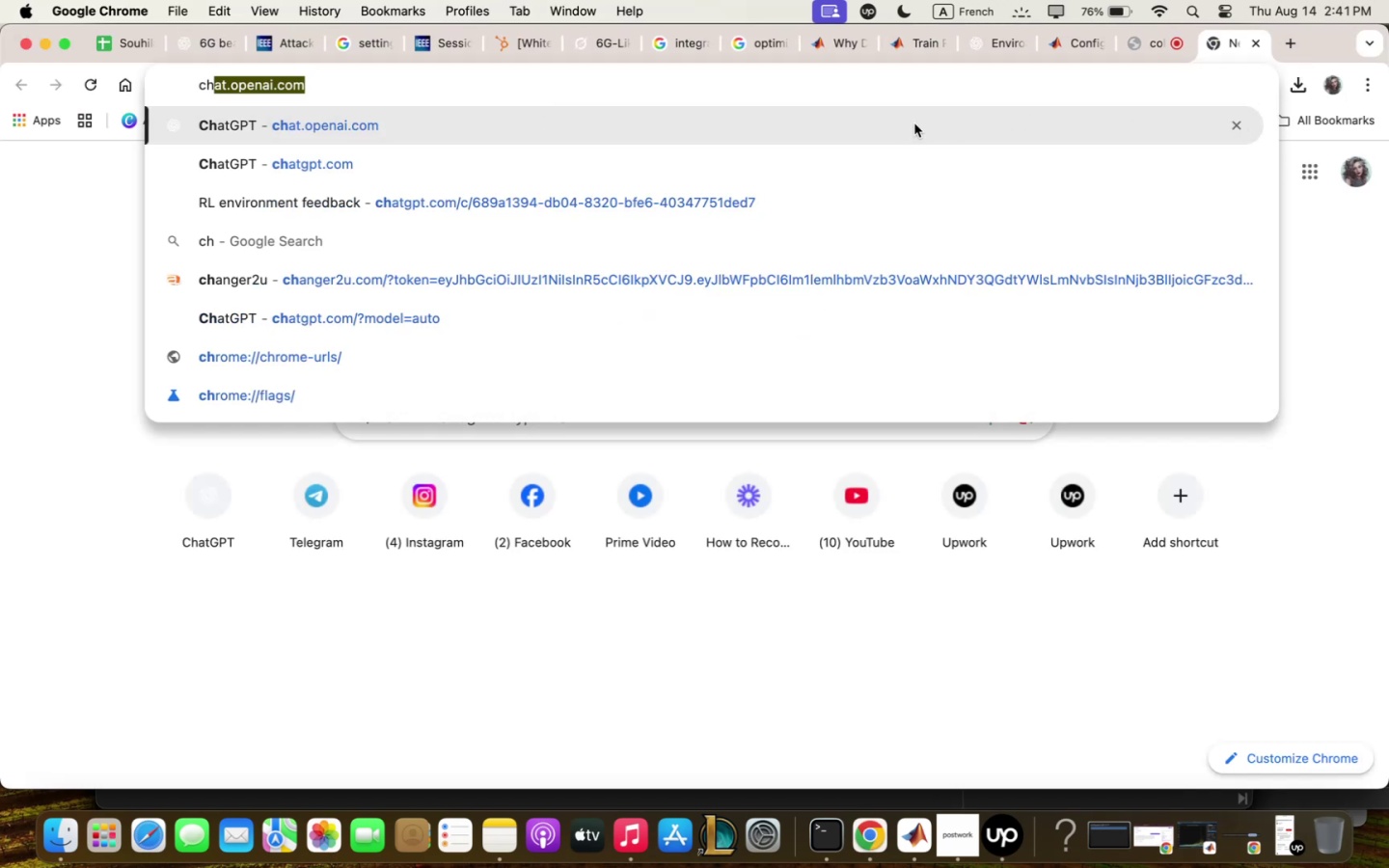 
left_click([914, 124])
 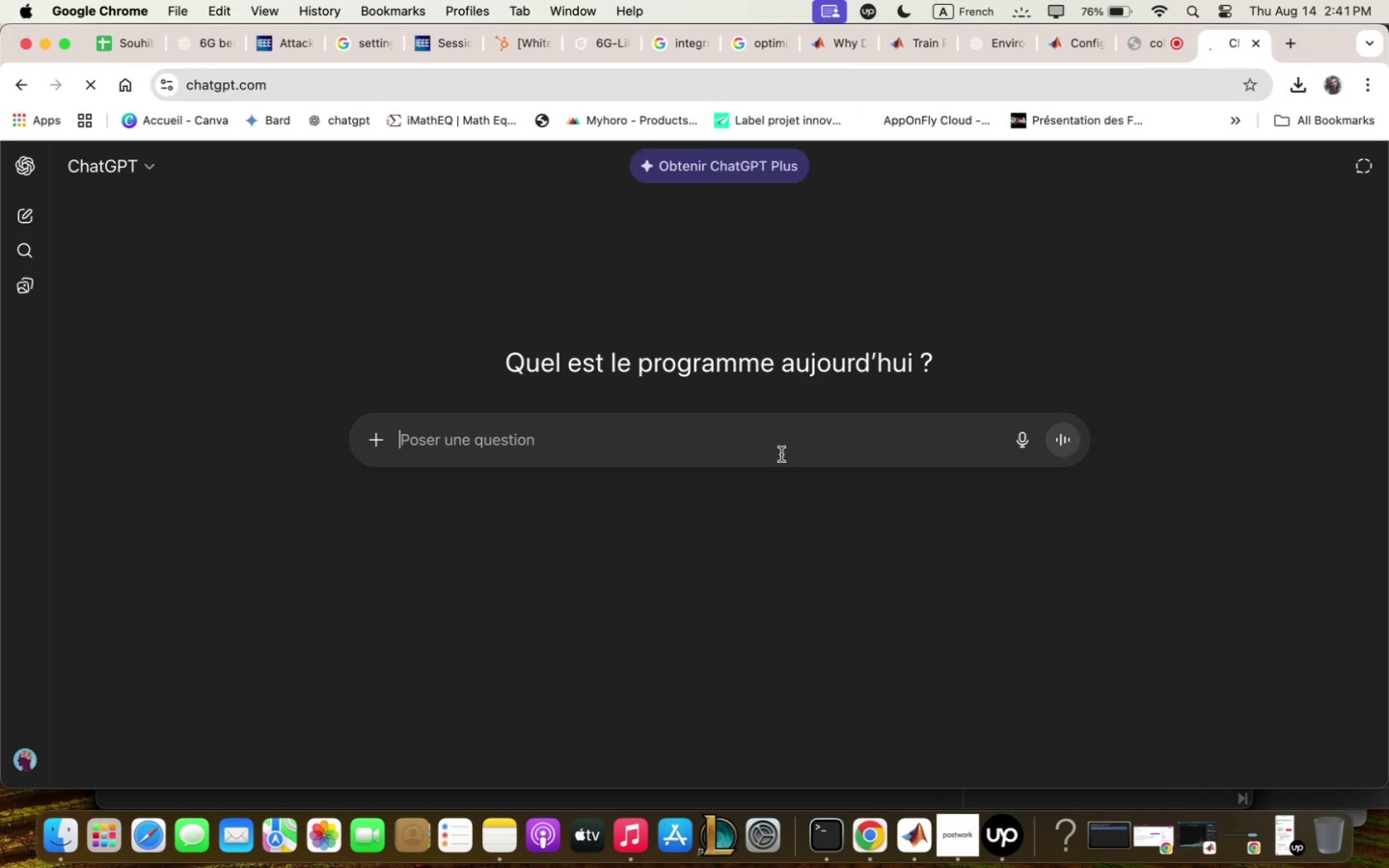 
type(interprete over . )
key(Backspace)
key(Backspace)
key(Backspace)
key(Backspace)
key(Backspace)
key(Backspace)
key(Backspace)
type(5 it zqs trqined over %() episodes -)
 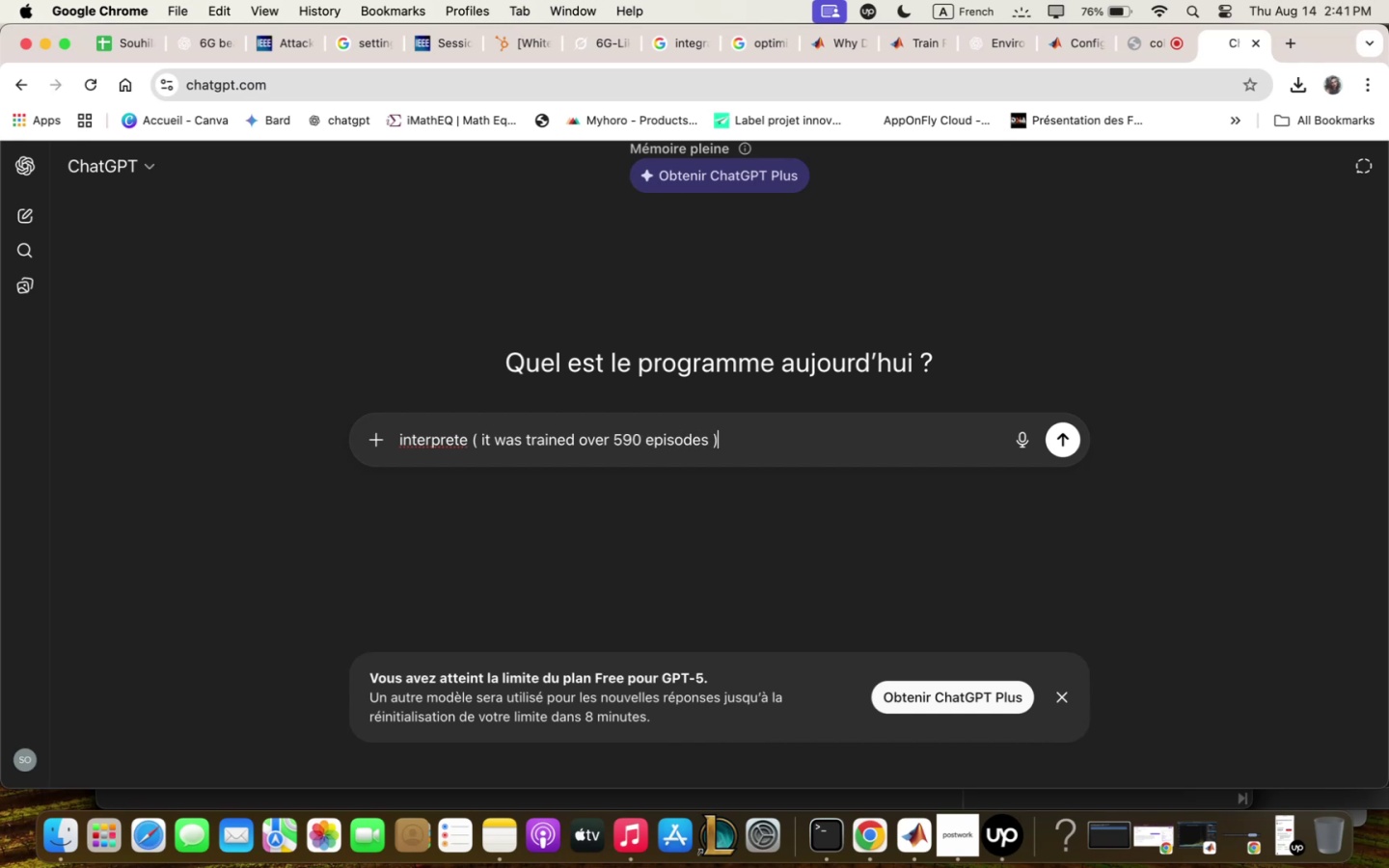 
key(Period)
 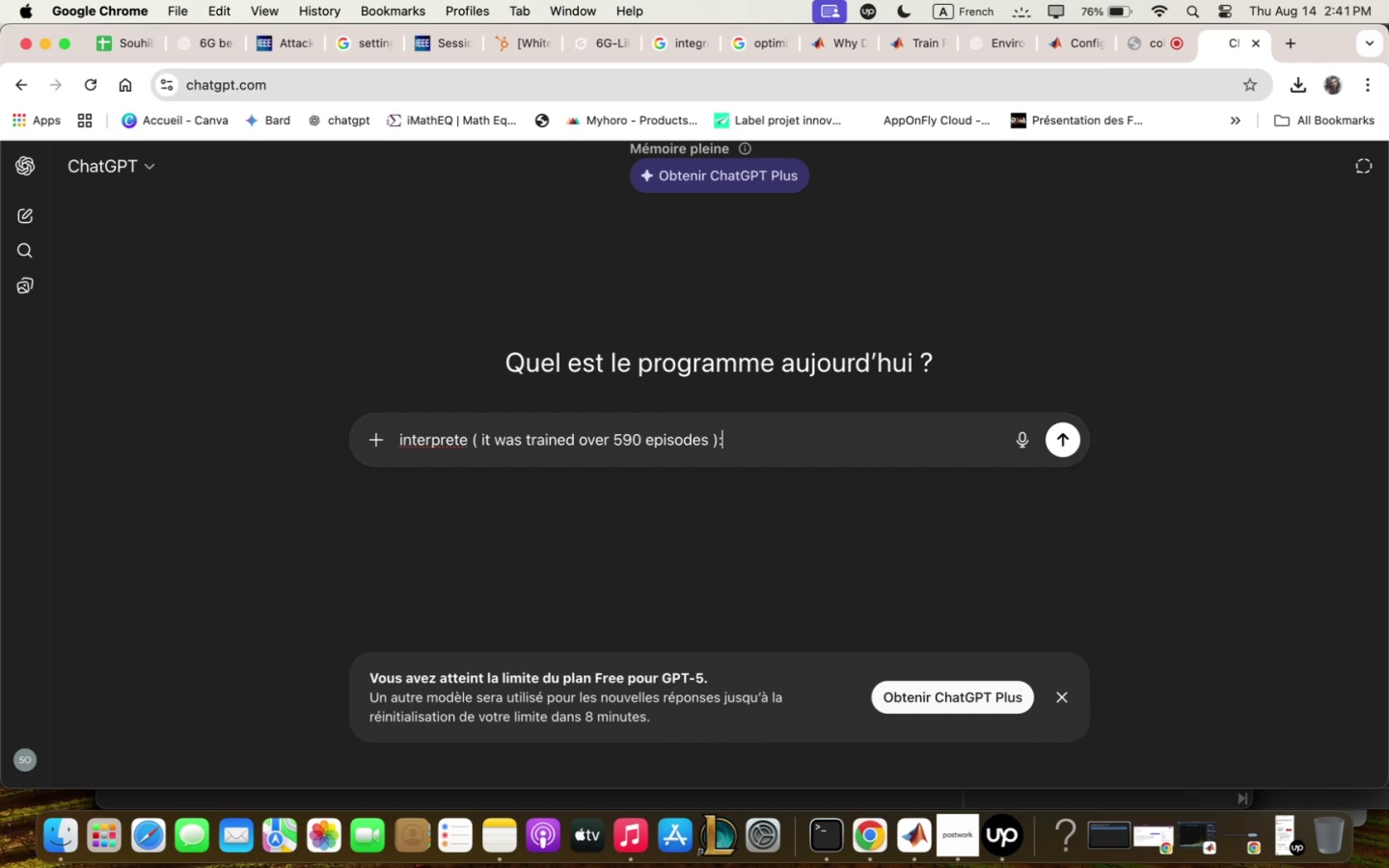 
key(Space)
 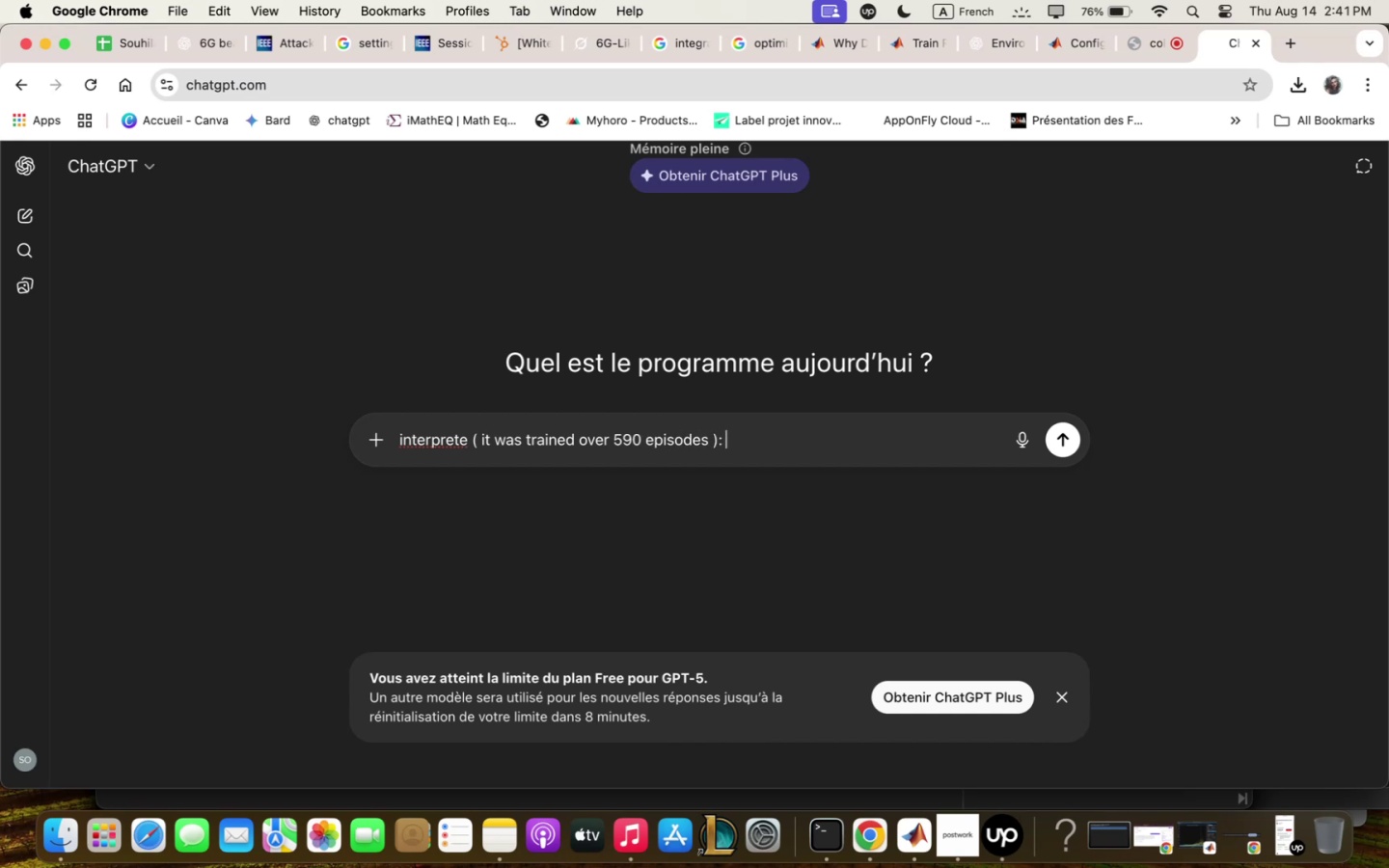 
key(Meta+CommandLeft)
 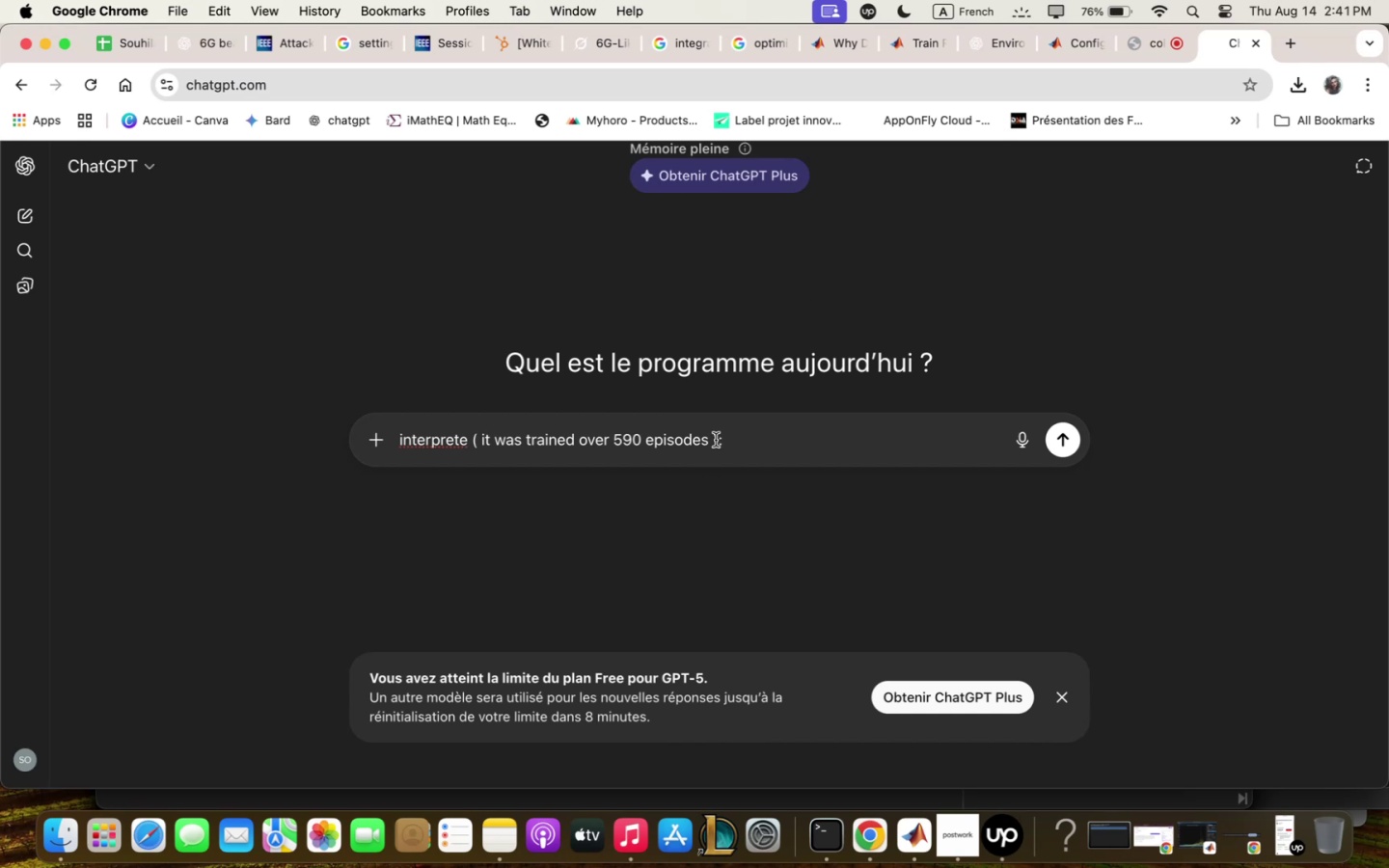 
left_click([711, 441])
 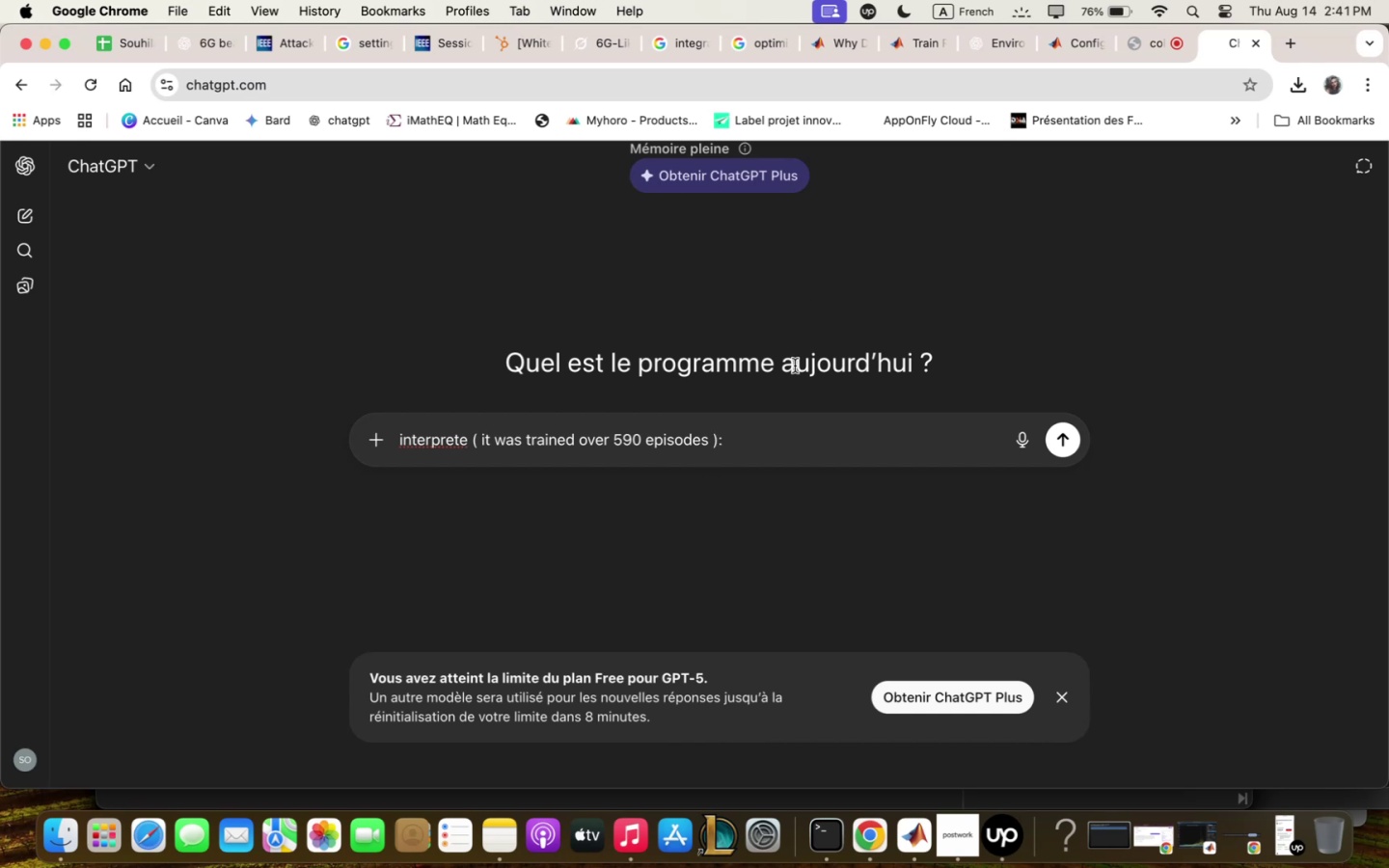 
type(m 'q)
key(Backspace)
key(Backspace)
type(;qx is #))))
 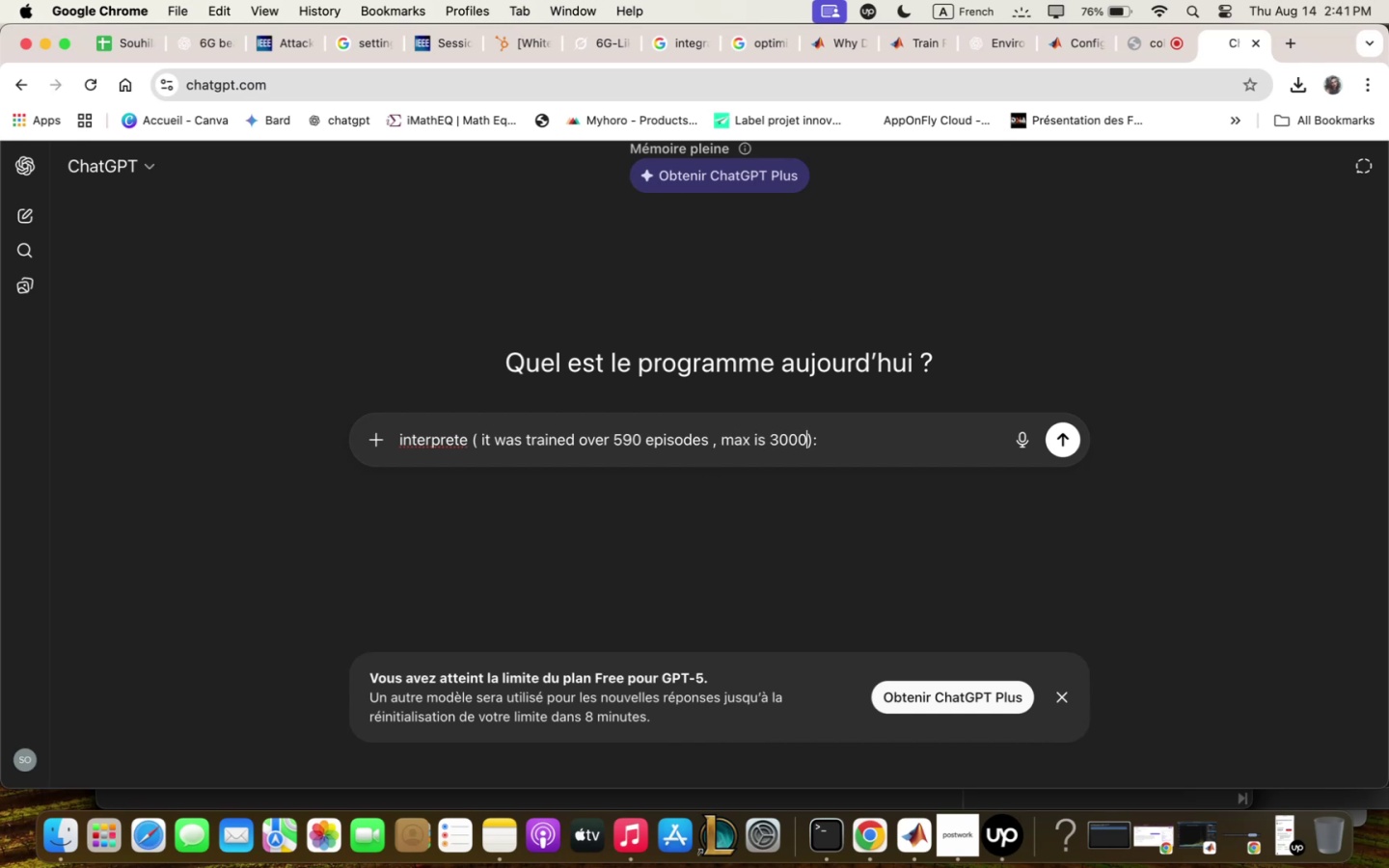 
key(ArrowRight)
 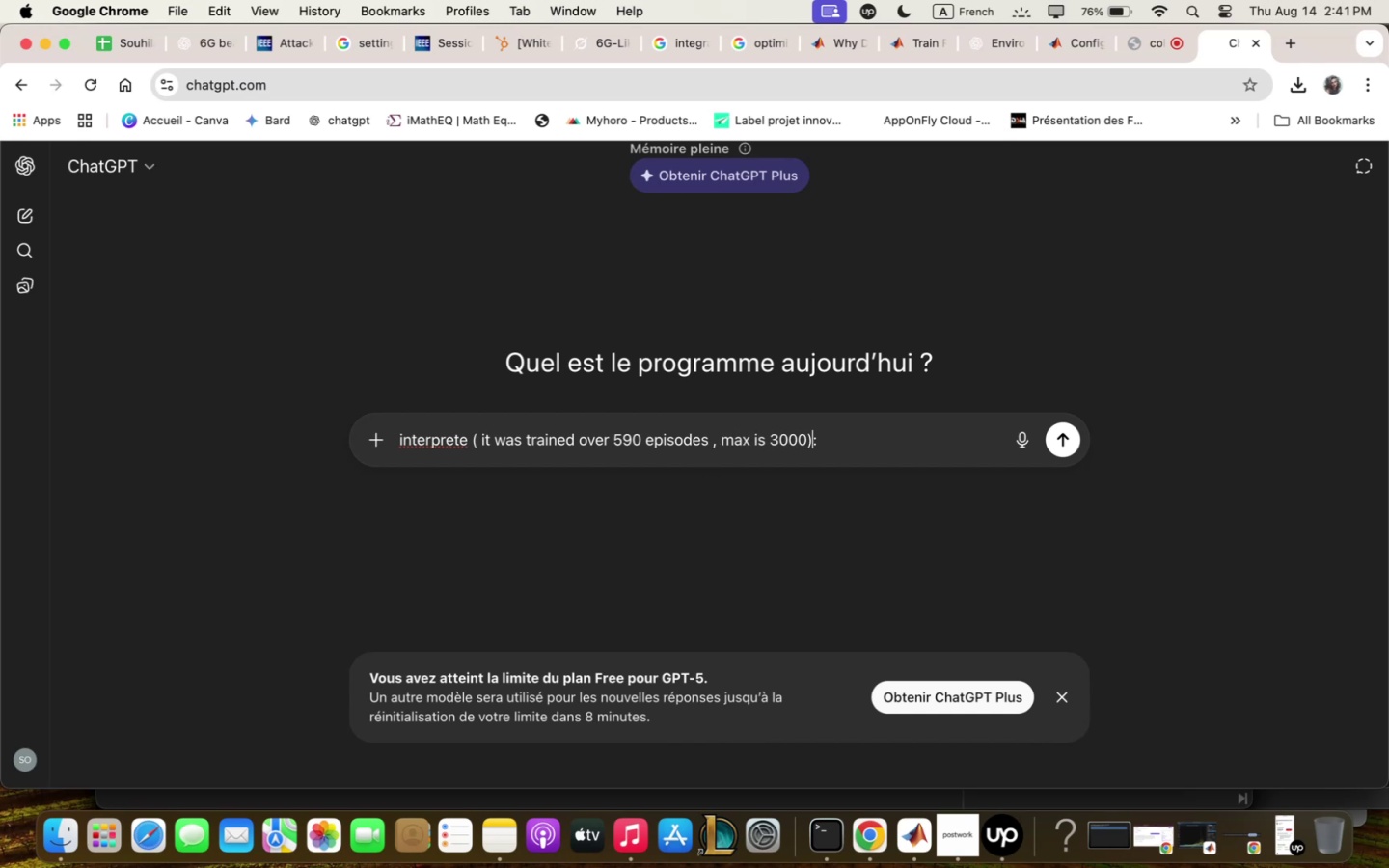 
key(ArrowRight)
 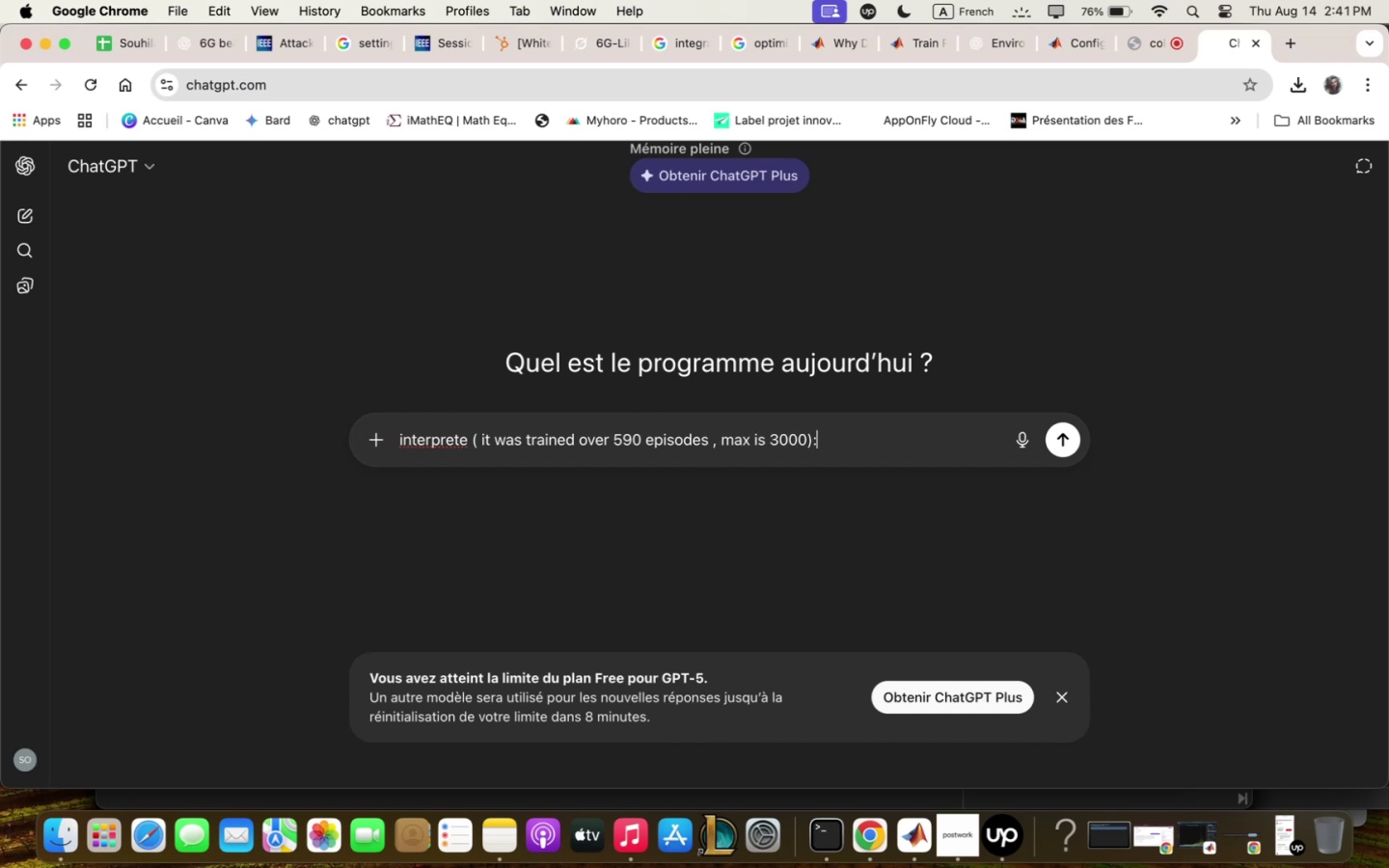 
key(Space)
 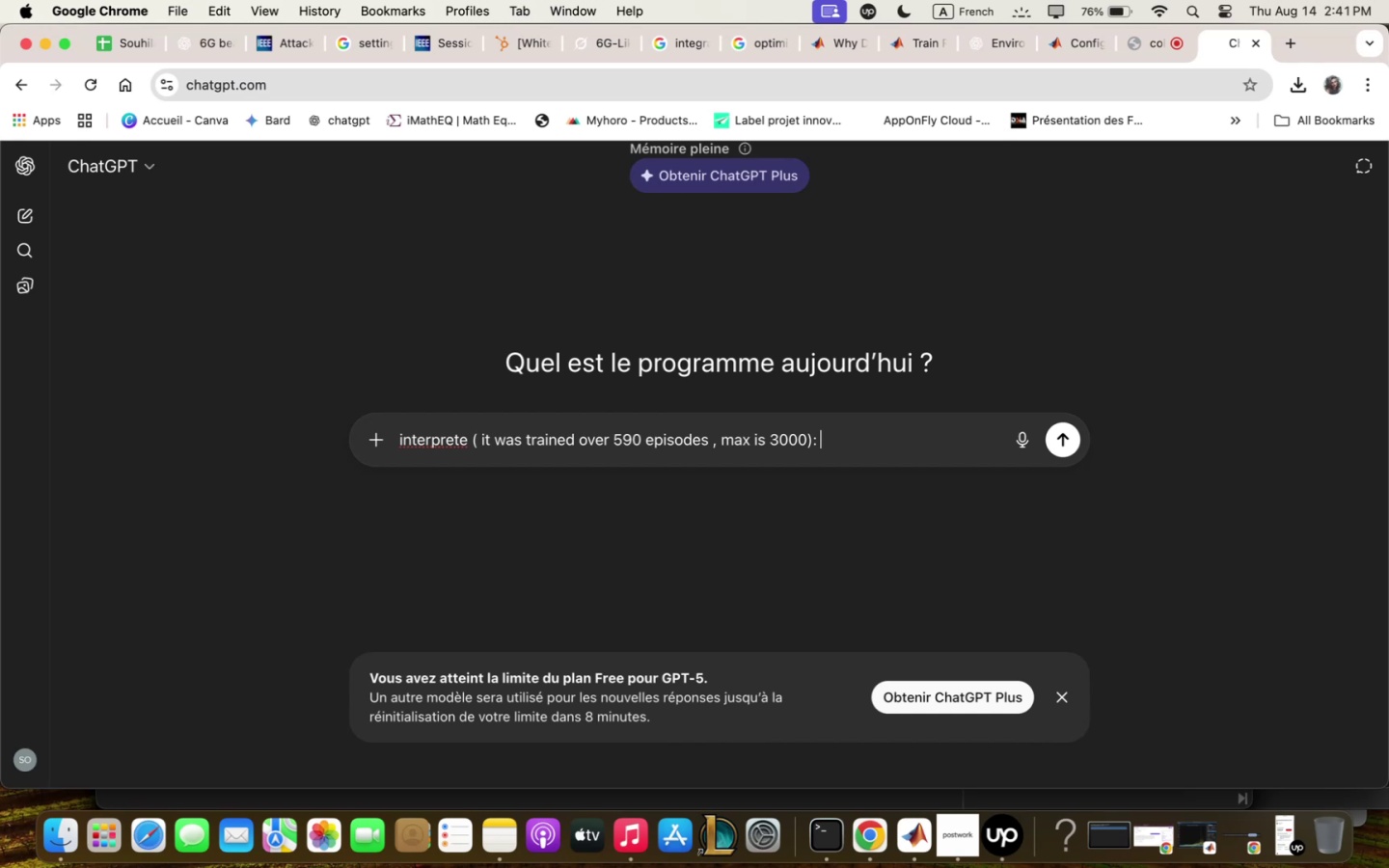 
key(Meta+V)
 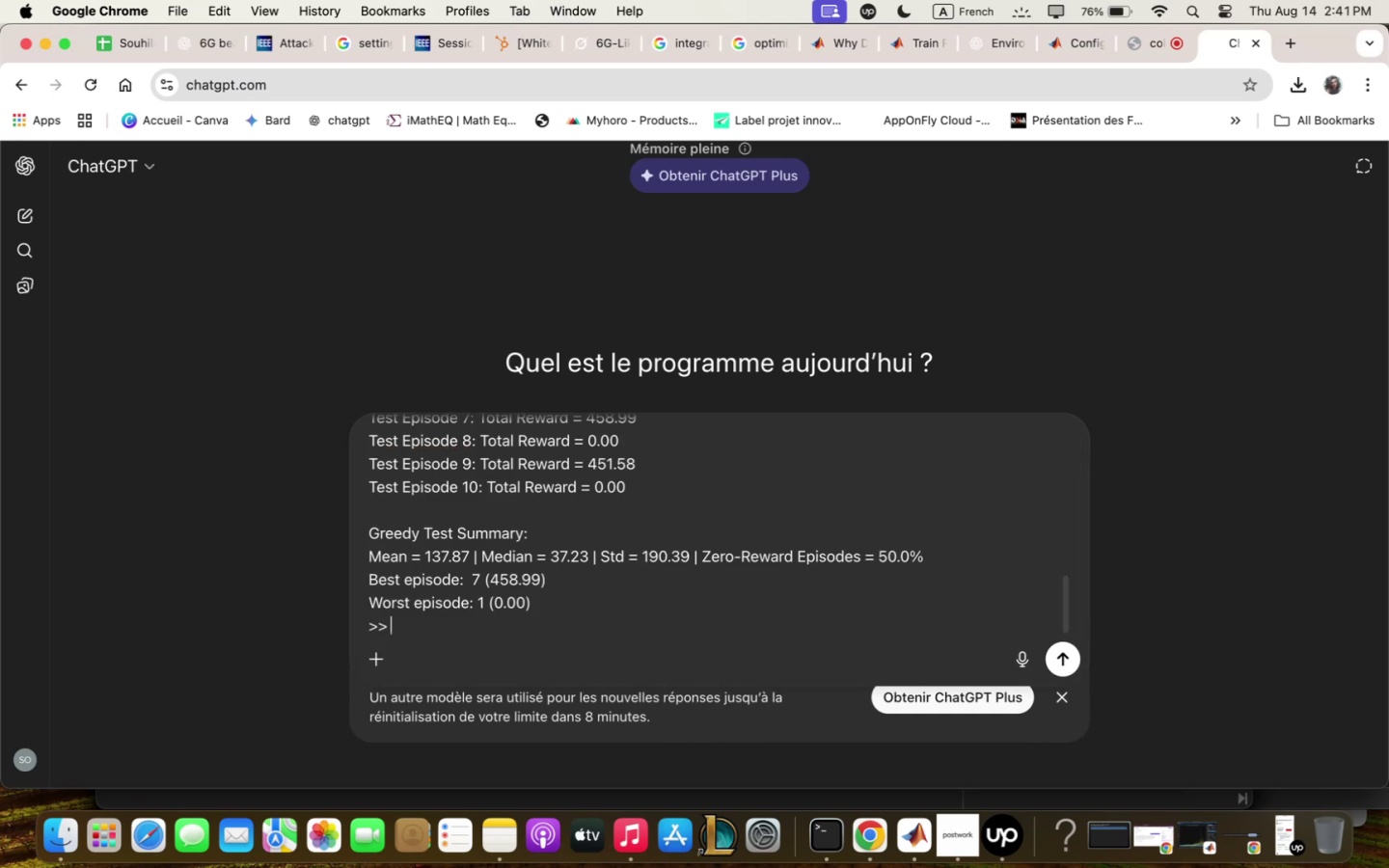 
key(Enter)
 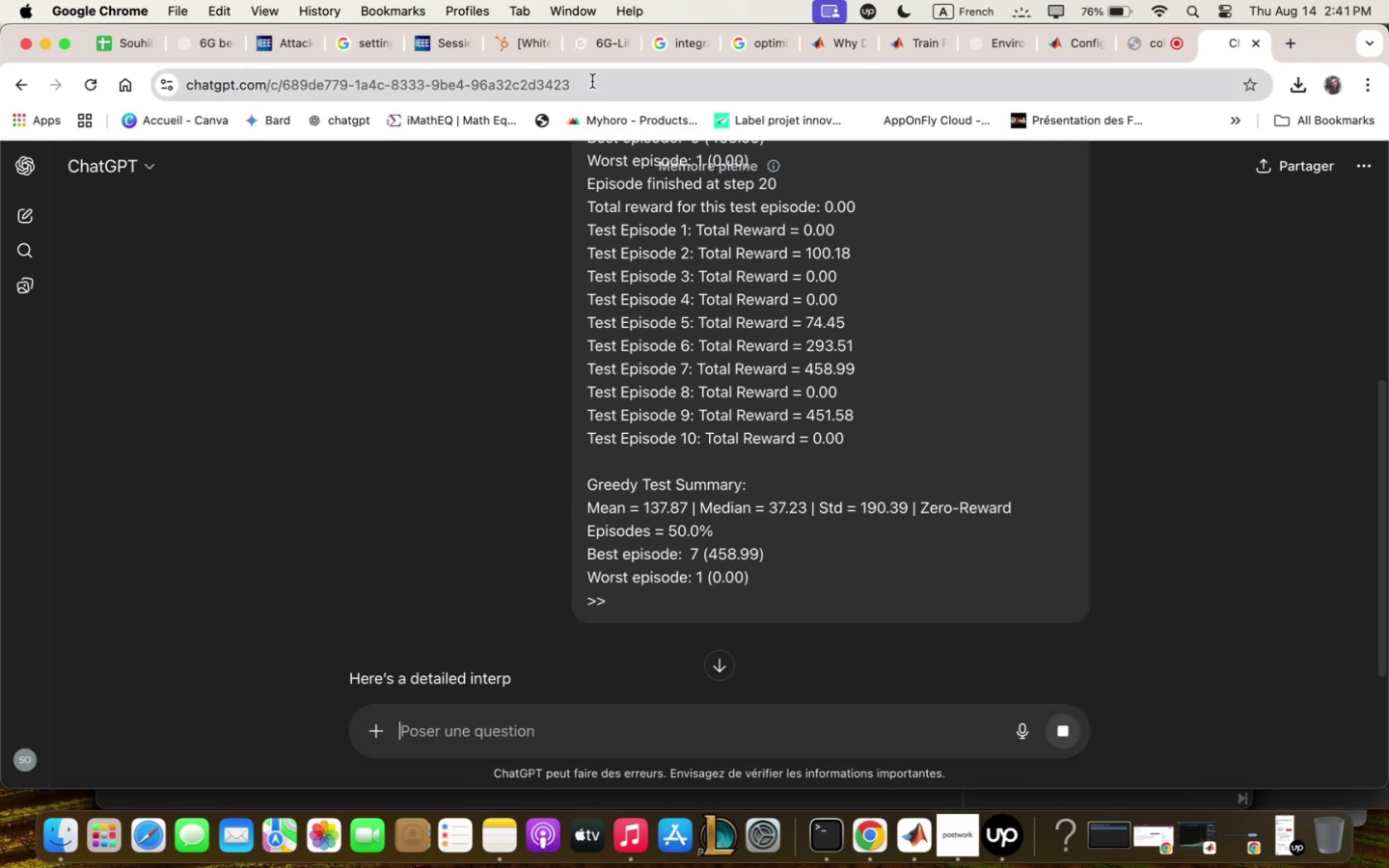 
scroll: coordinate [774, 315], scroll_direction: down, amount: 14.0
 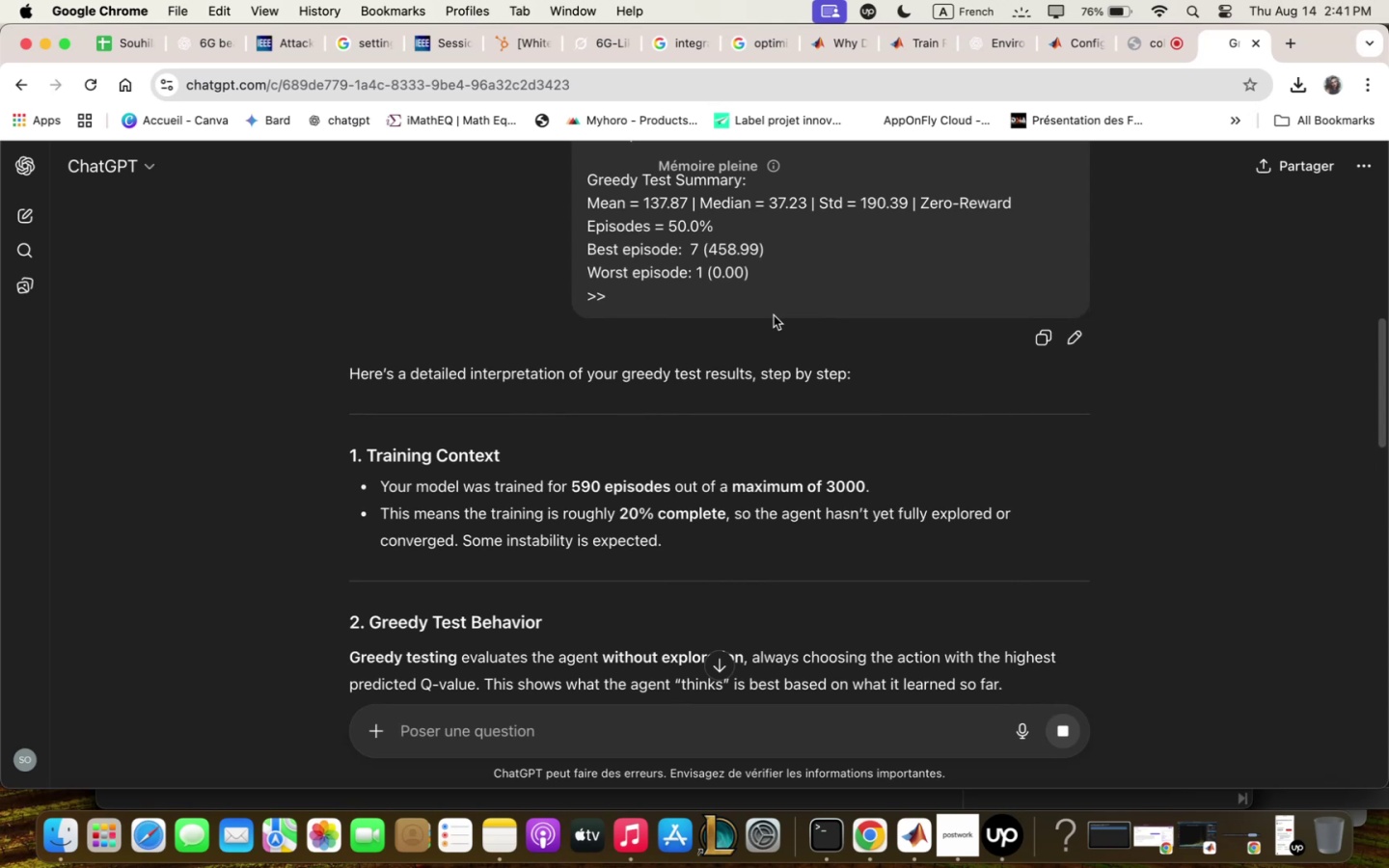 
wait(5.54)
 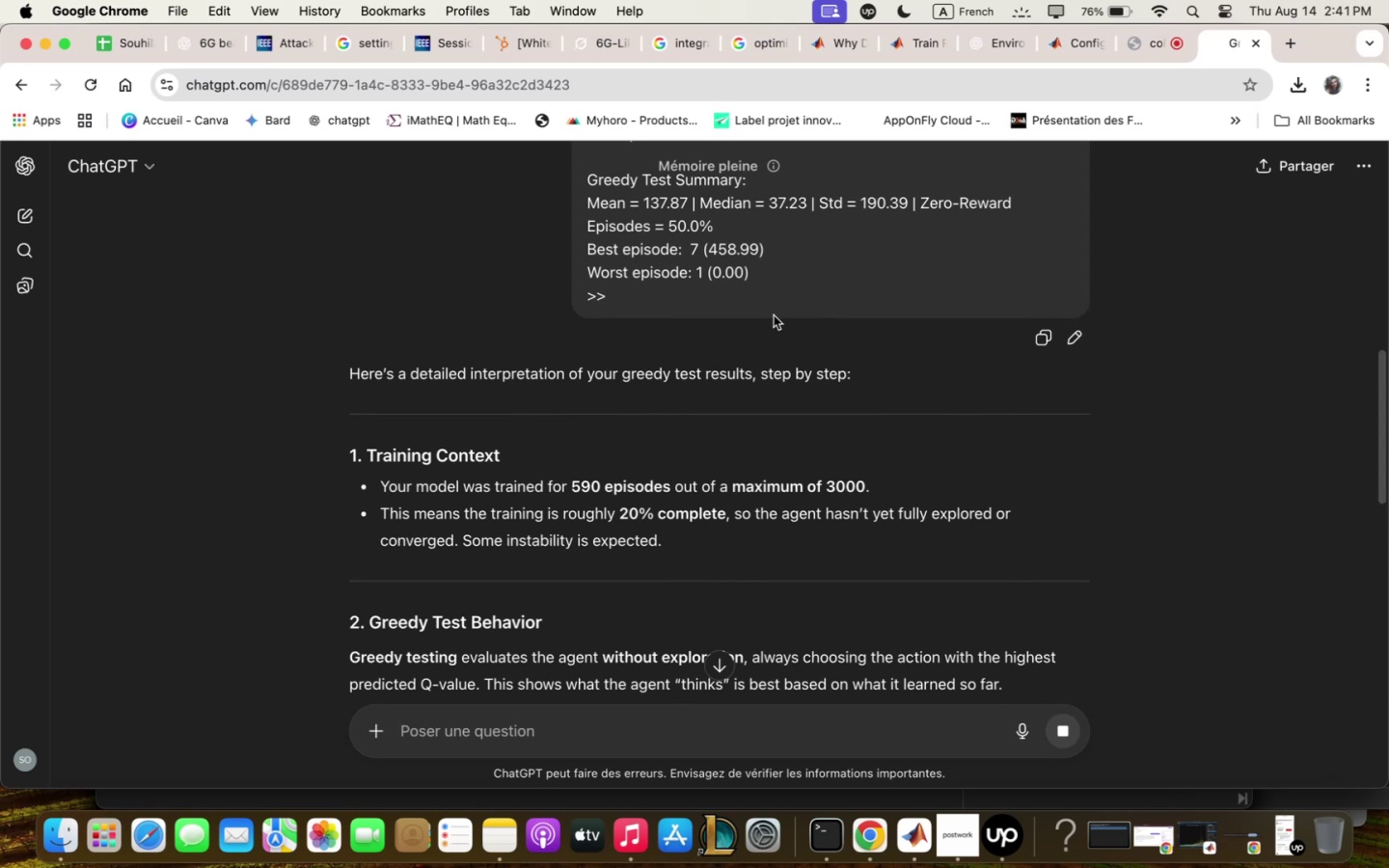 
scroll: coordinate [771, 488], scroll_direction: down, amount: 8.0
 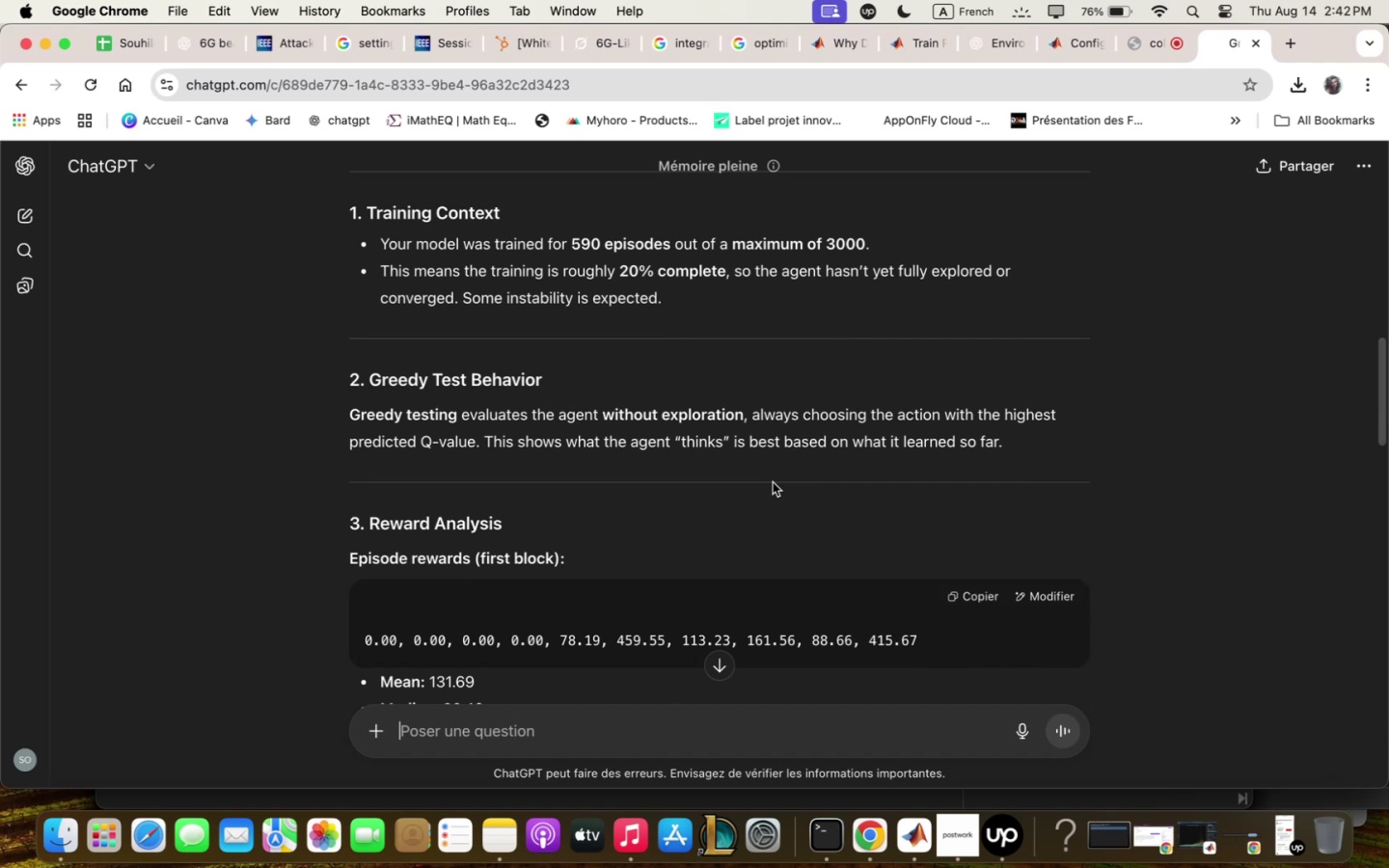 
wait(9.57)
 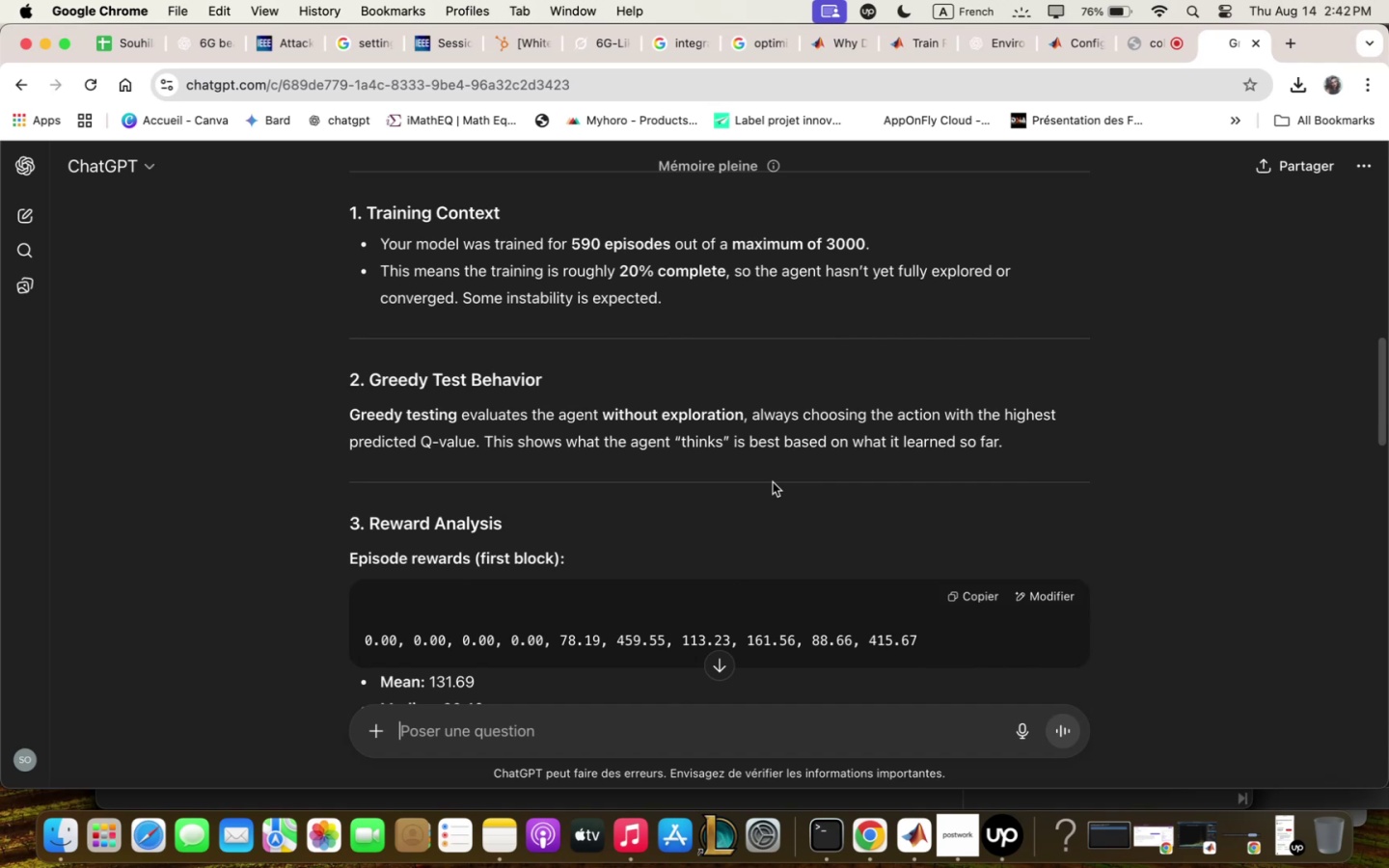 
scroll: coordinate [753, 490], scroll_direction: down, amount: 5.0
 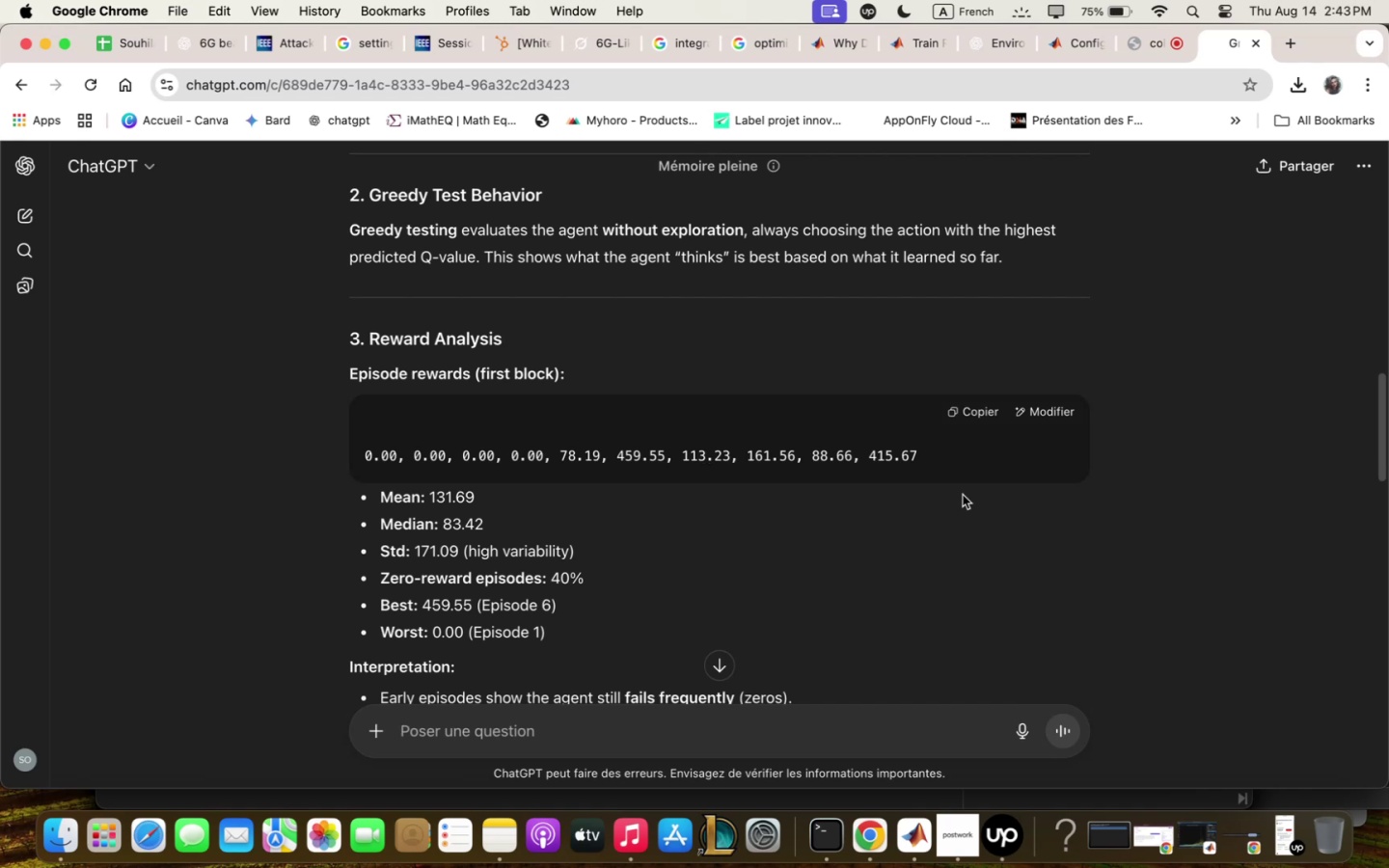 
wait(62.65)
 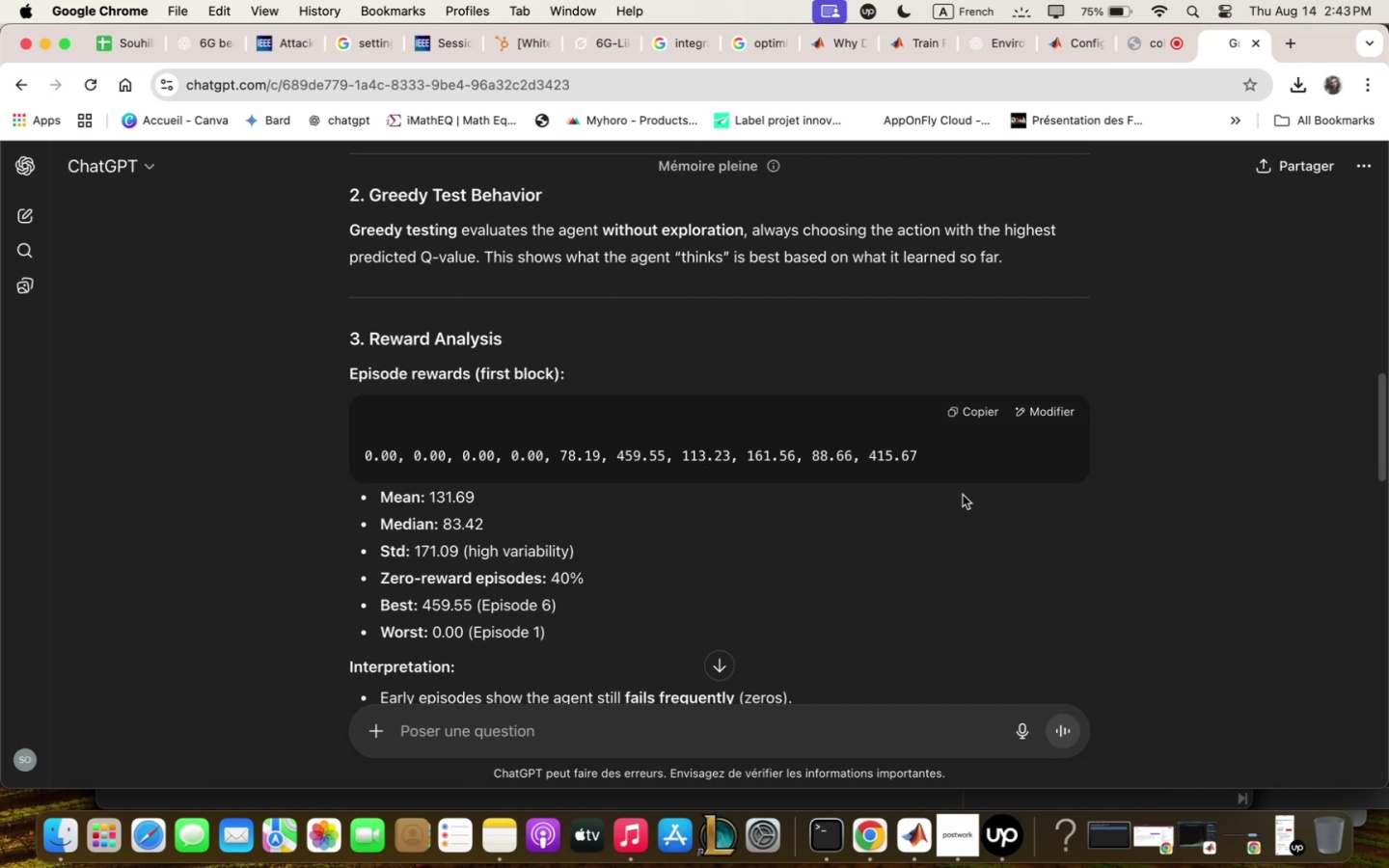 
scroll: coordinate [950, 415], scroll_direction: down, amount: 2.0
 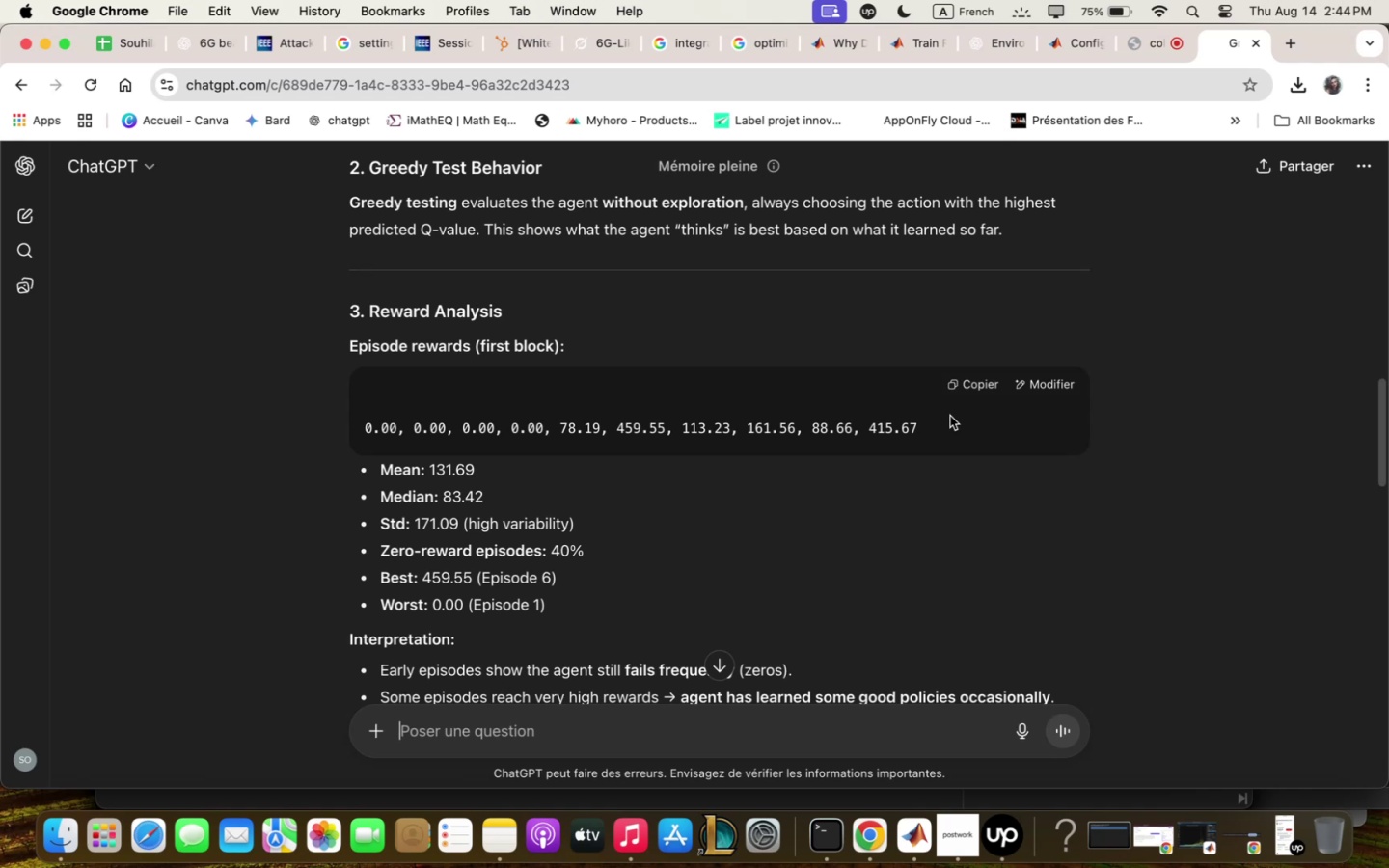 
wait(71.12)
 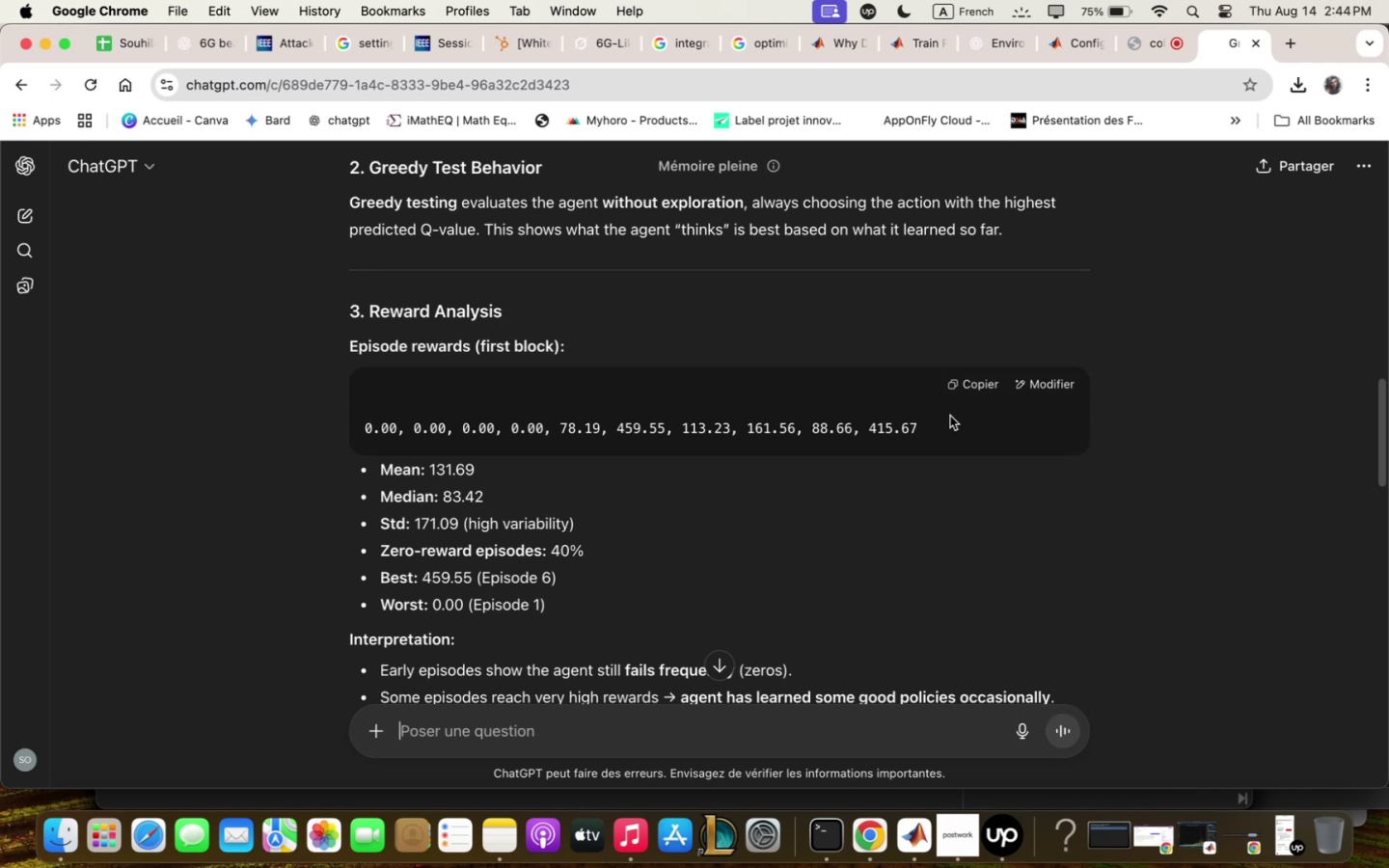 
scroll: coordinate [603, 453], scroll_direction: down, amount: 7.0
 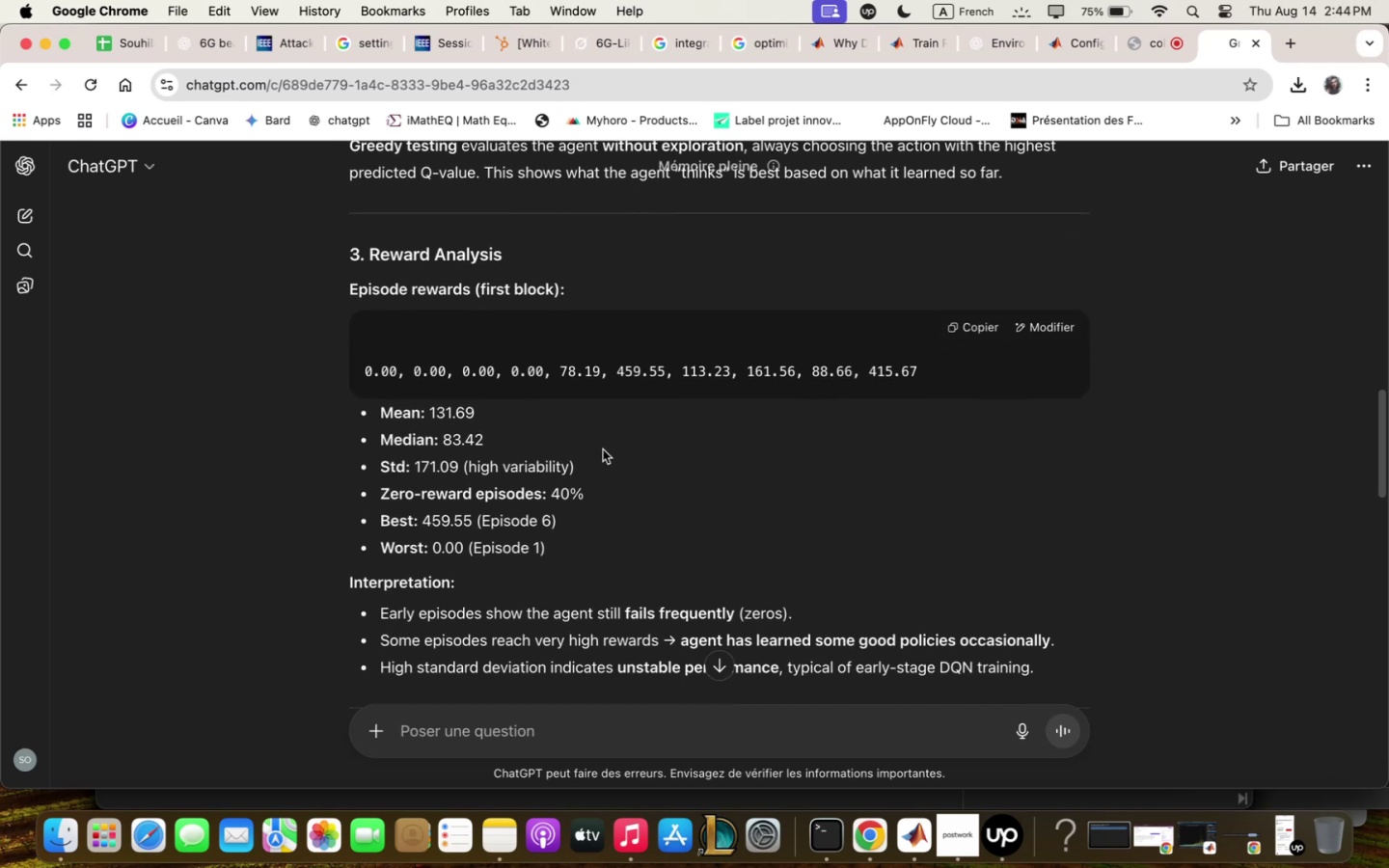 
scroll: coordinate [603, 449], scroll_direction: down, amount: 3.0
 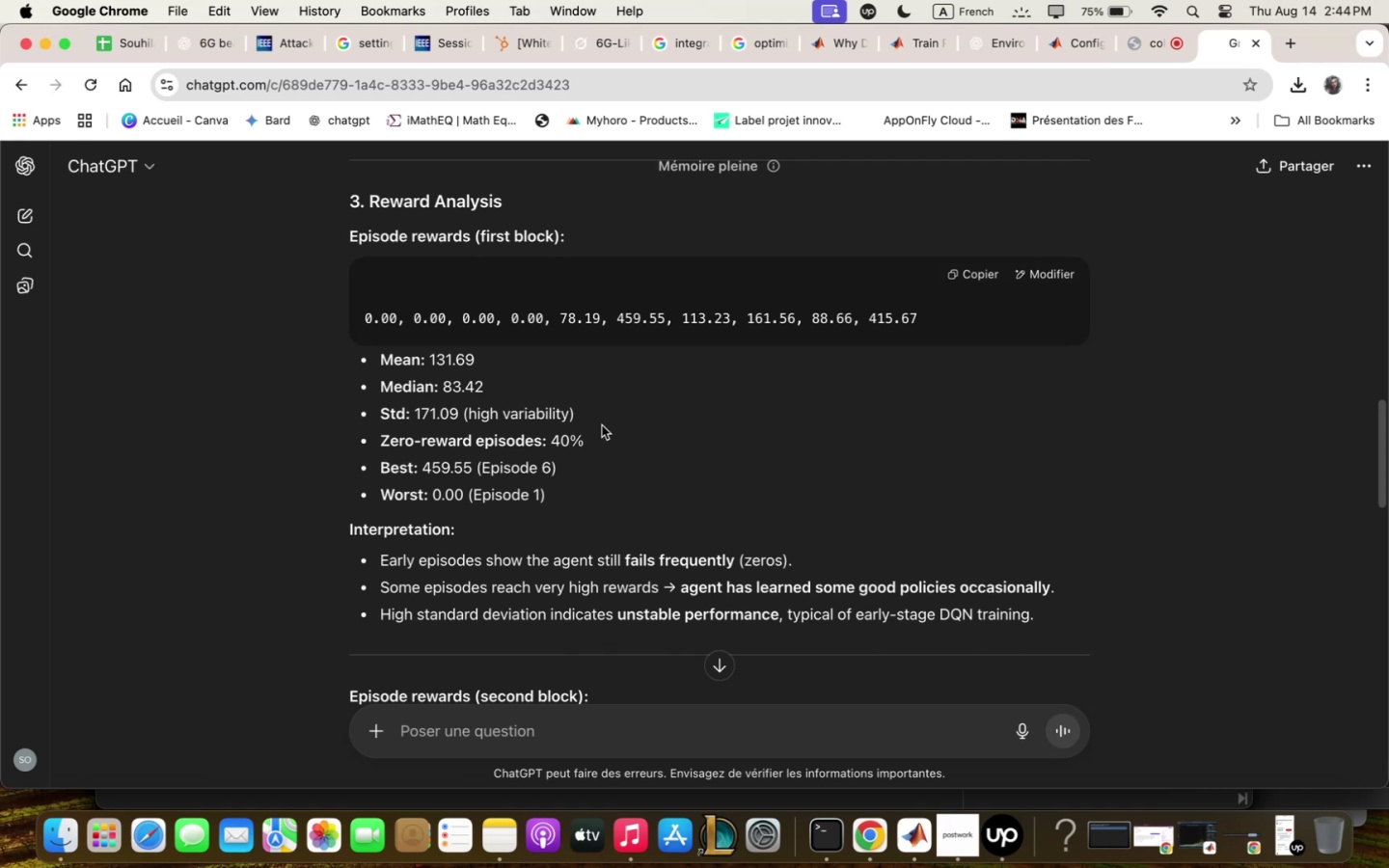 
wait(18.87)
 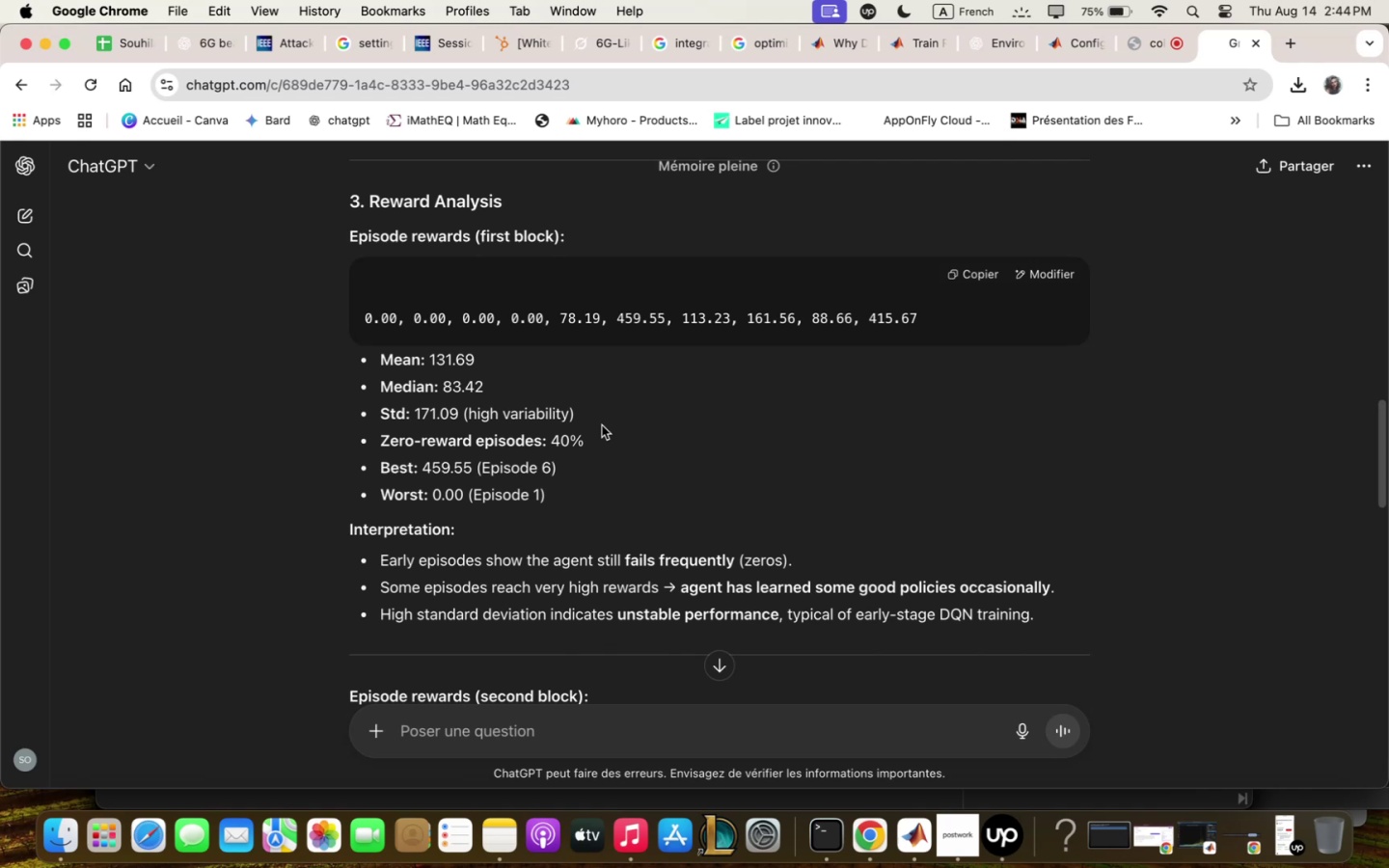 
scroll: coordinate [615, 481], scroll_direction: down, amount: 2.0
 